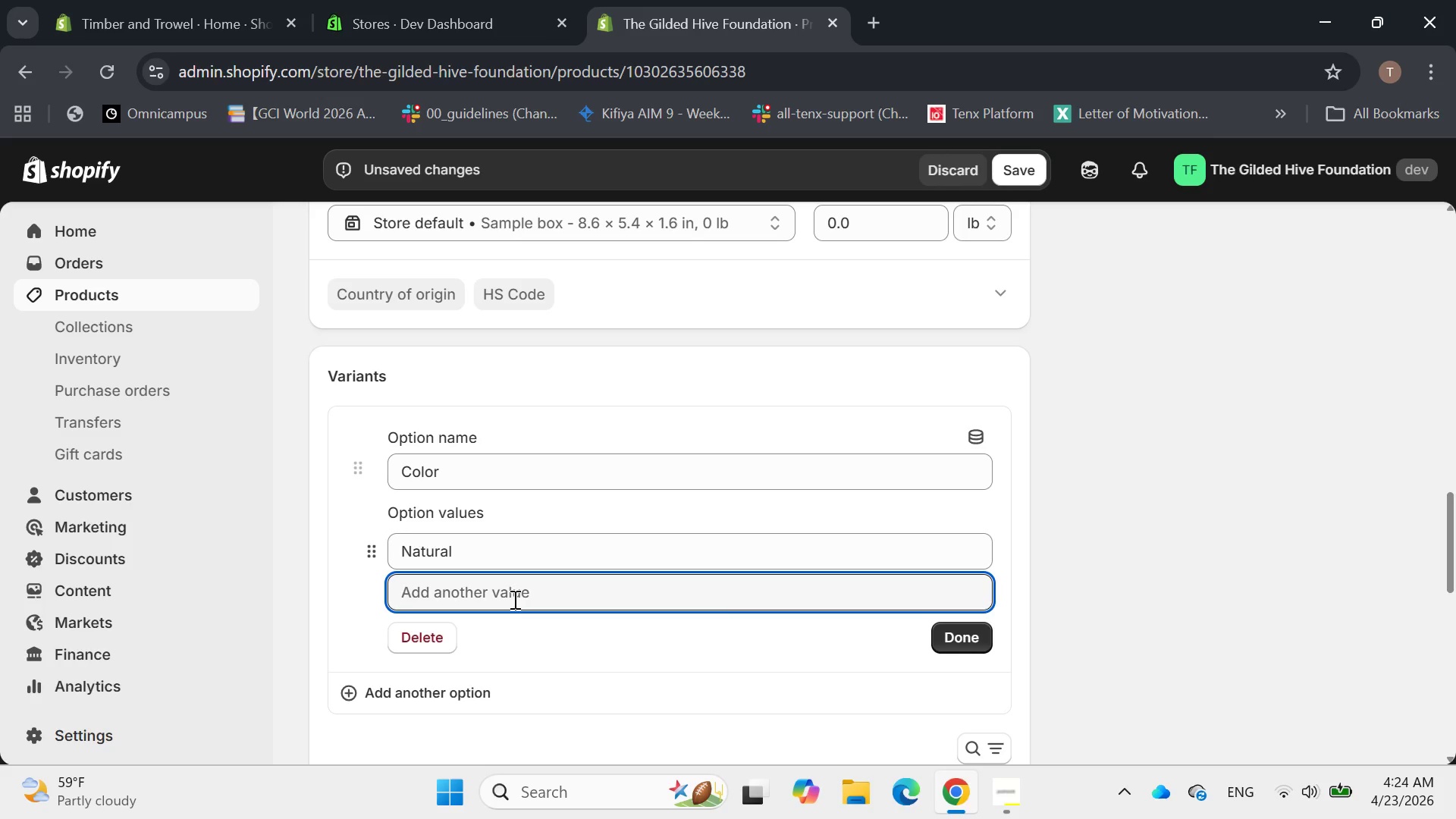 
type(CHArcoal)
 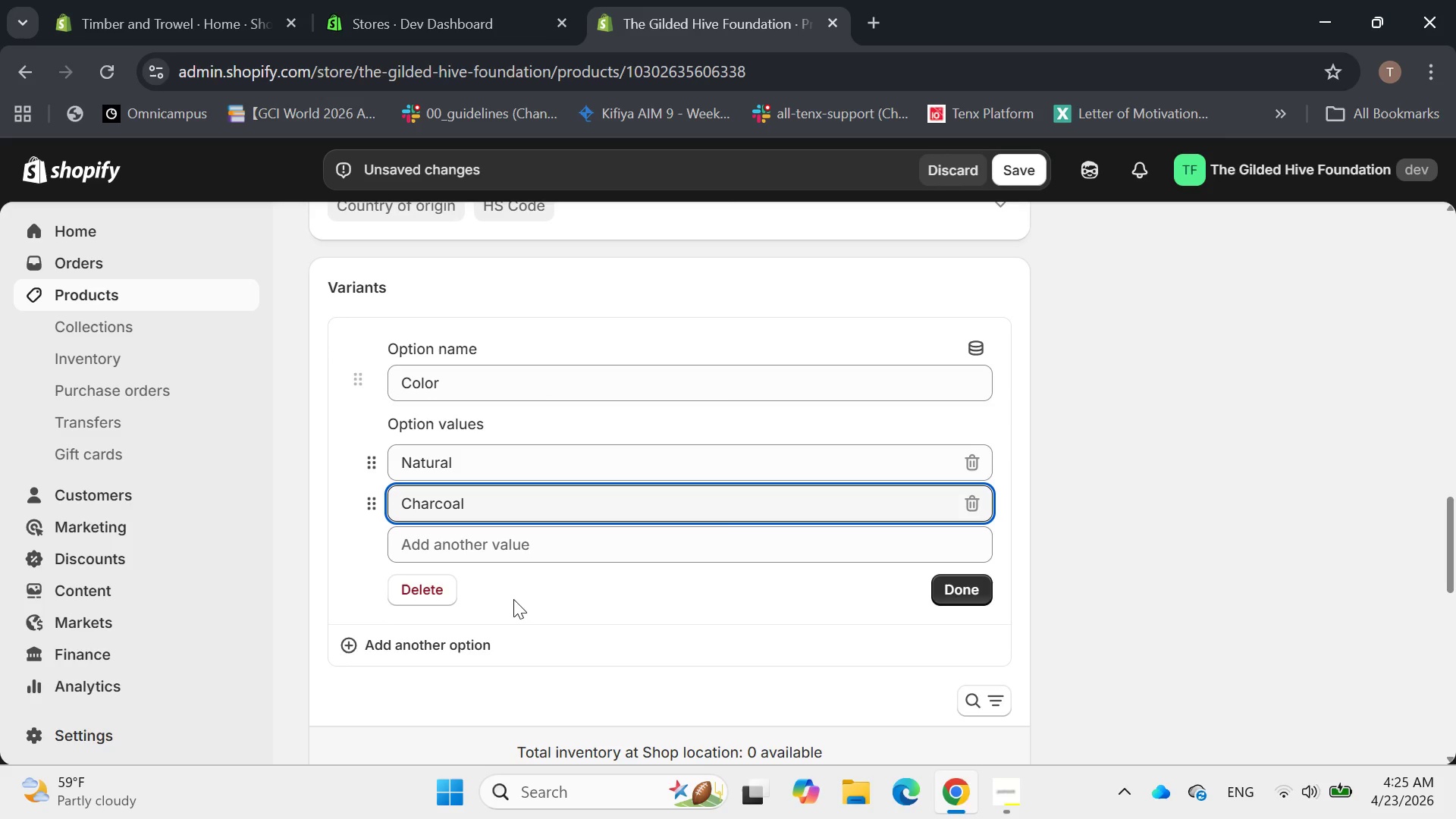 
wait(11.97)
 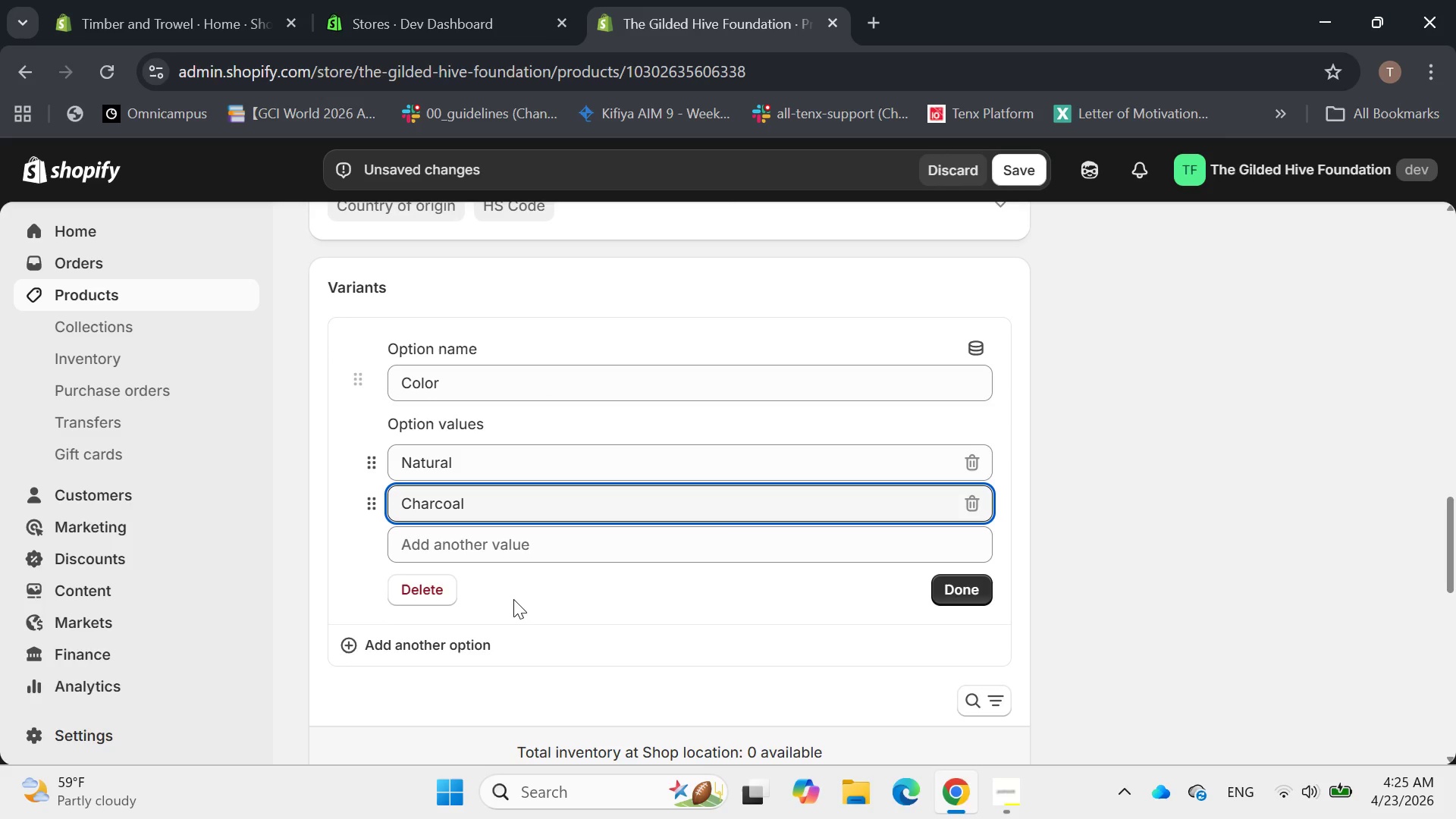 
left_click([949, 581])
 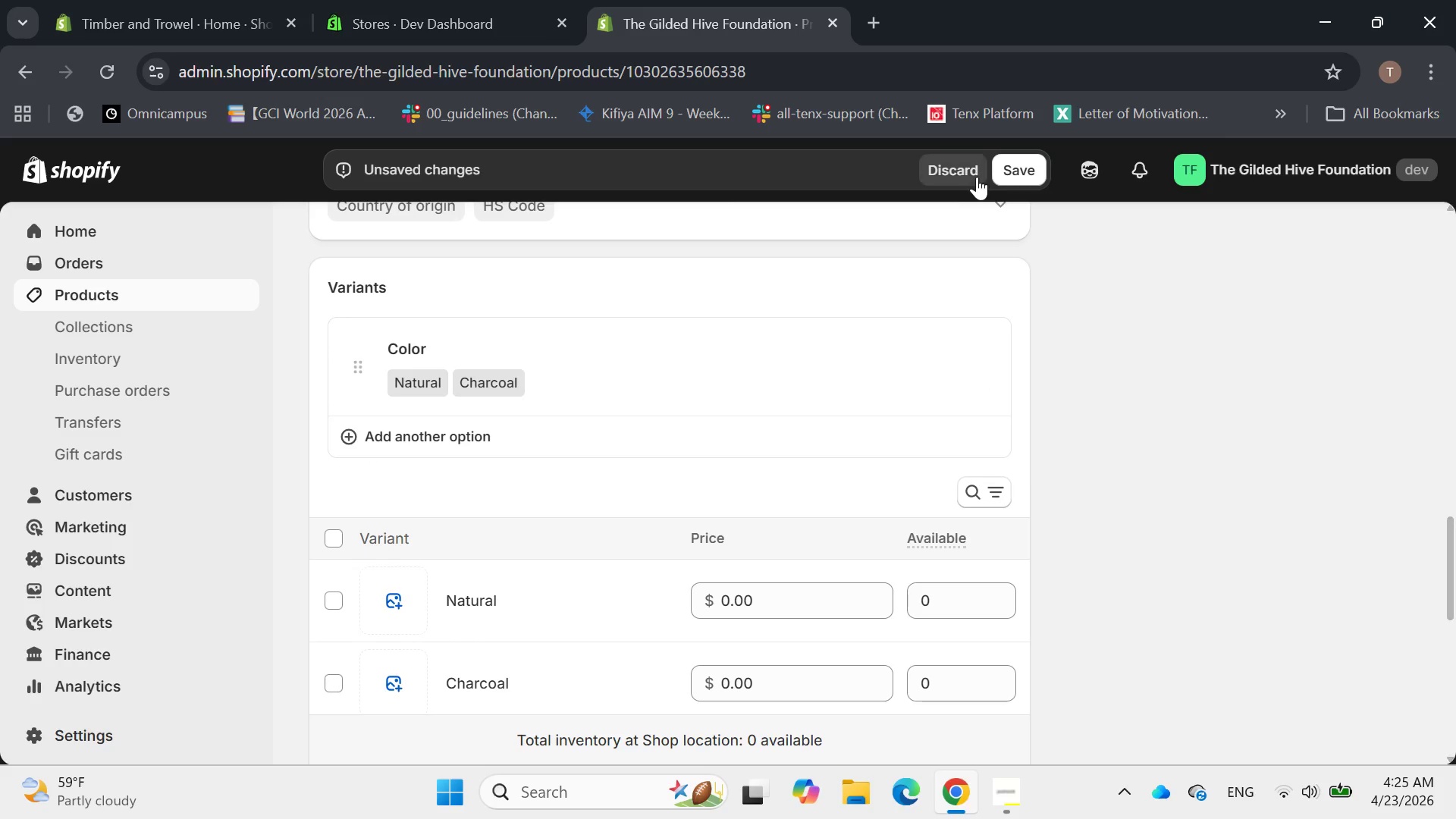 
left_click([1028, 172])
 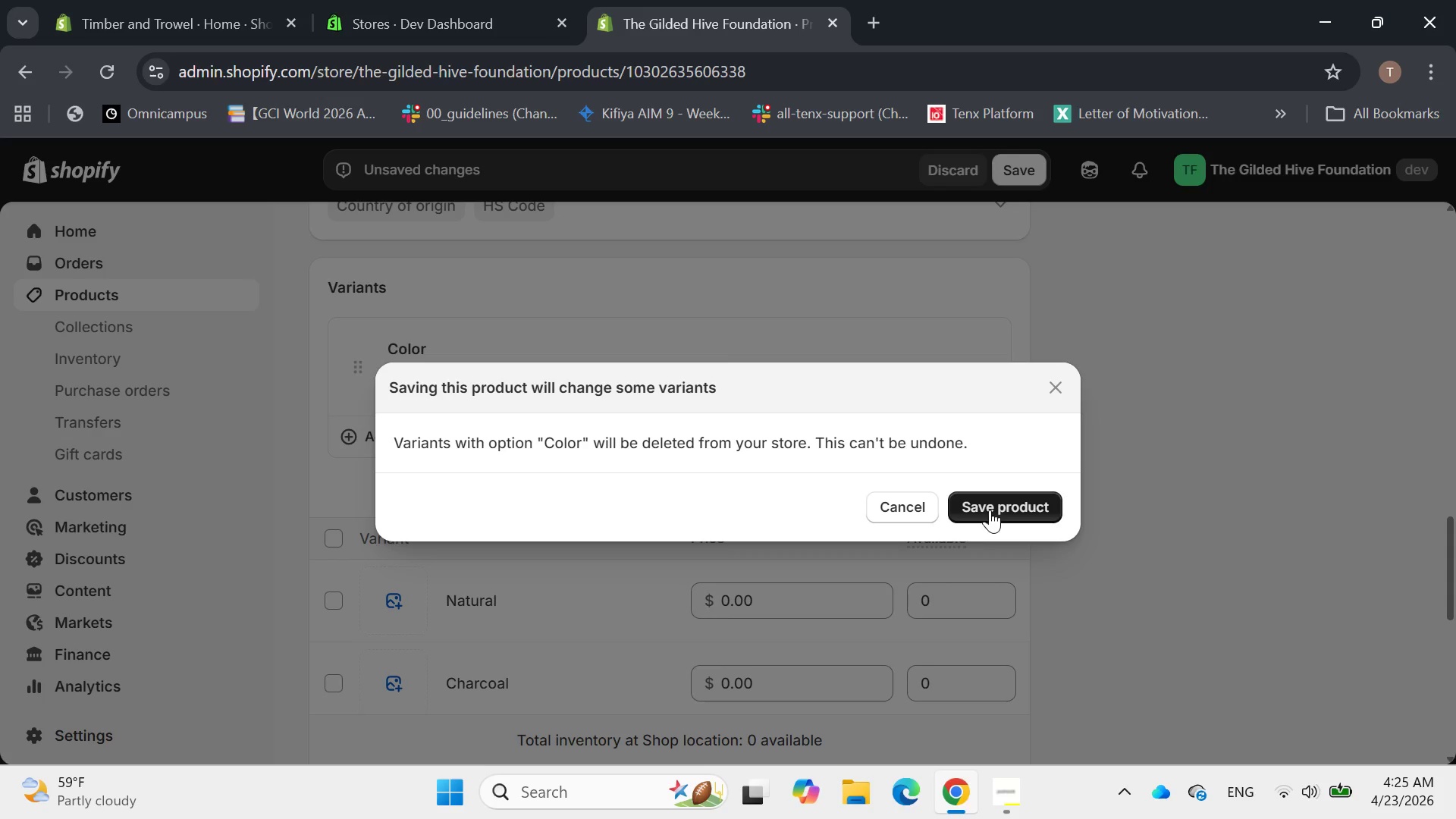 
left_click([993, 508])
 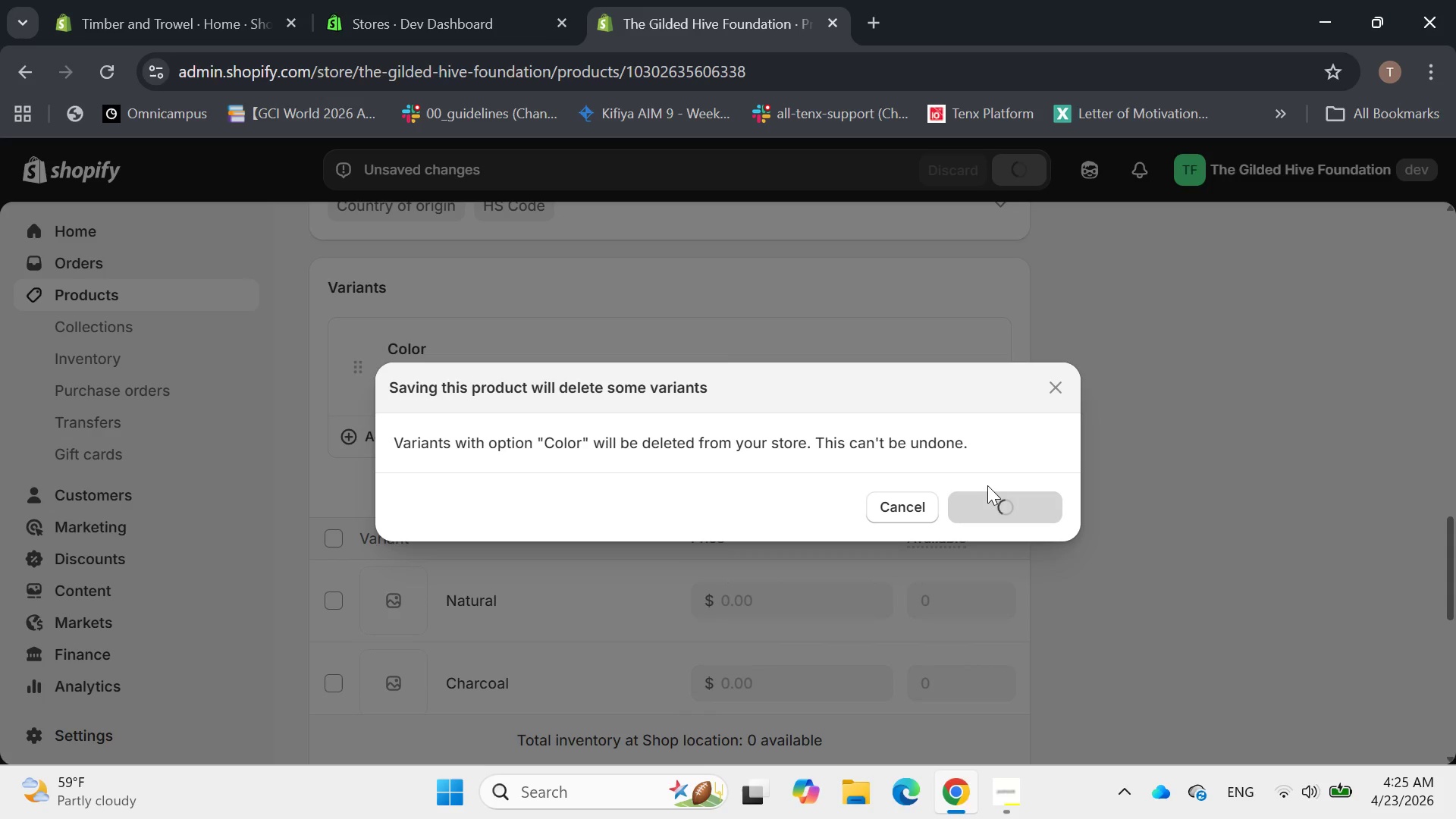 
wait(10.56)
 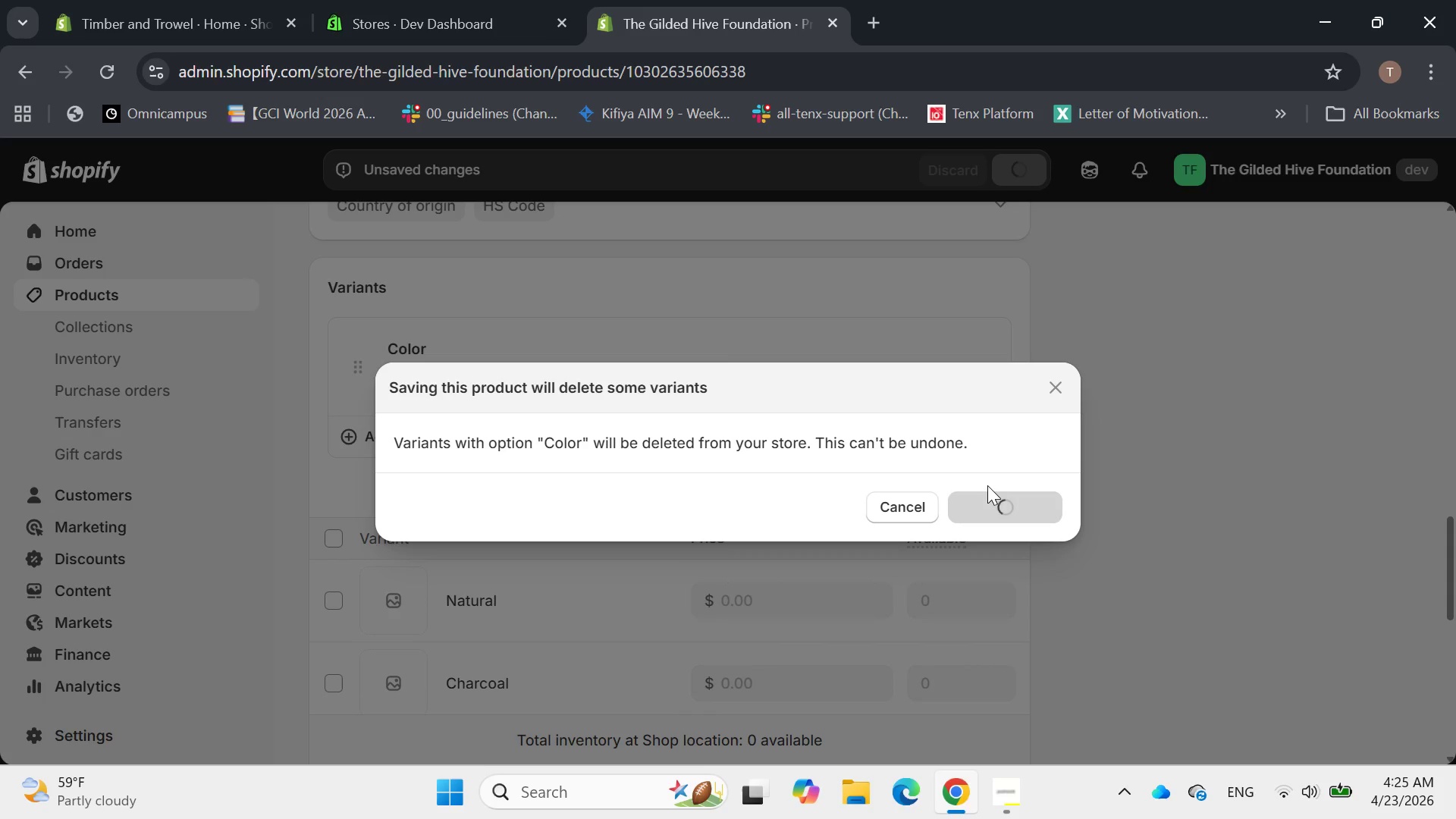 
left_click([475, 601])
 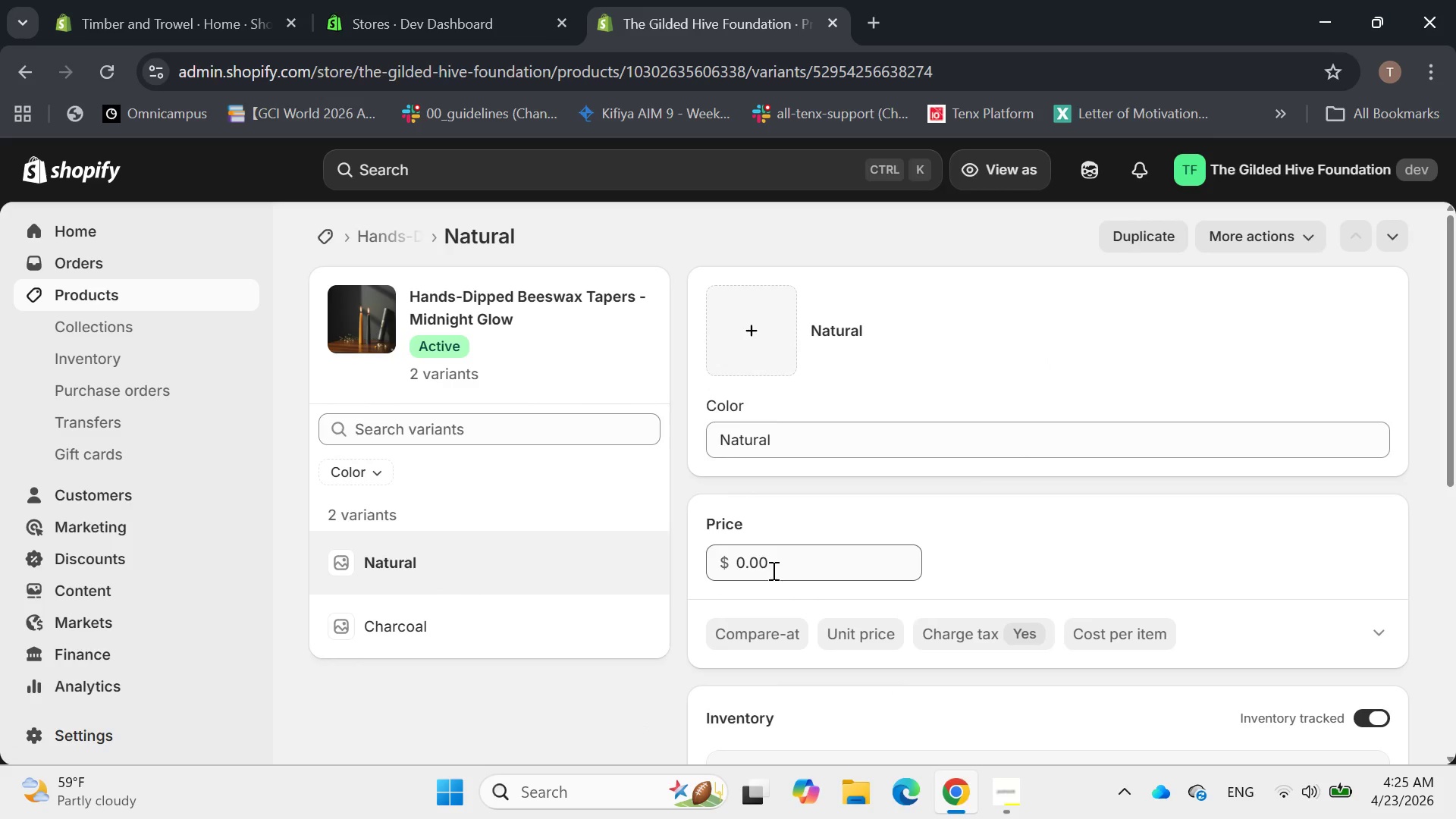 
wait(6.52)
 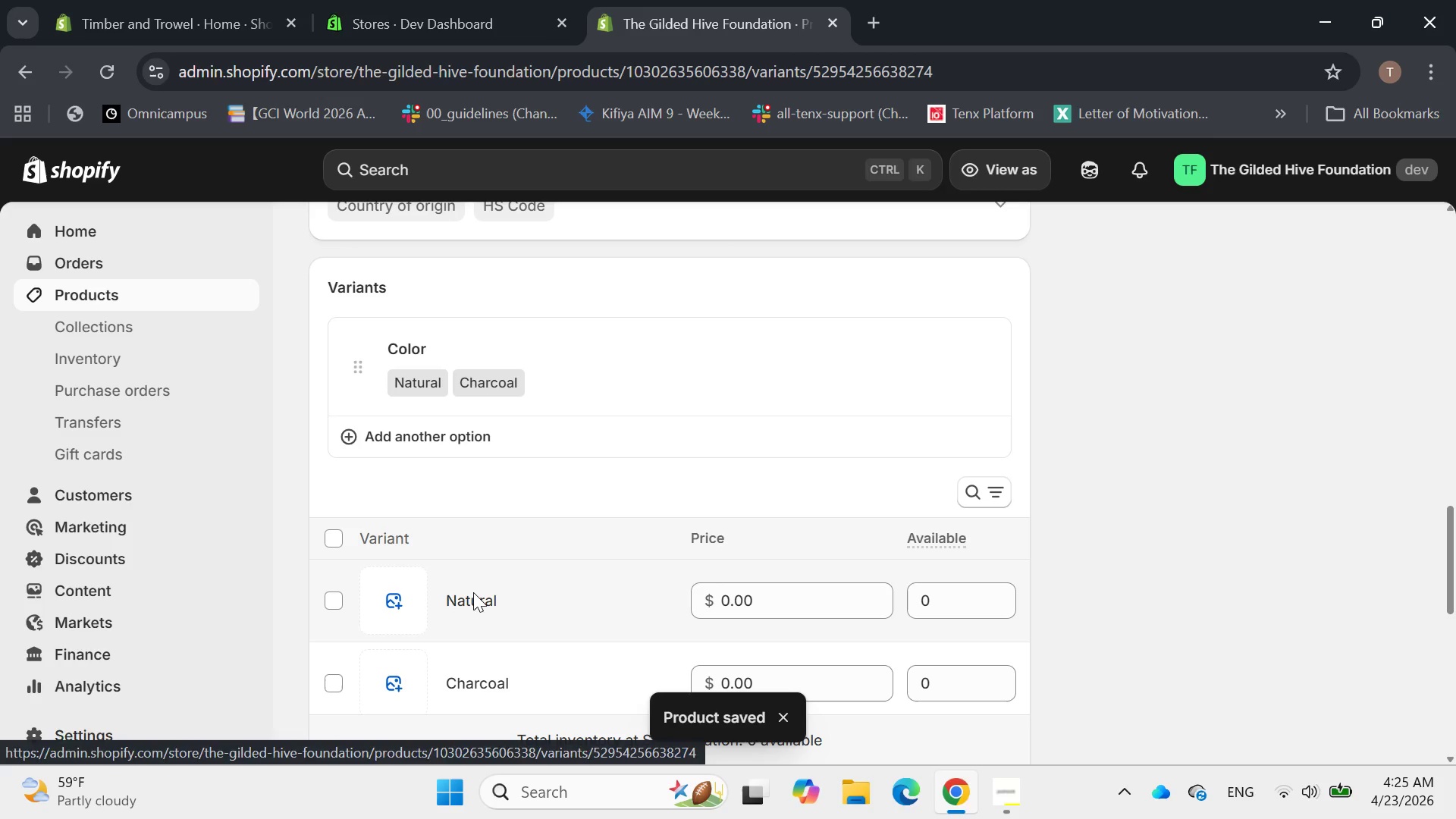 
hold_key(key=Backspace, duration=0.98)
 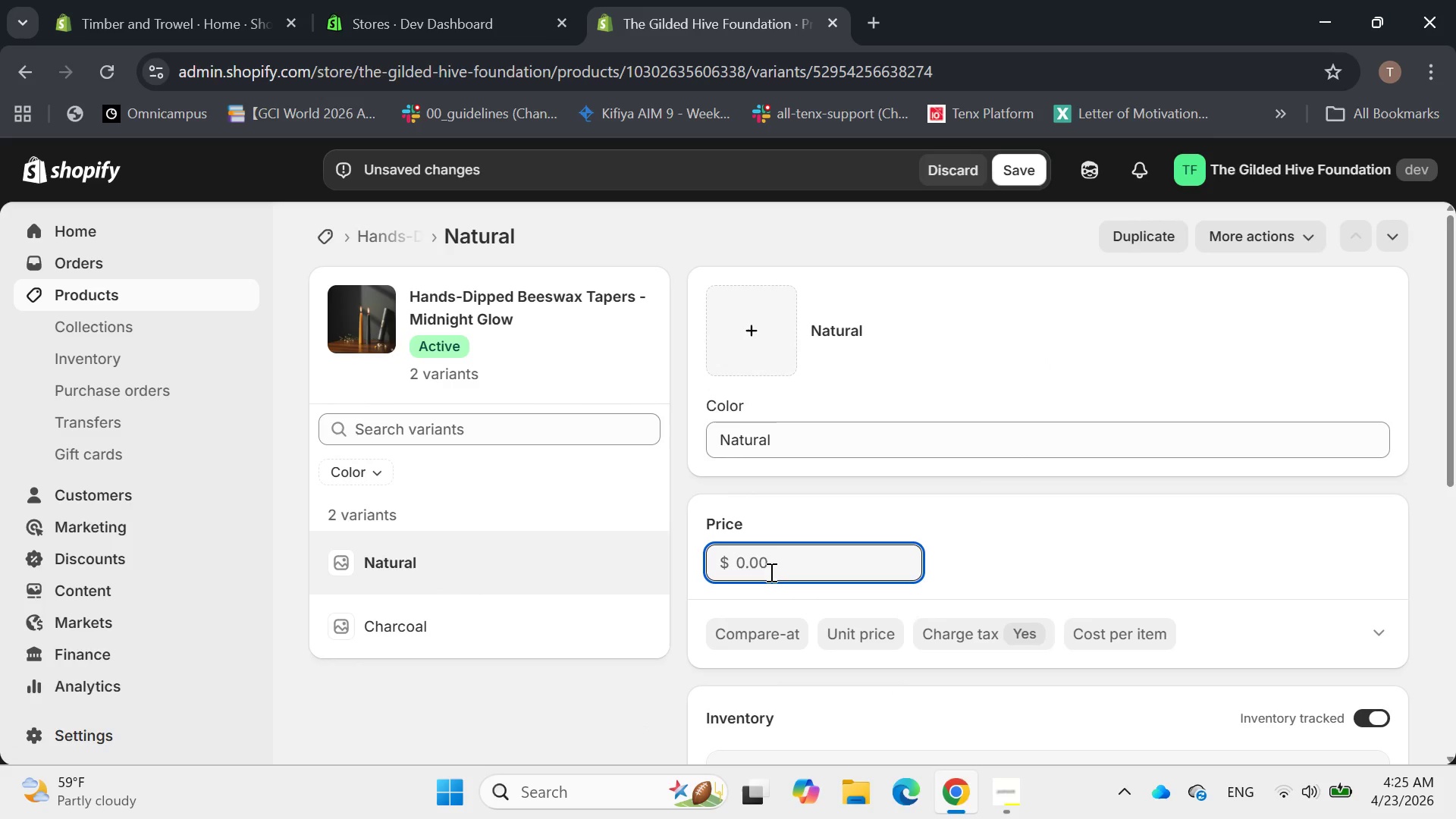 
type(25)
 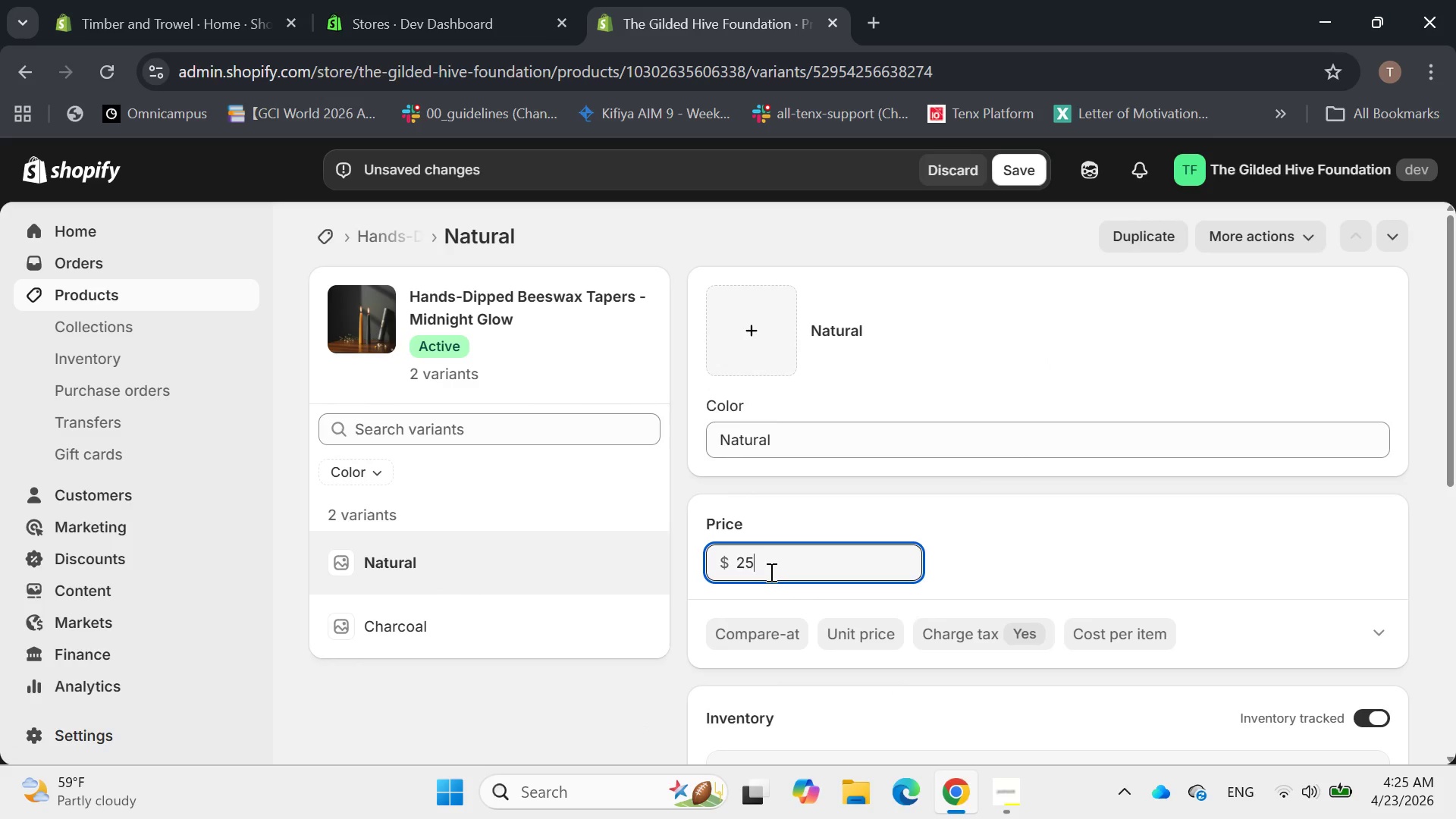 
key(Enter)
 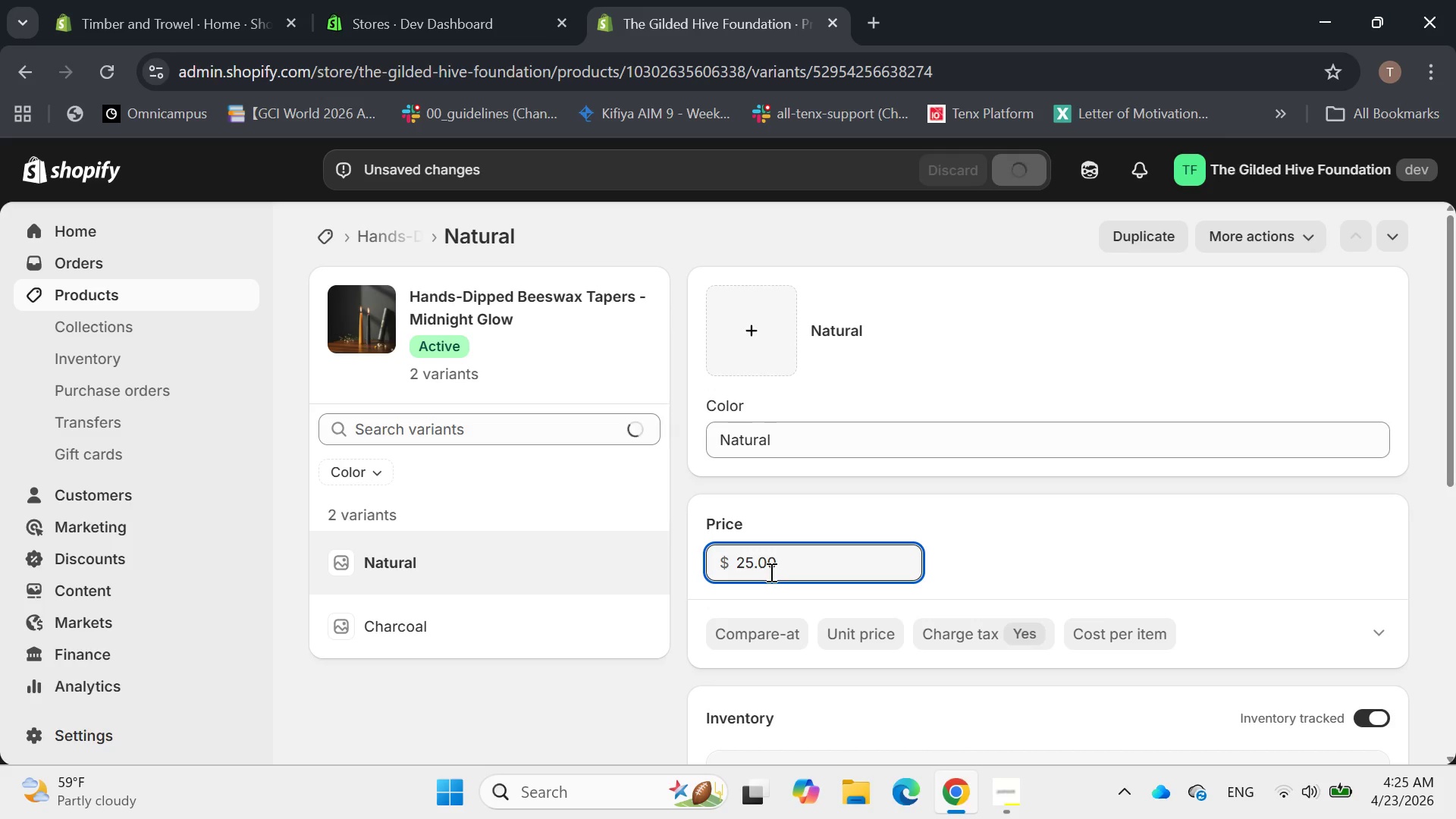 
key(Enter)
 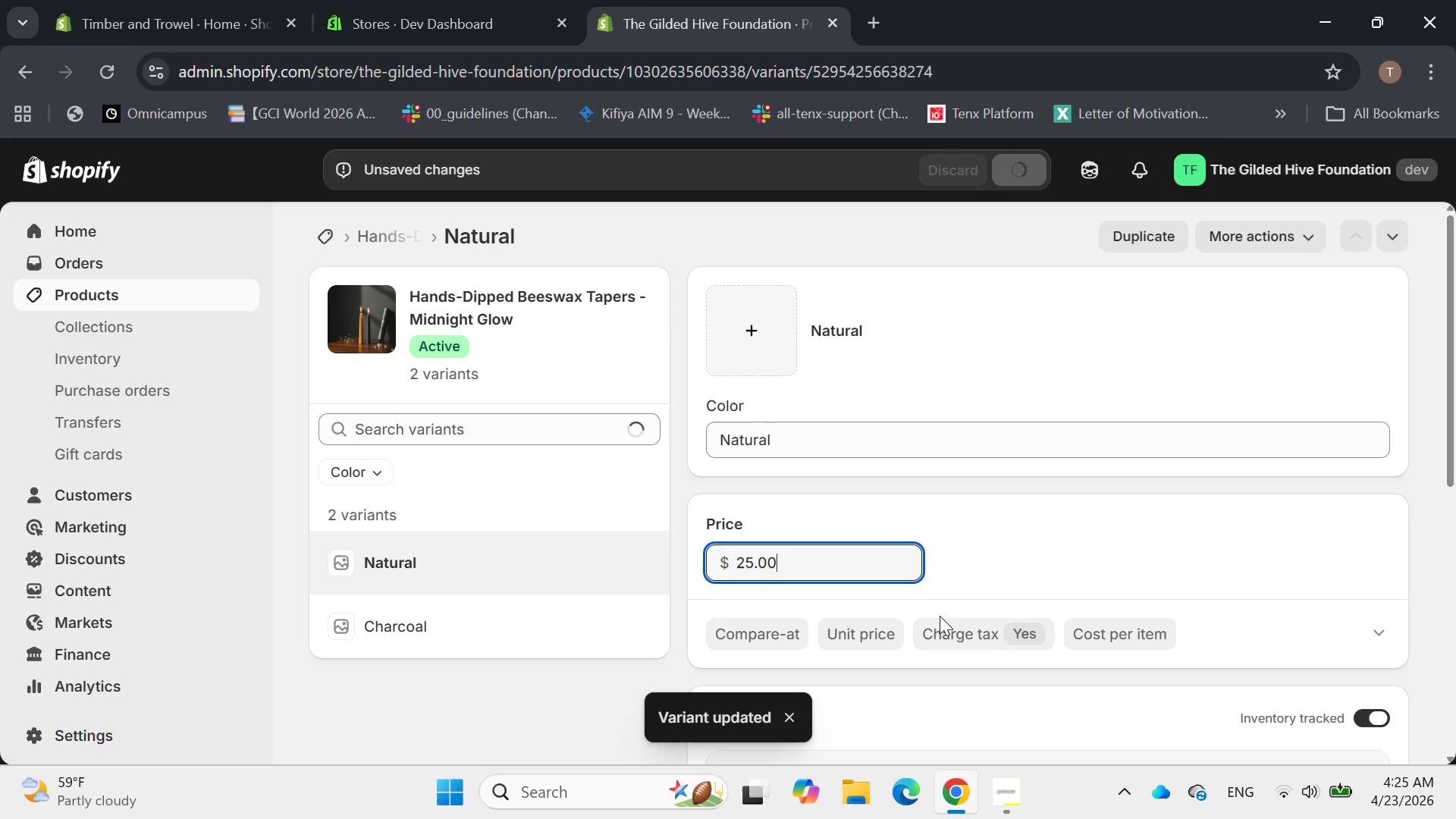 
left_click([1054, 544])
 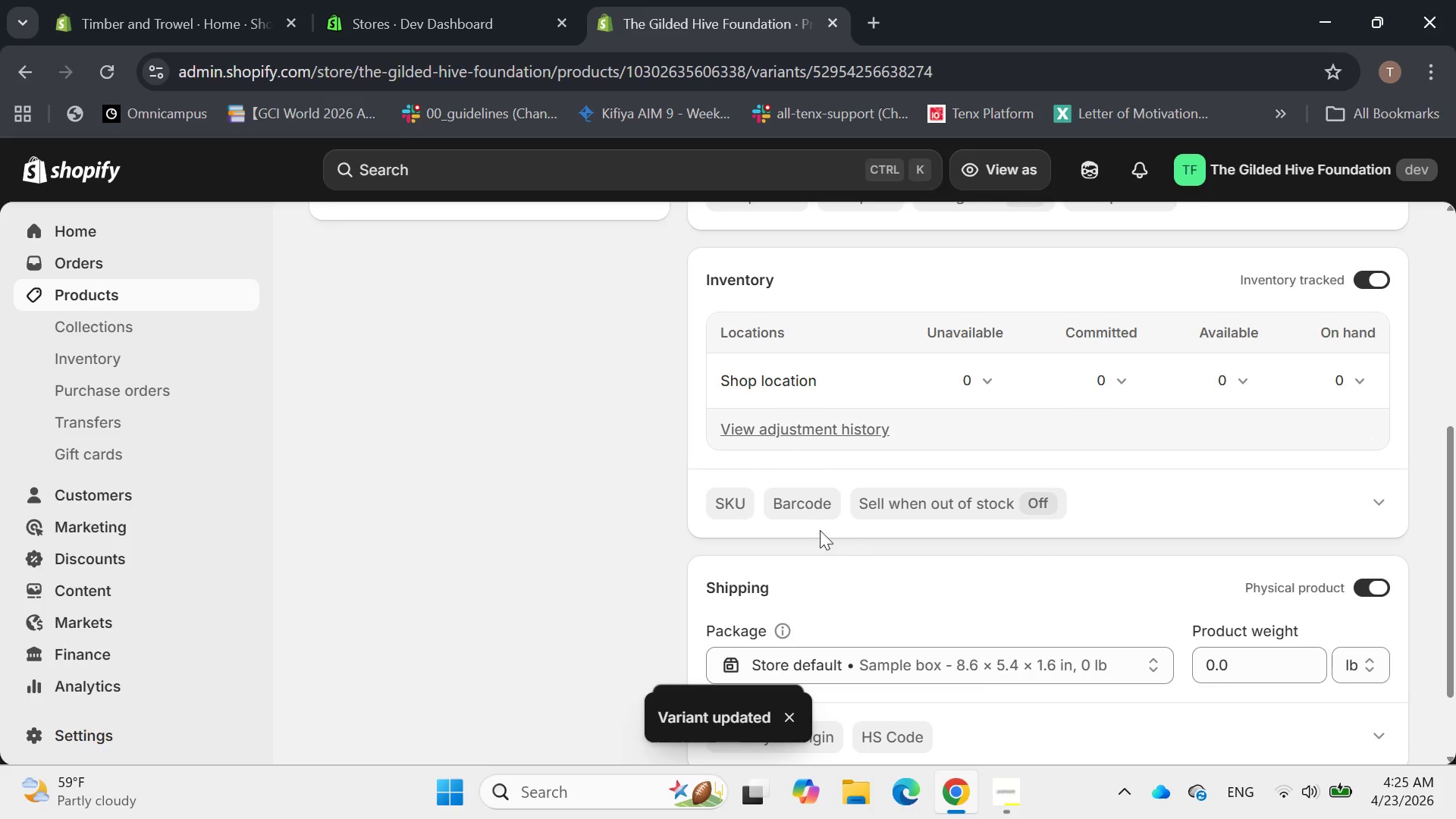 
left_click([737, 501])
 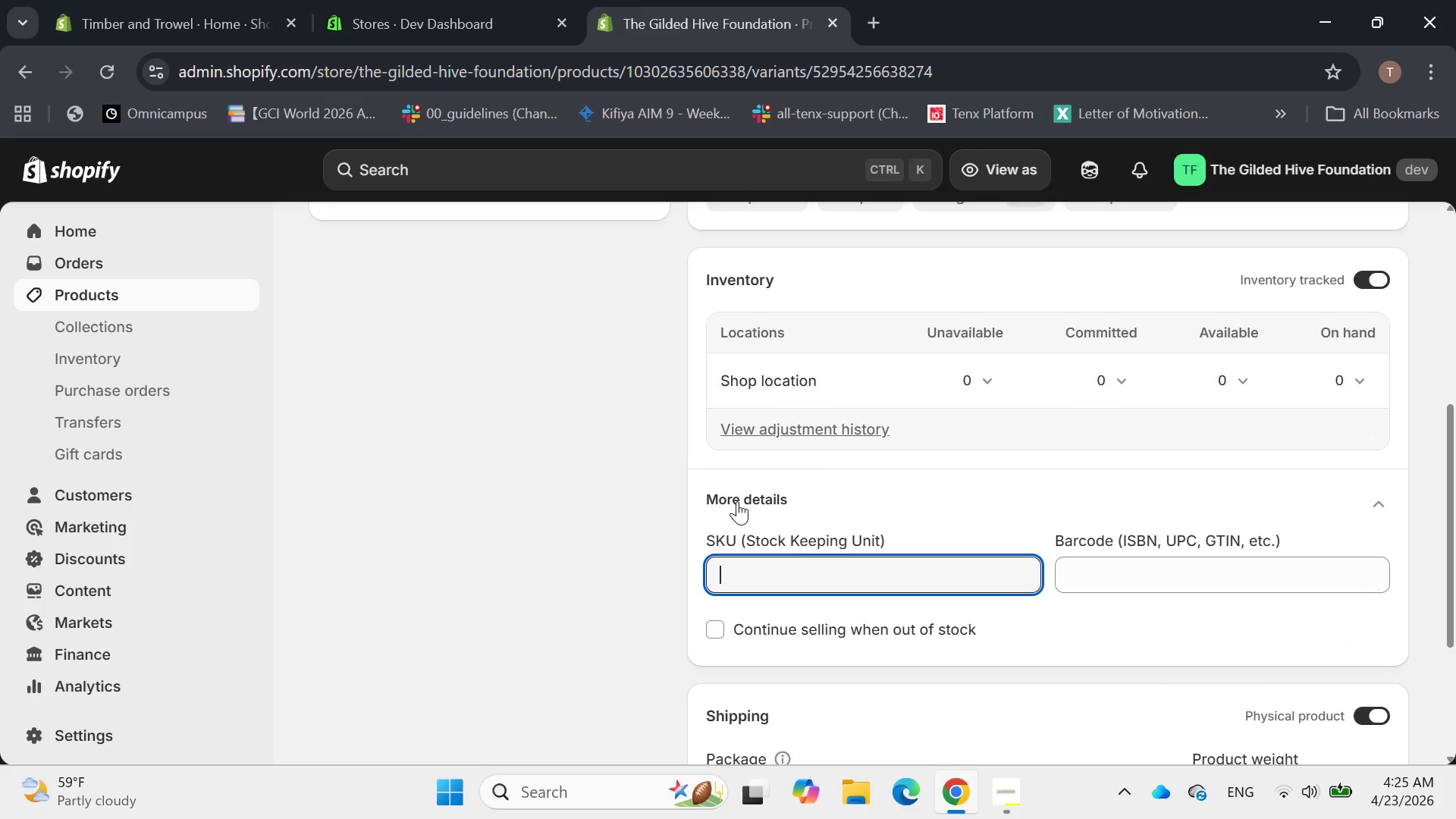 
type(HDBT)
 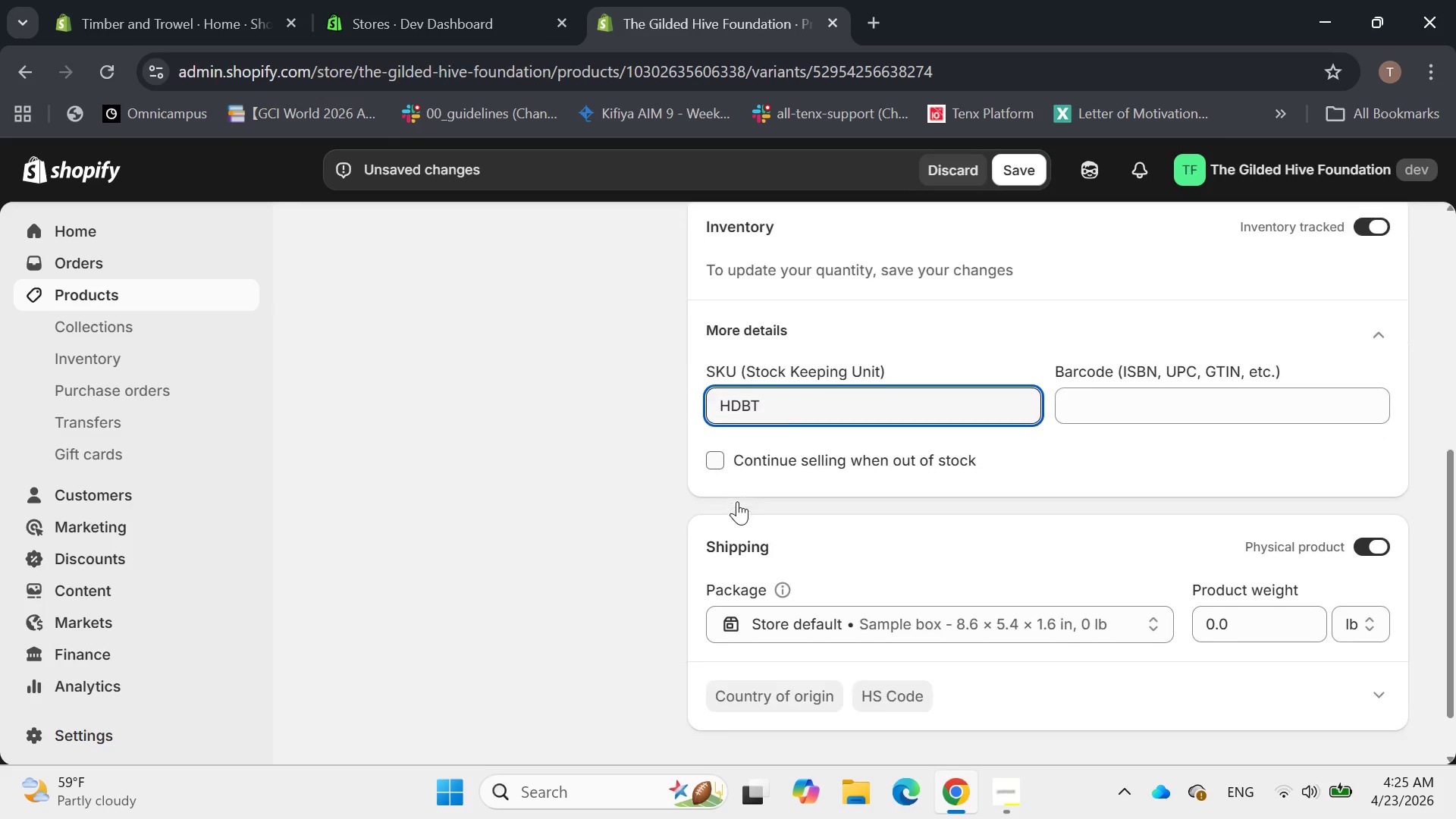 
mouse_move([849, 525])
 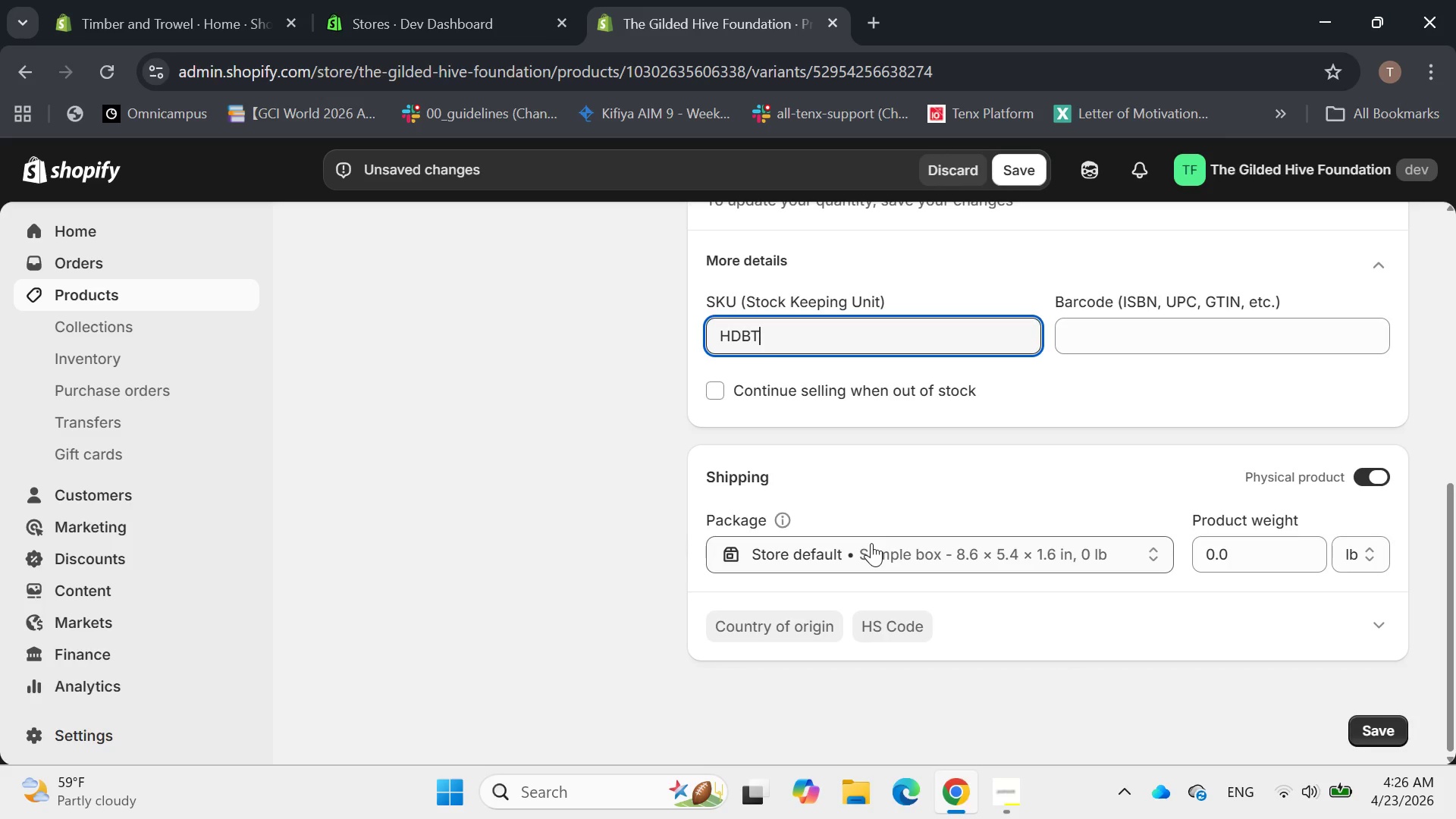 
wait(7.27)
 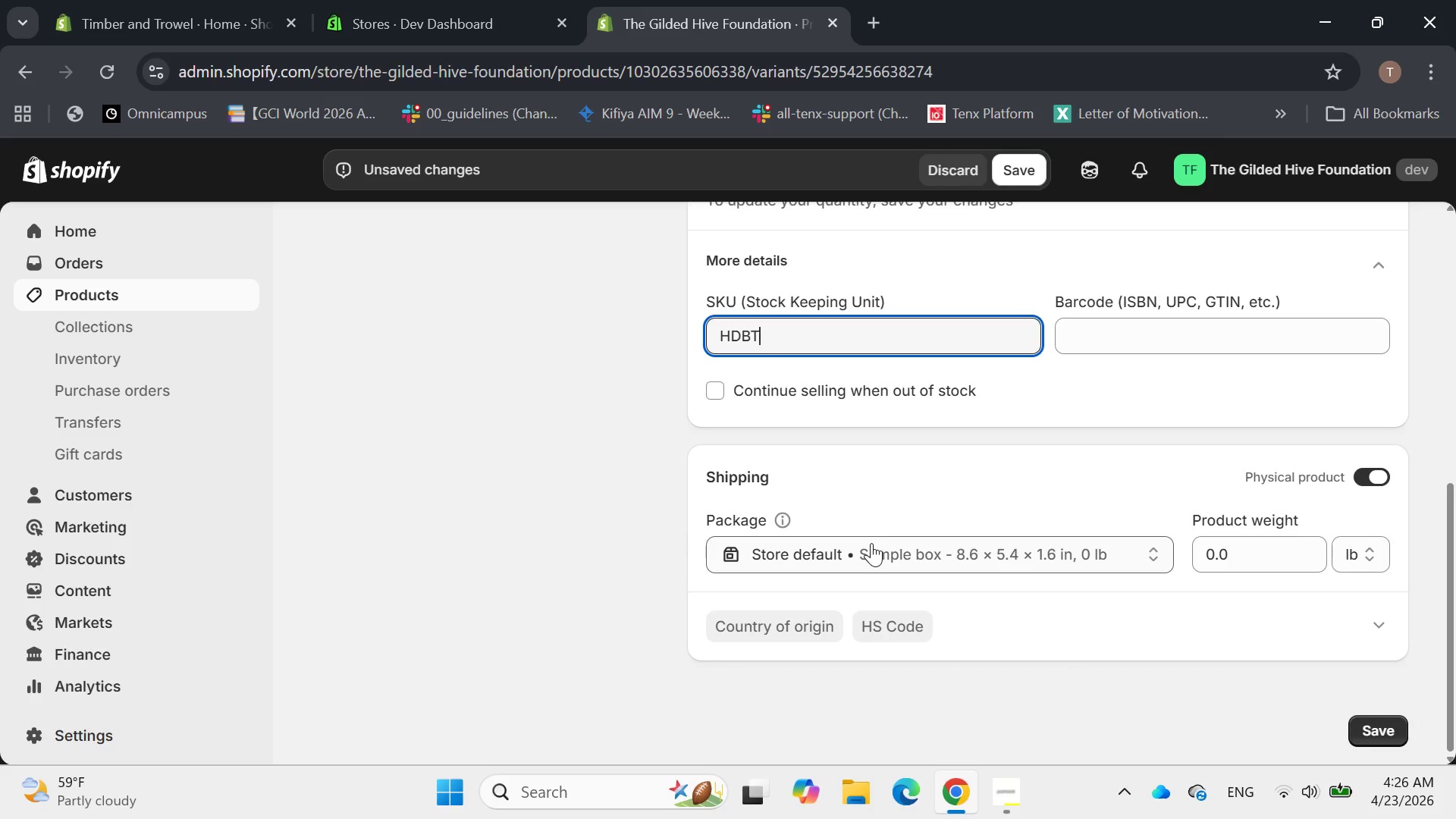 
type(-NAT)
 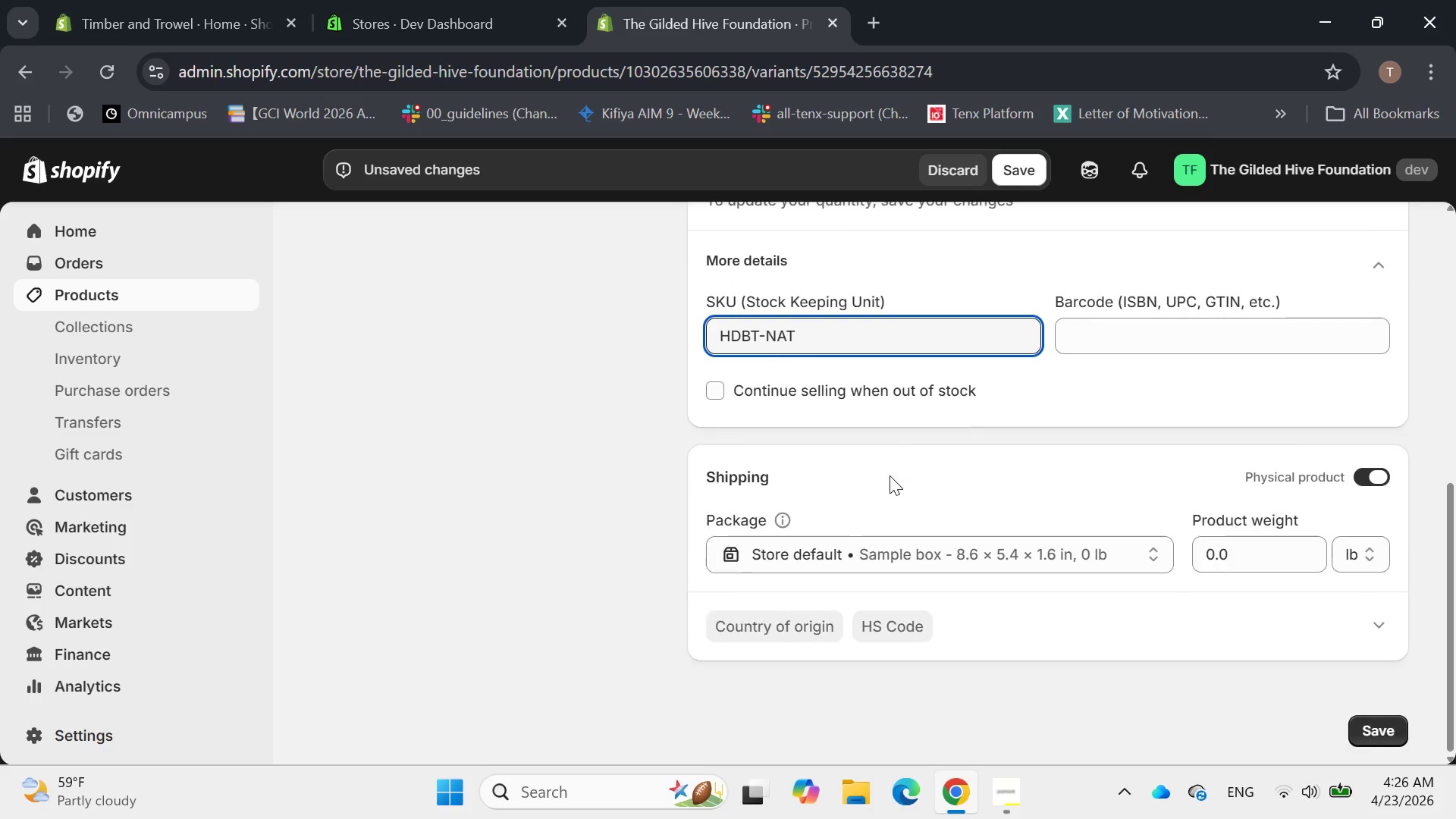 
wait(5.36)
 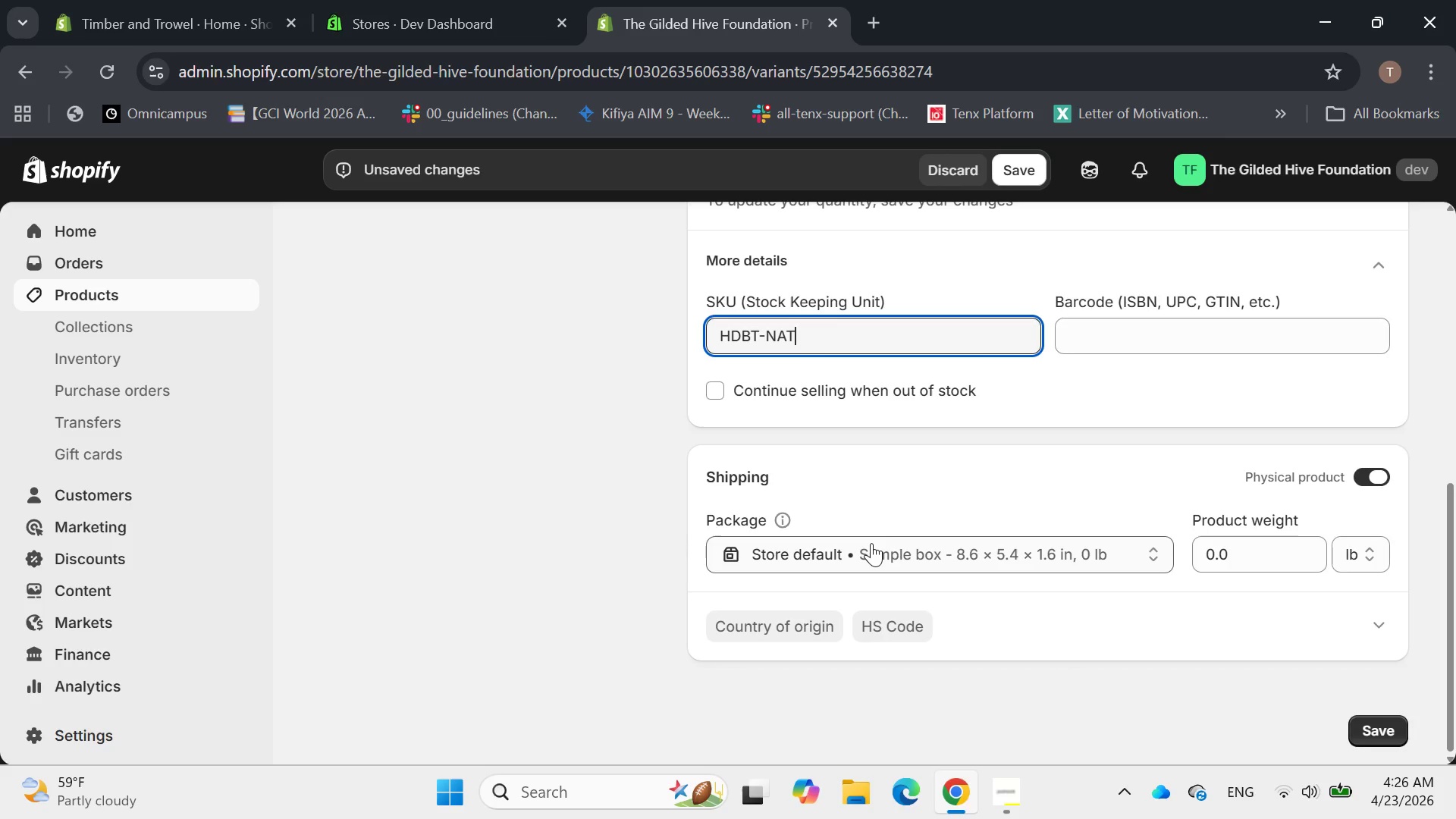 
left_click([1348, 570])
 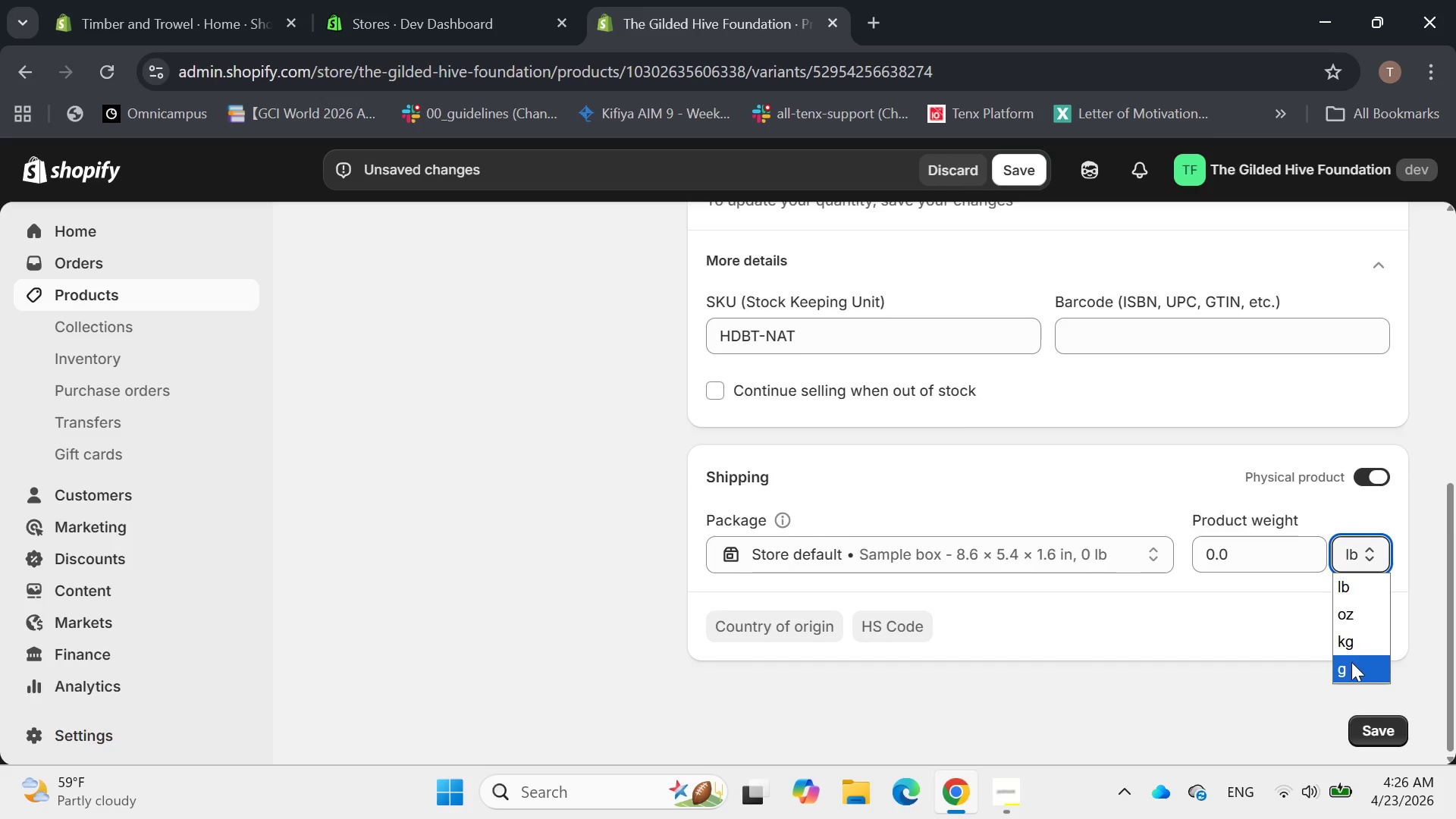 
left_click([1351, 662])
 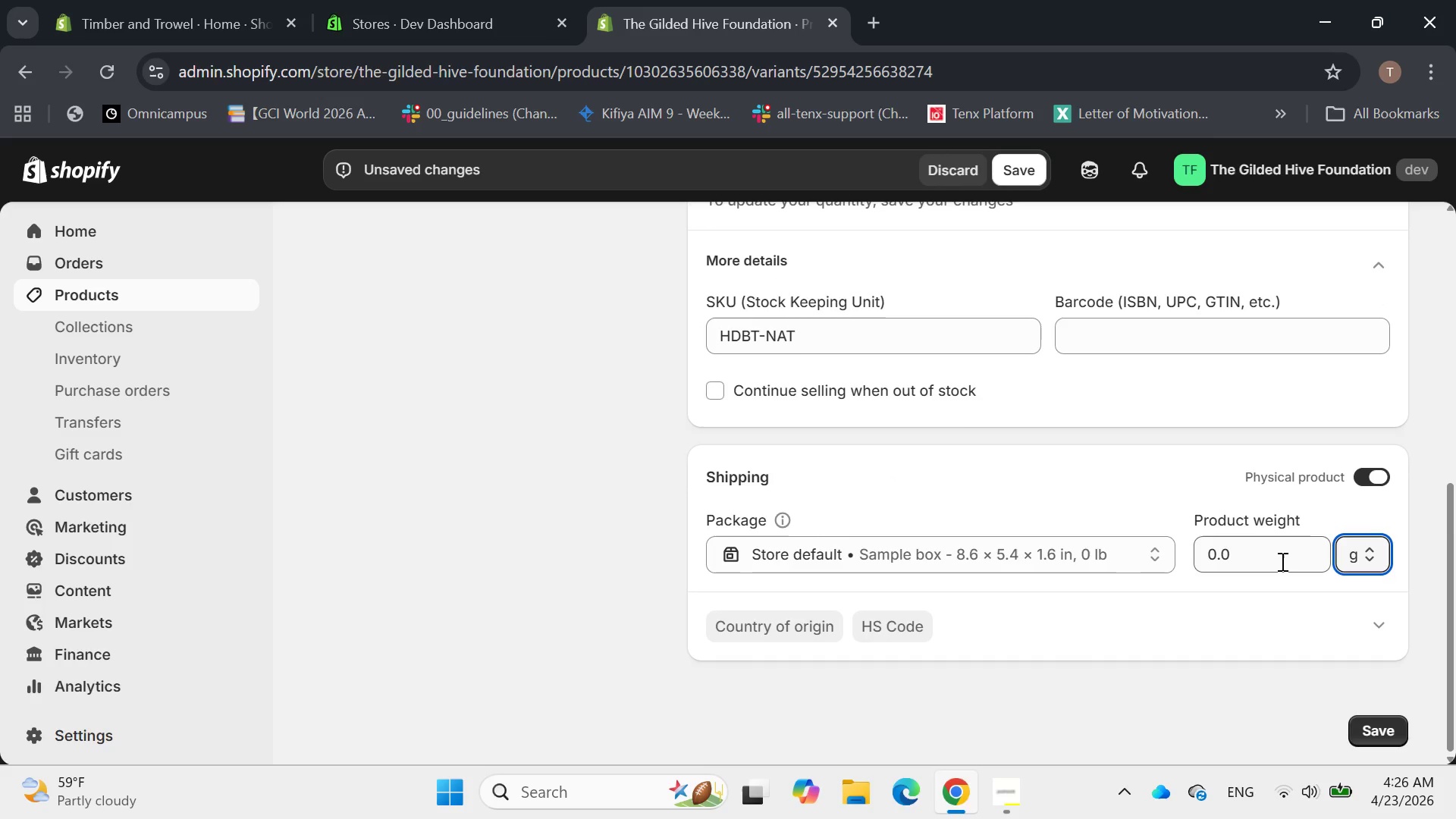 
left_click([1279, 560])
 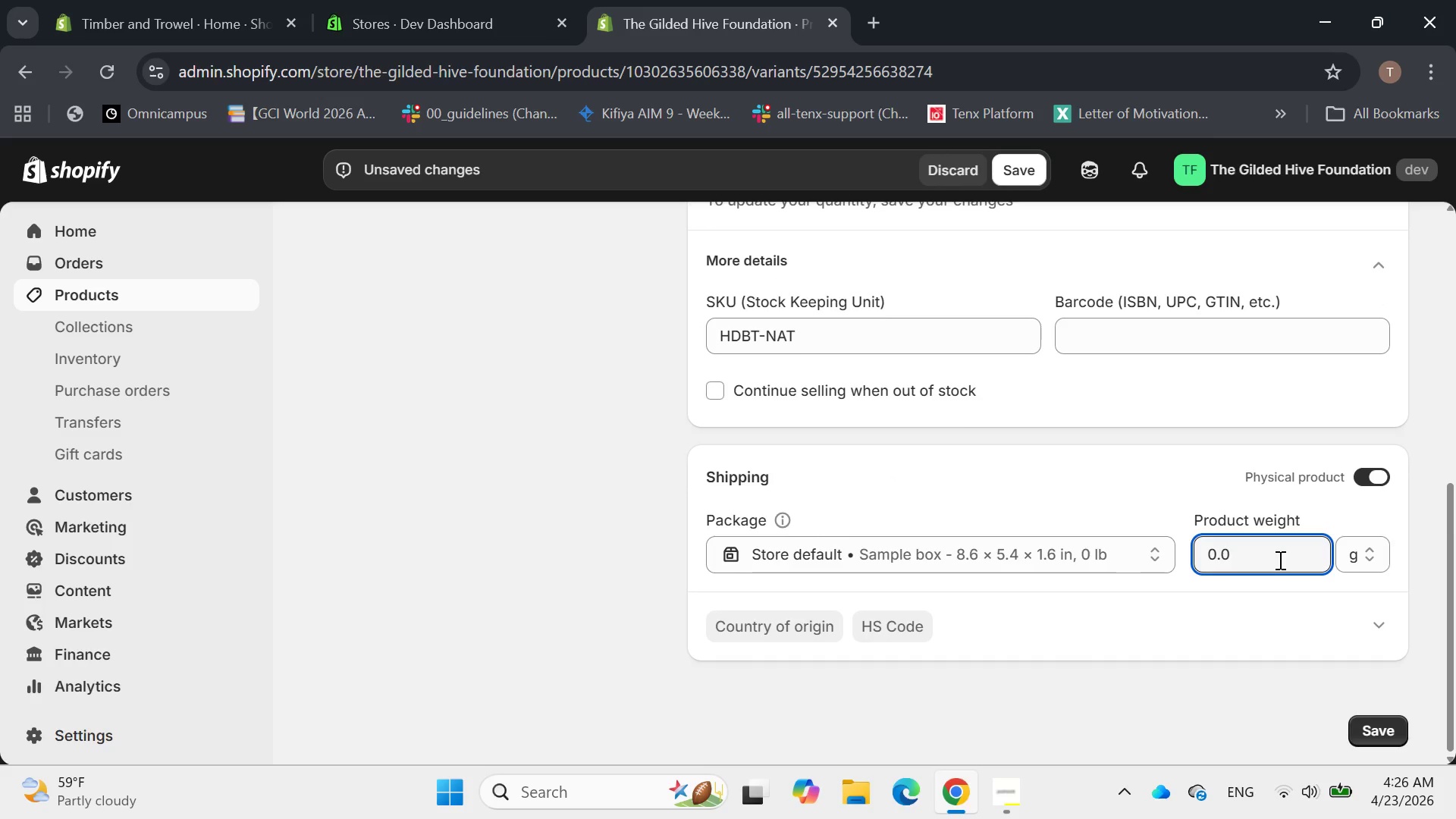 
hold_key(key=Backspace, duration=0.97)
 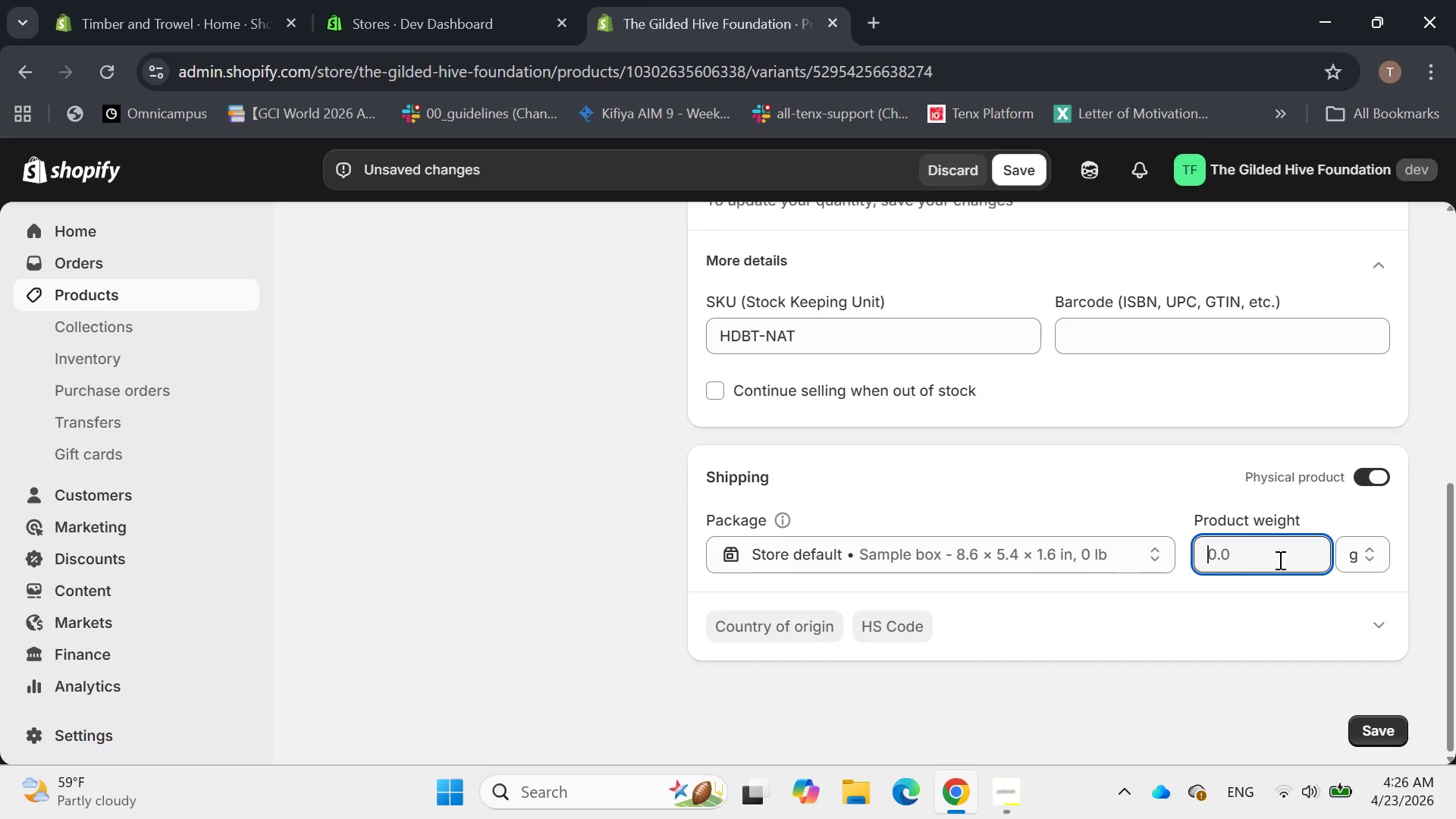 
hold_key(key=Backspace, duration=0.47)
 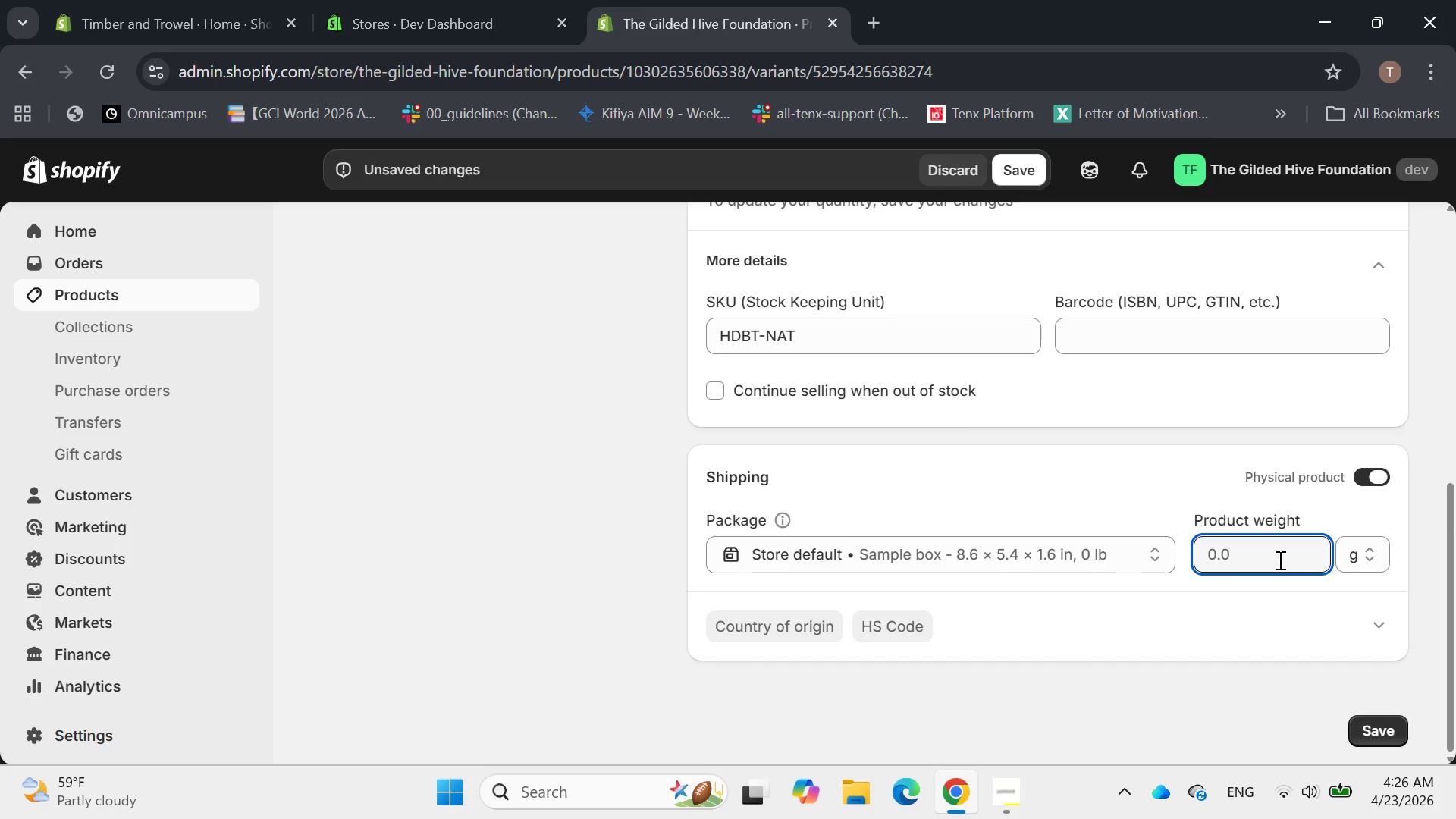 
type(200)
 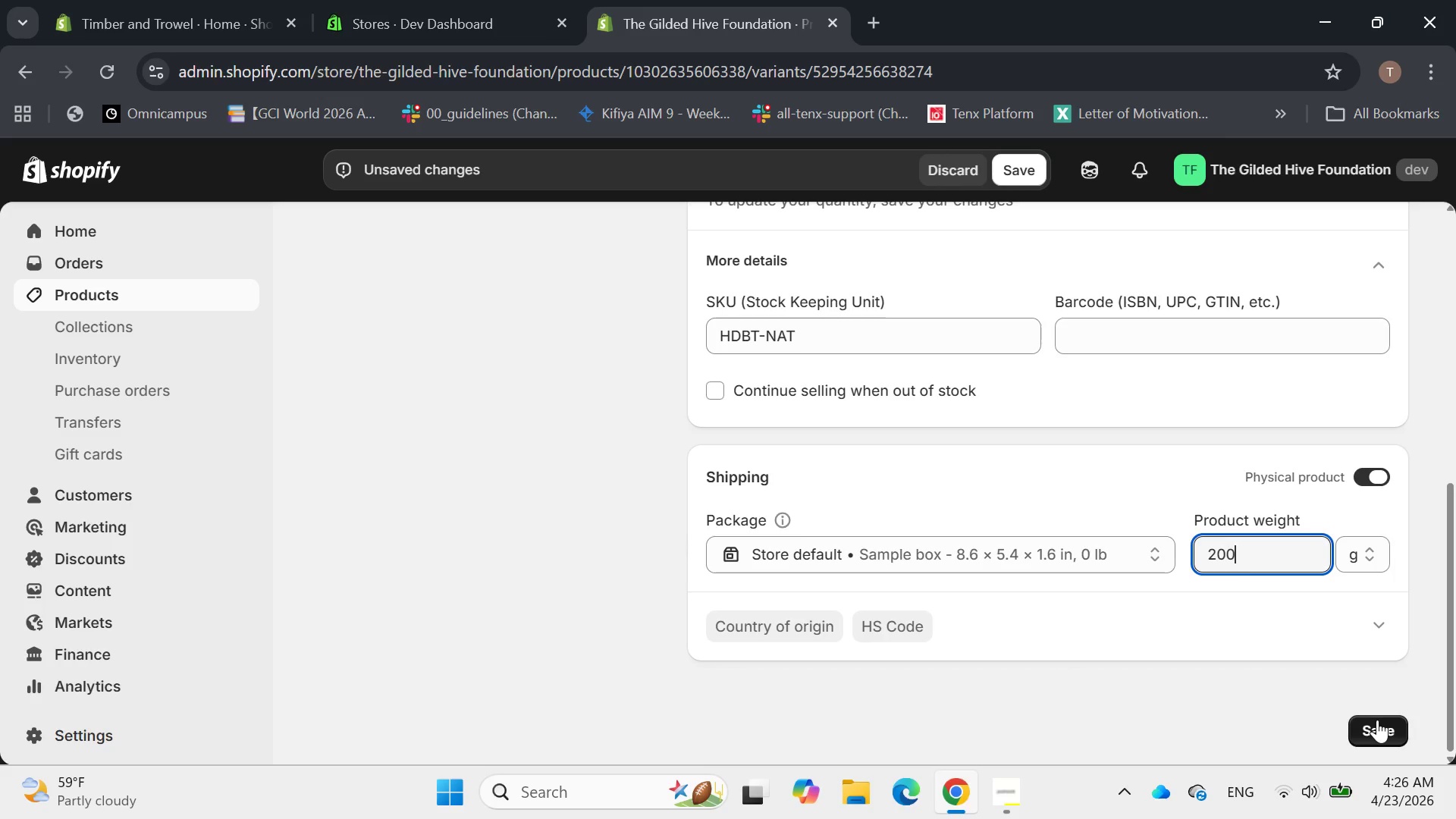 
wait(9.27)
 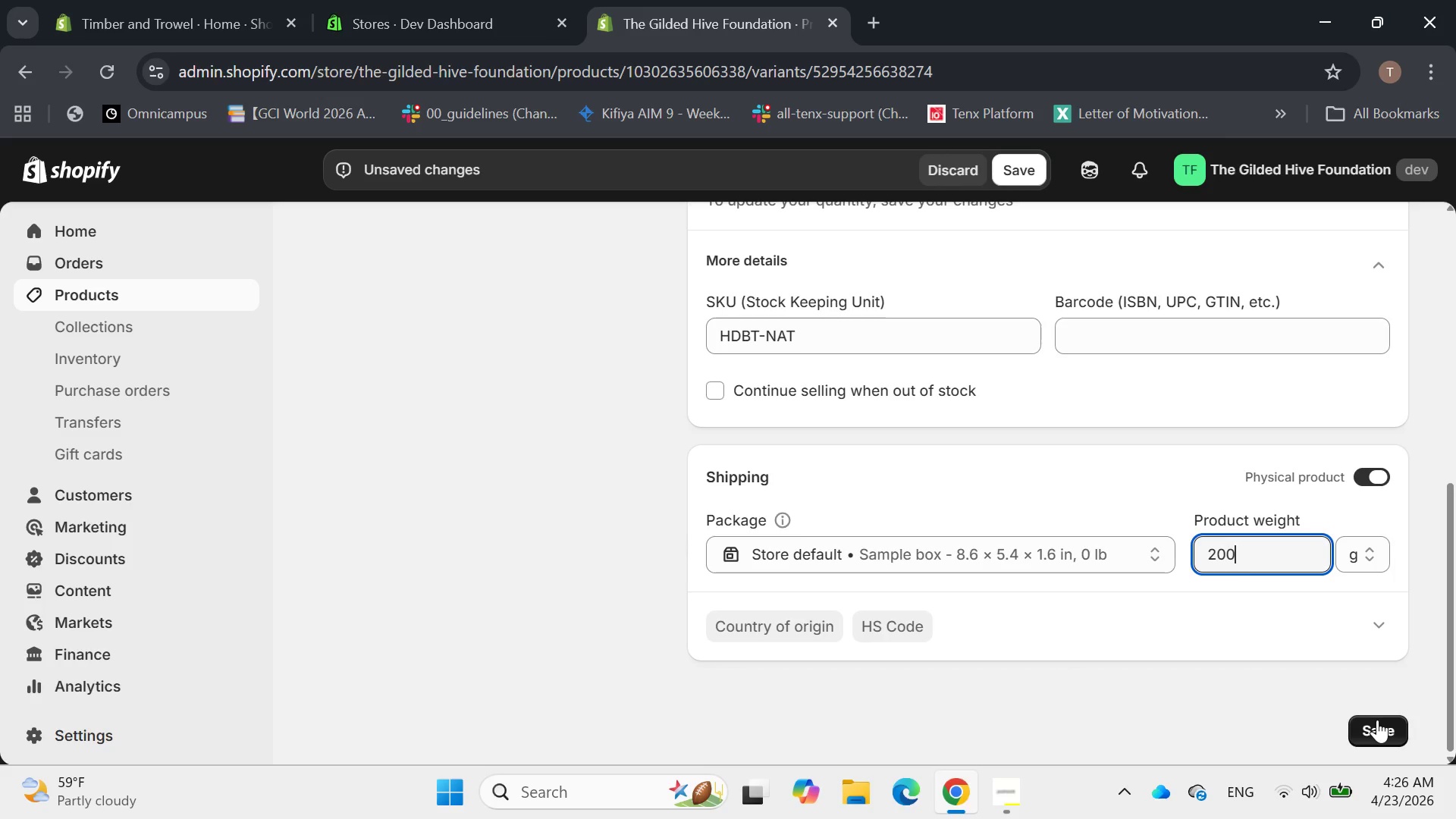 
scroll: coordinate [853, 702], scroll_direction: up, amount: 4.0
 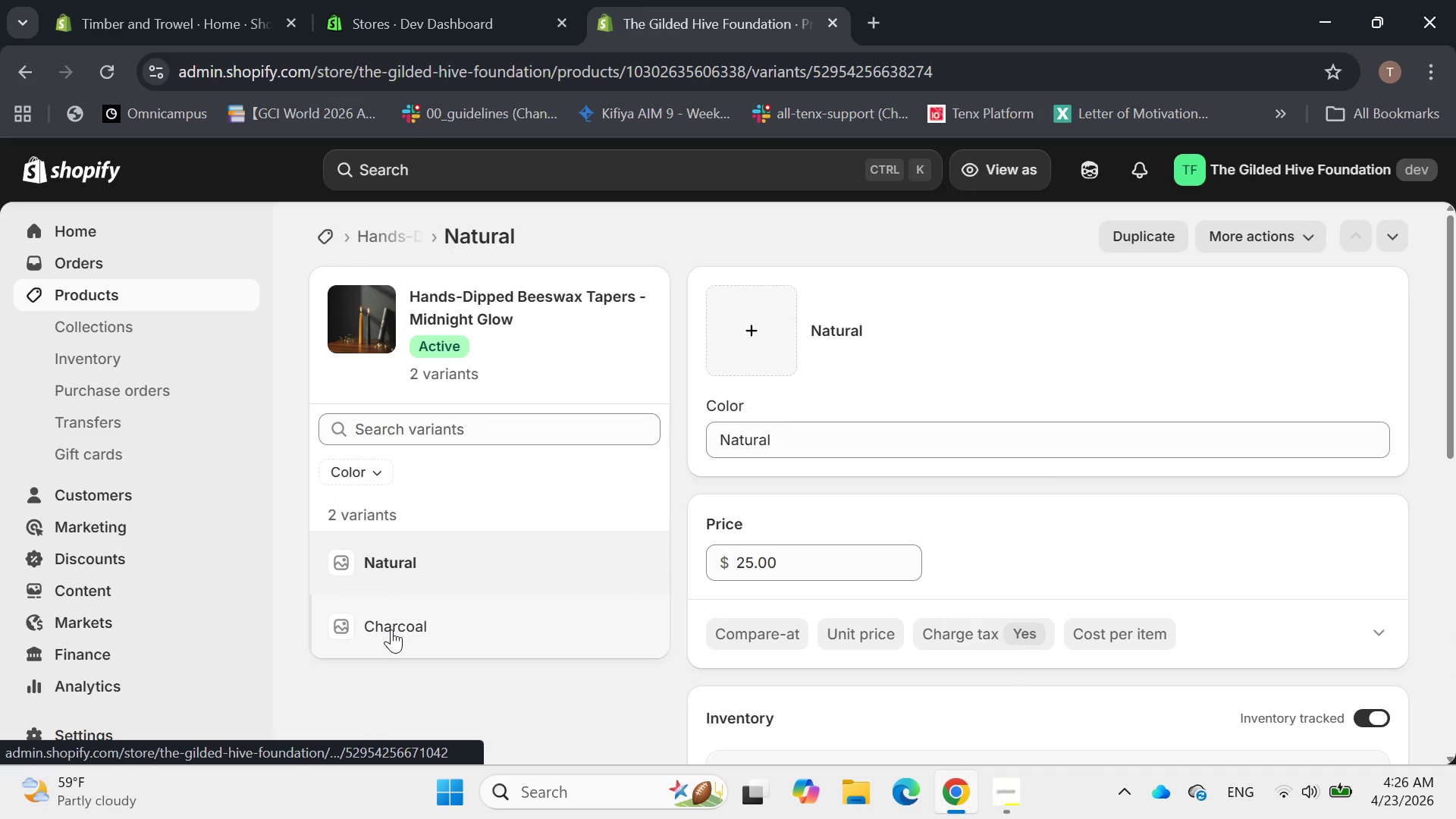 
wait(10.69)
 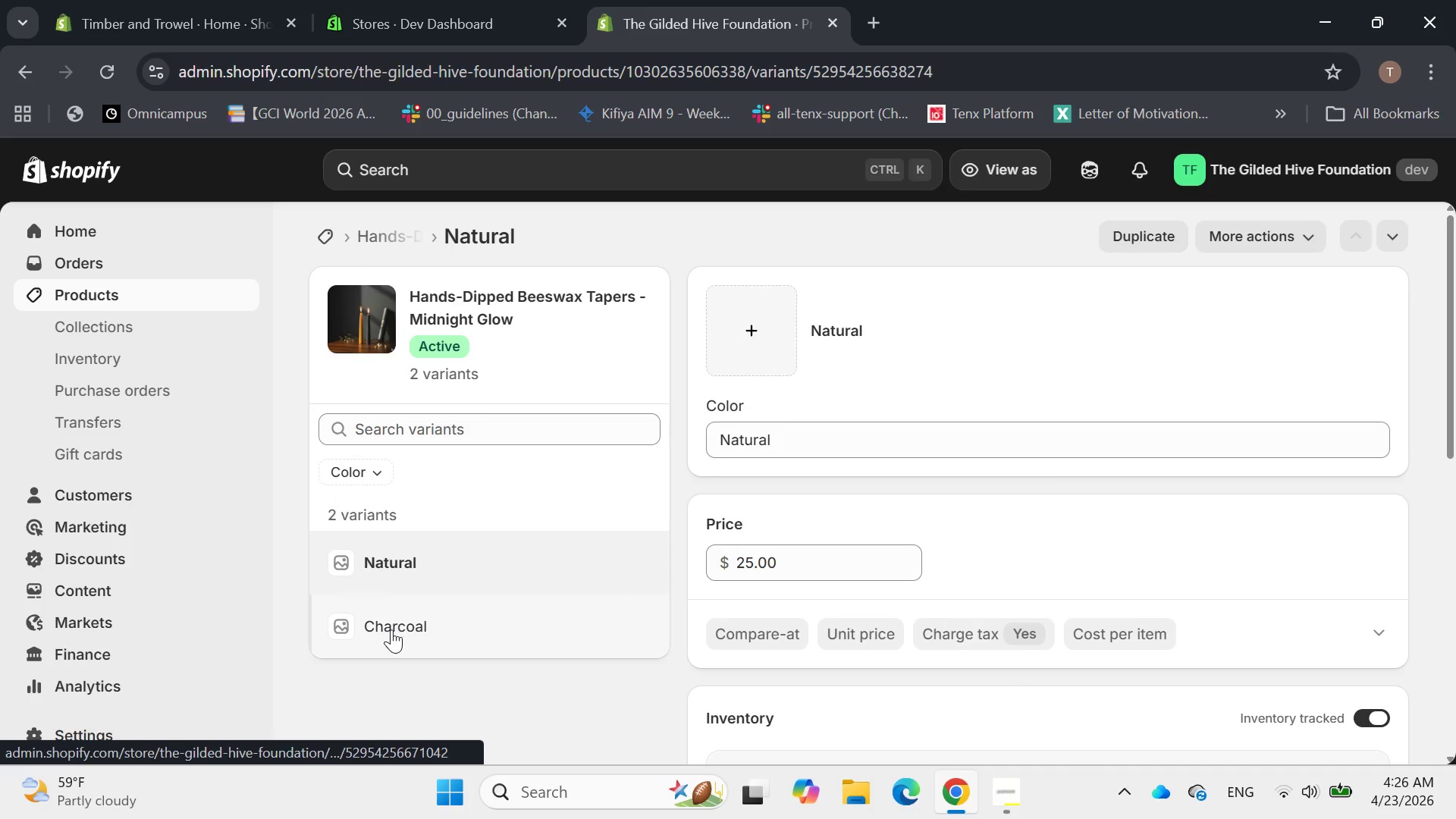 
hold_key(key=Backspace, duration=0.83)
 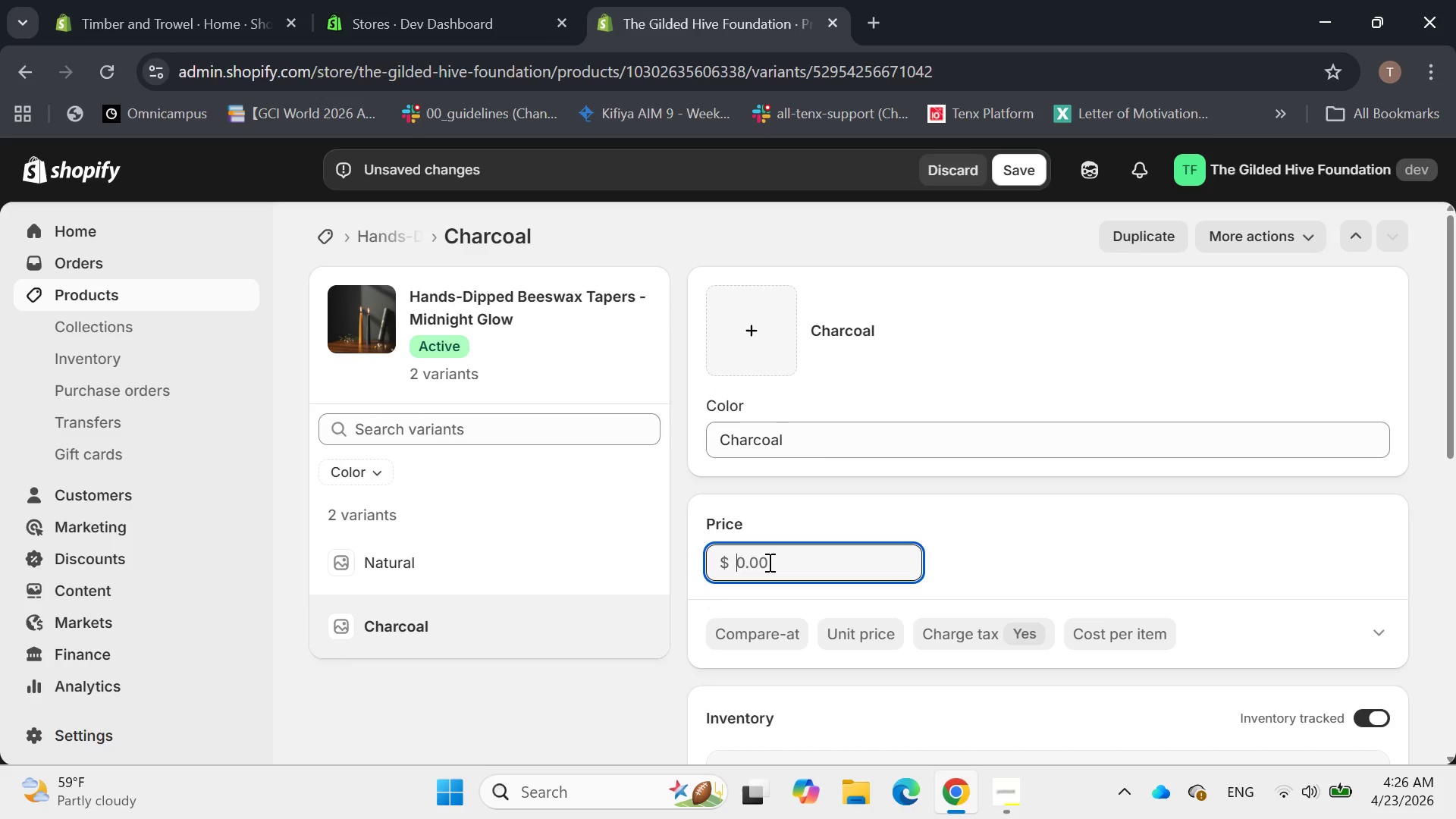 
hold_key(key=ShiftLeft, duration=0.38)
 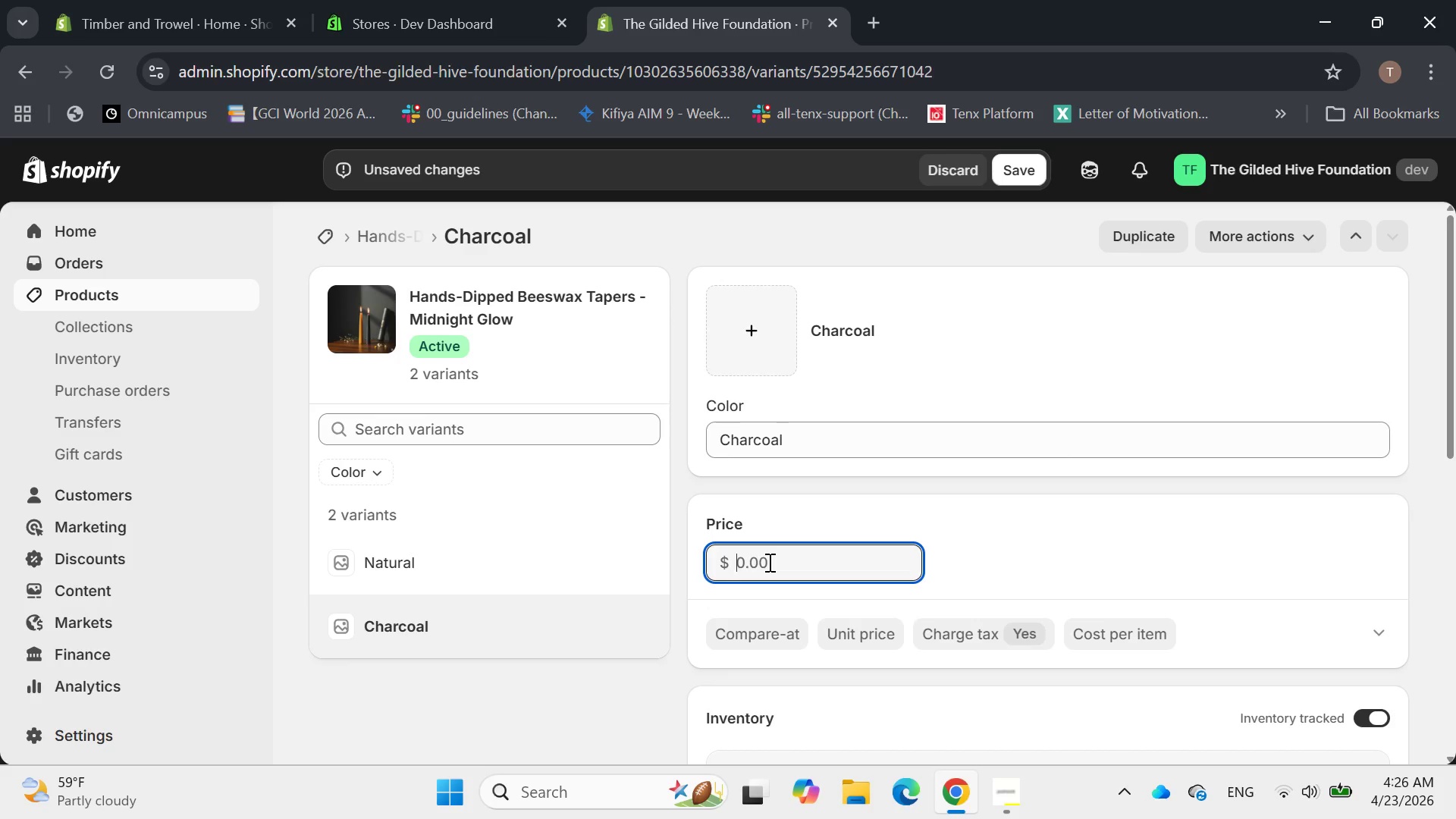 
key(H)
 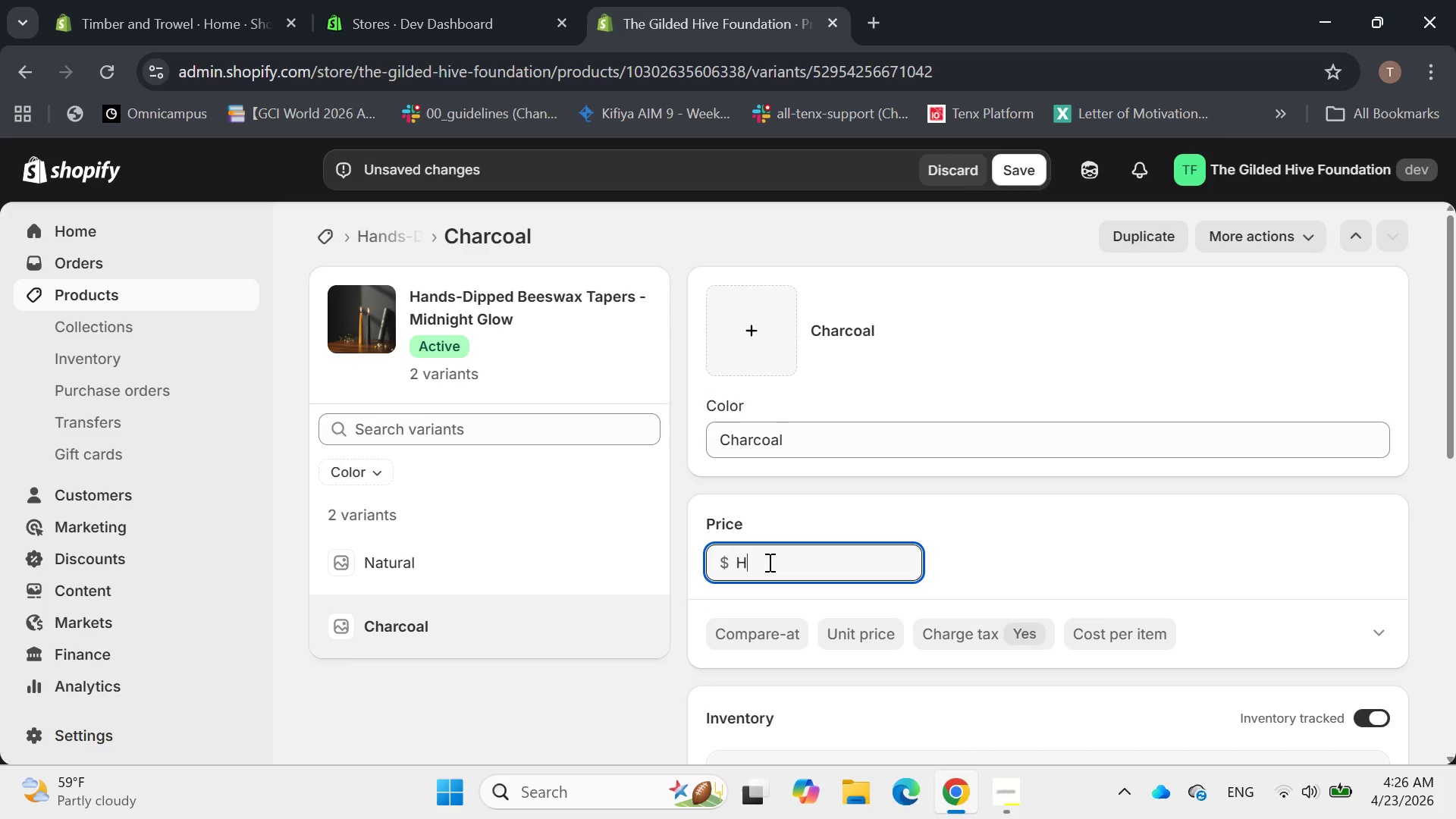 
type(BDT)
 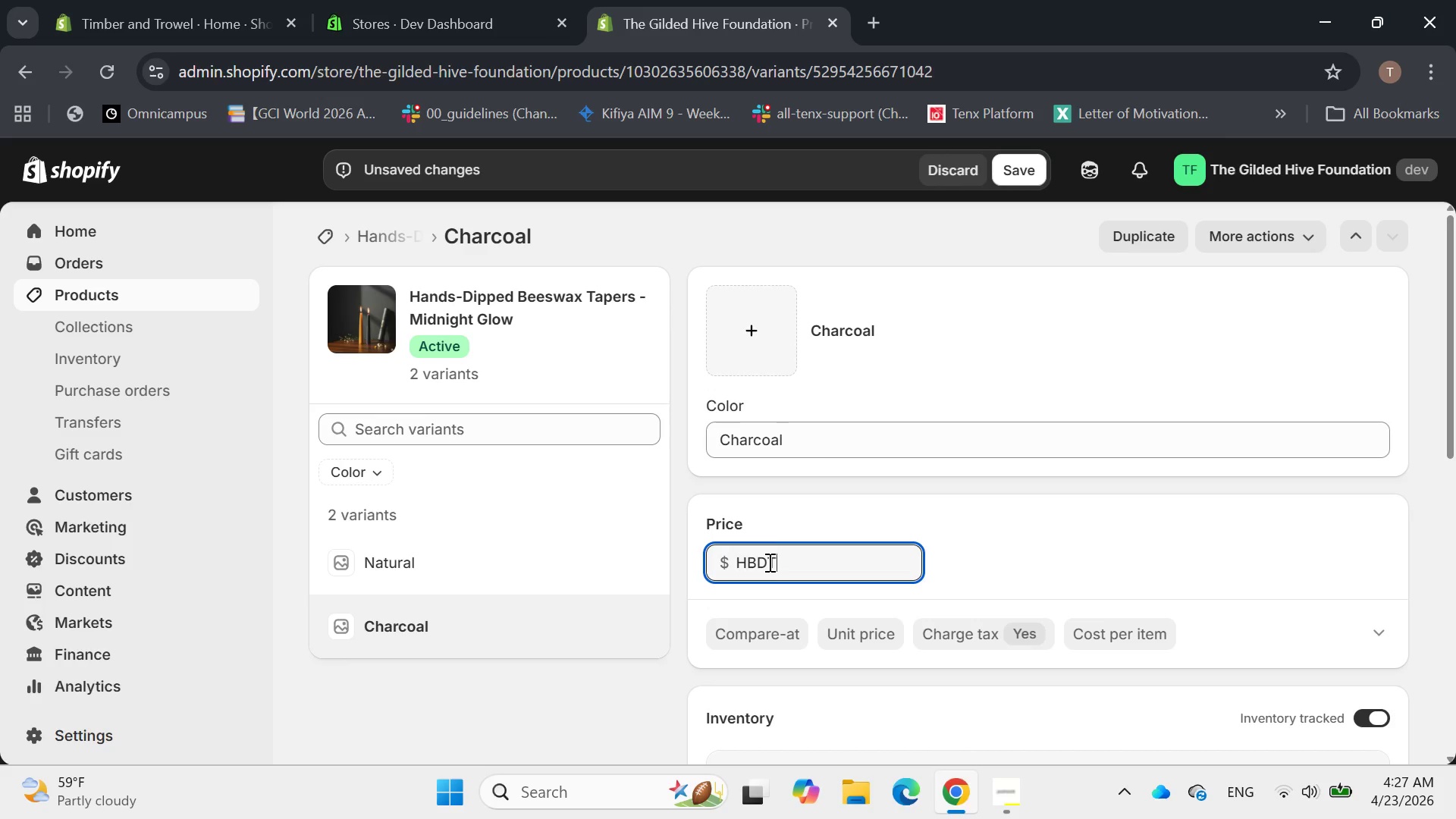 
wait(5.56)
 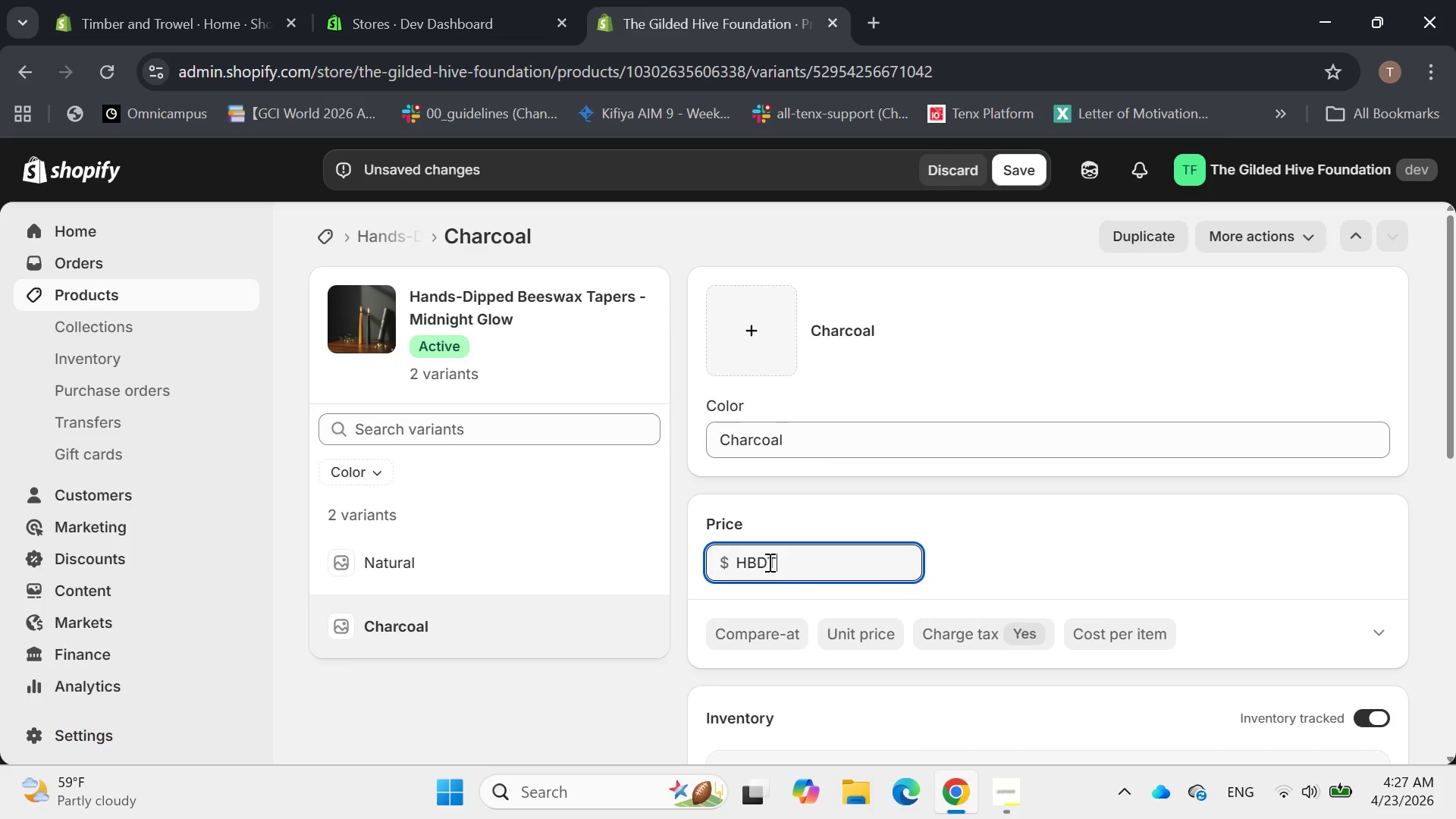 
key(Backspace)
key(Backspace)
key(Backspace)
type(DBT-HA)
 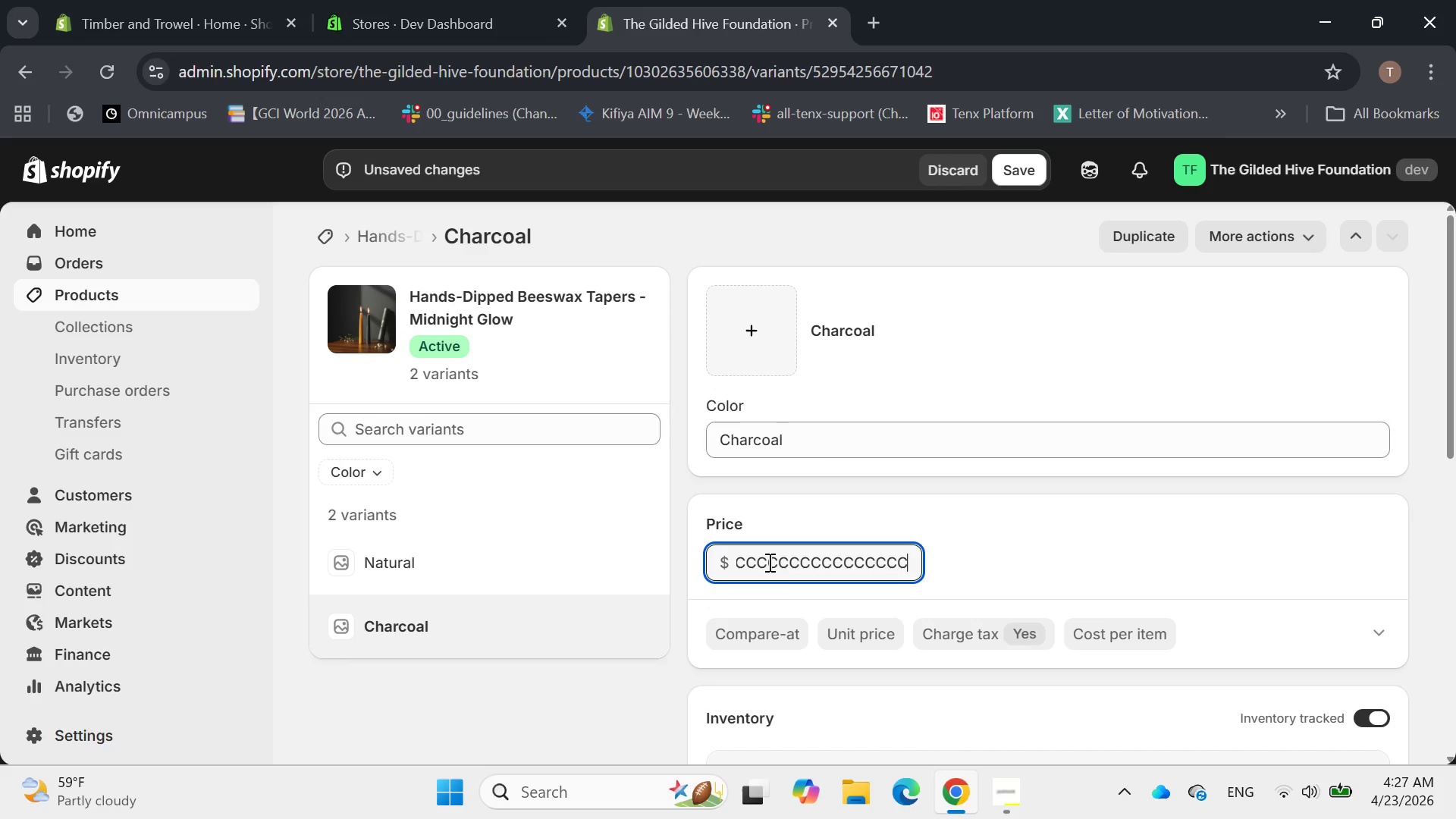 
hold_key(key=C, duration=1.42)
 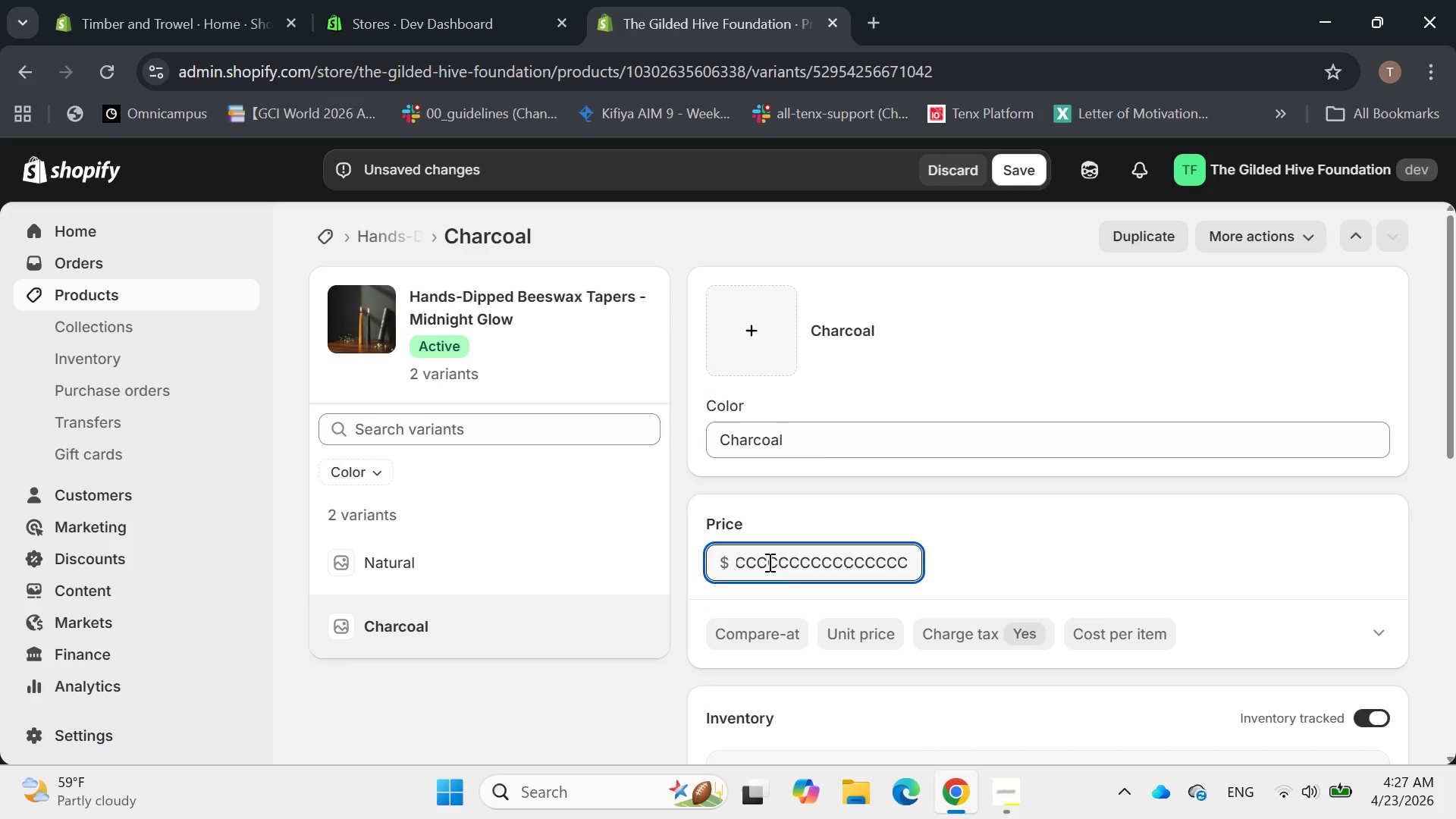 
key(Control+Z)
 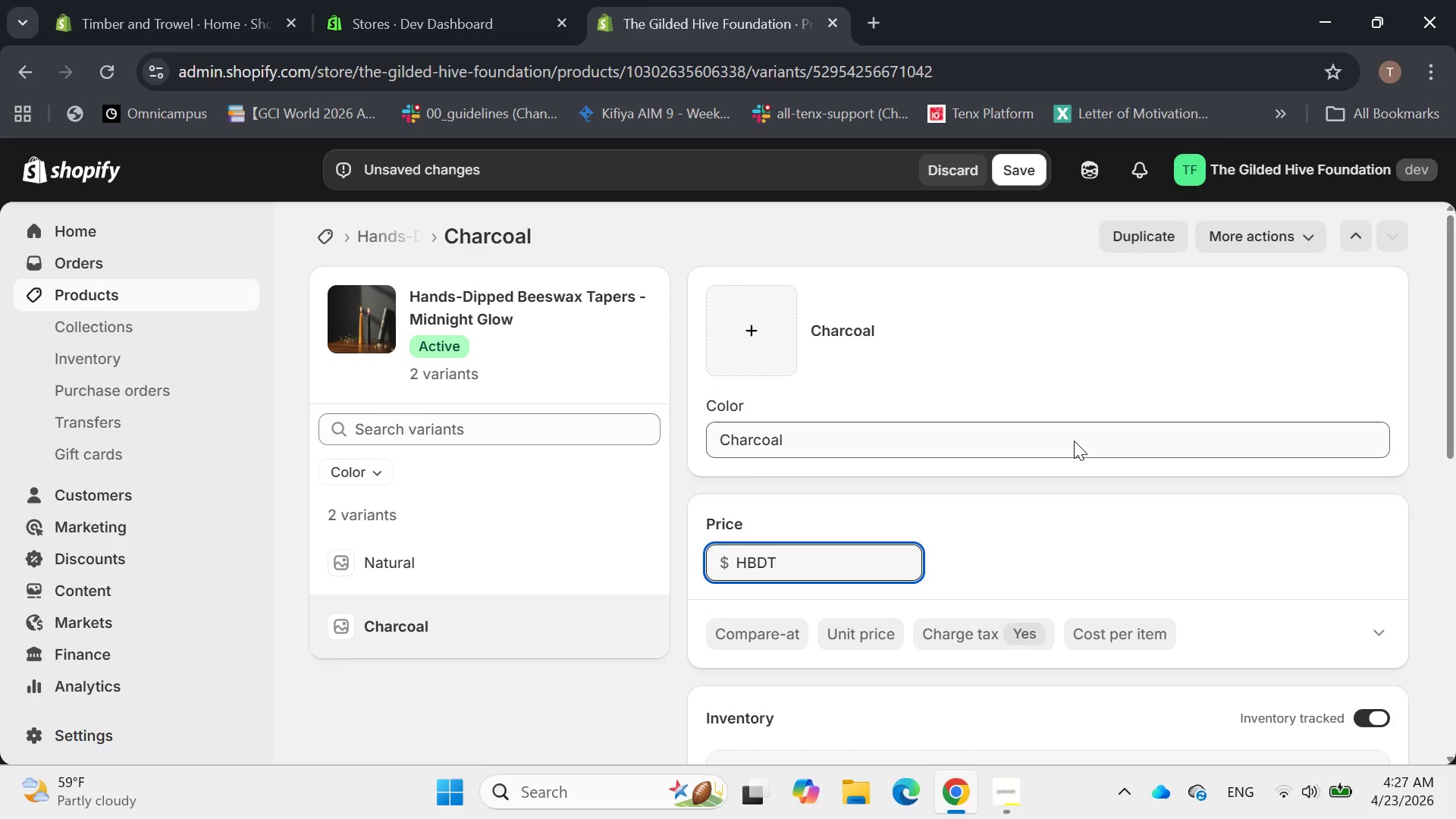 
key(Minus)
 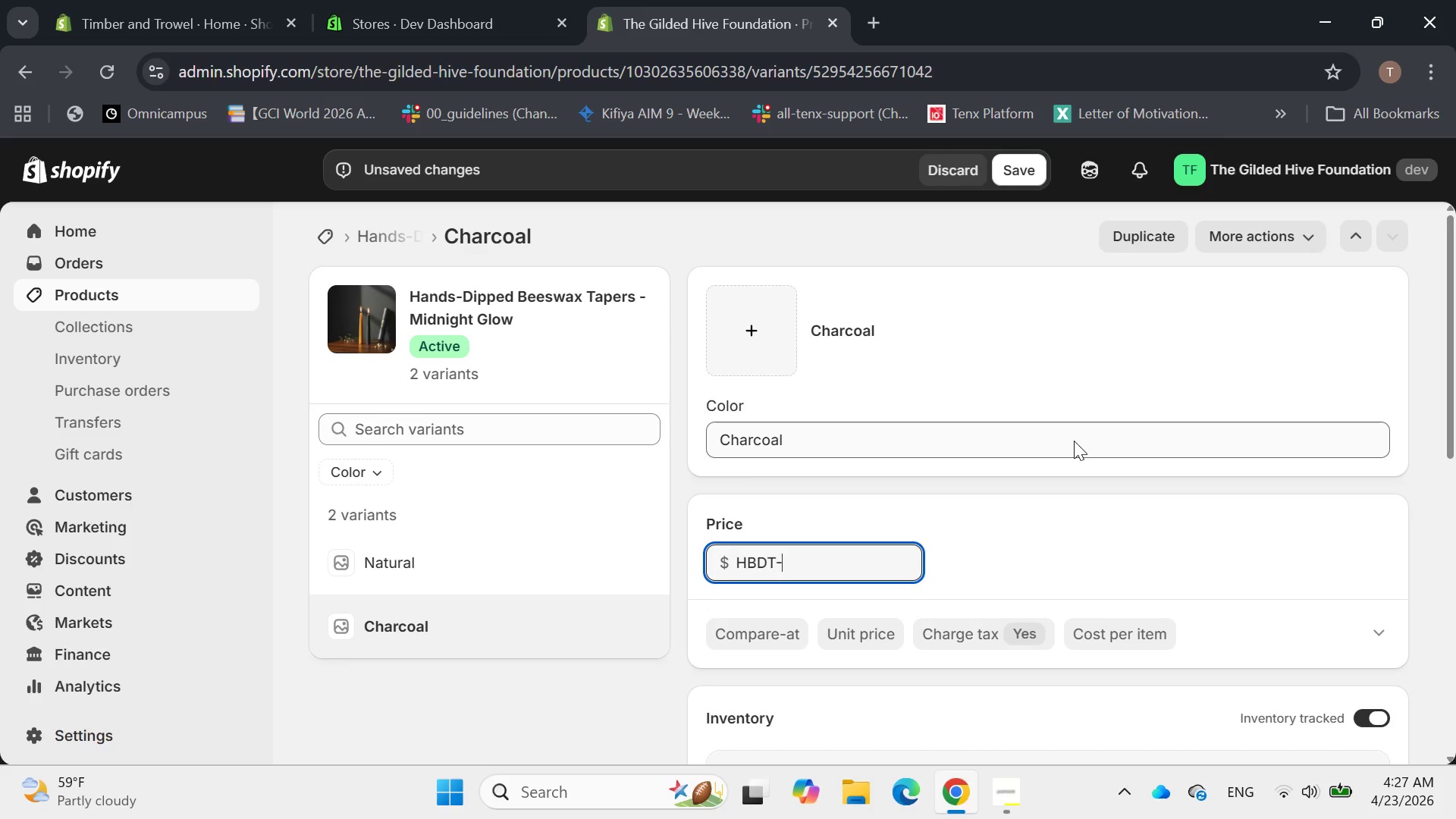 
key(Control+C)
 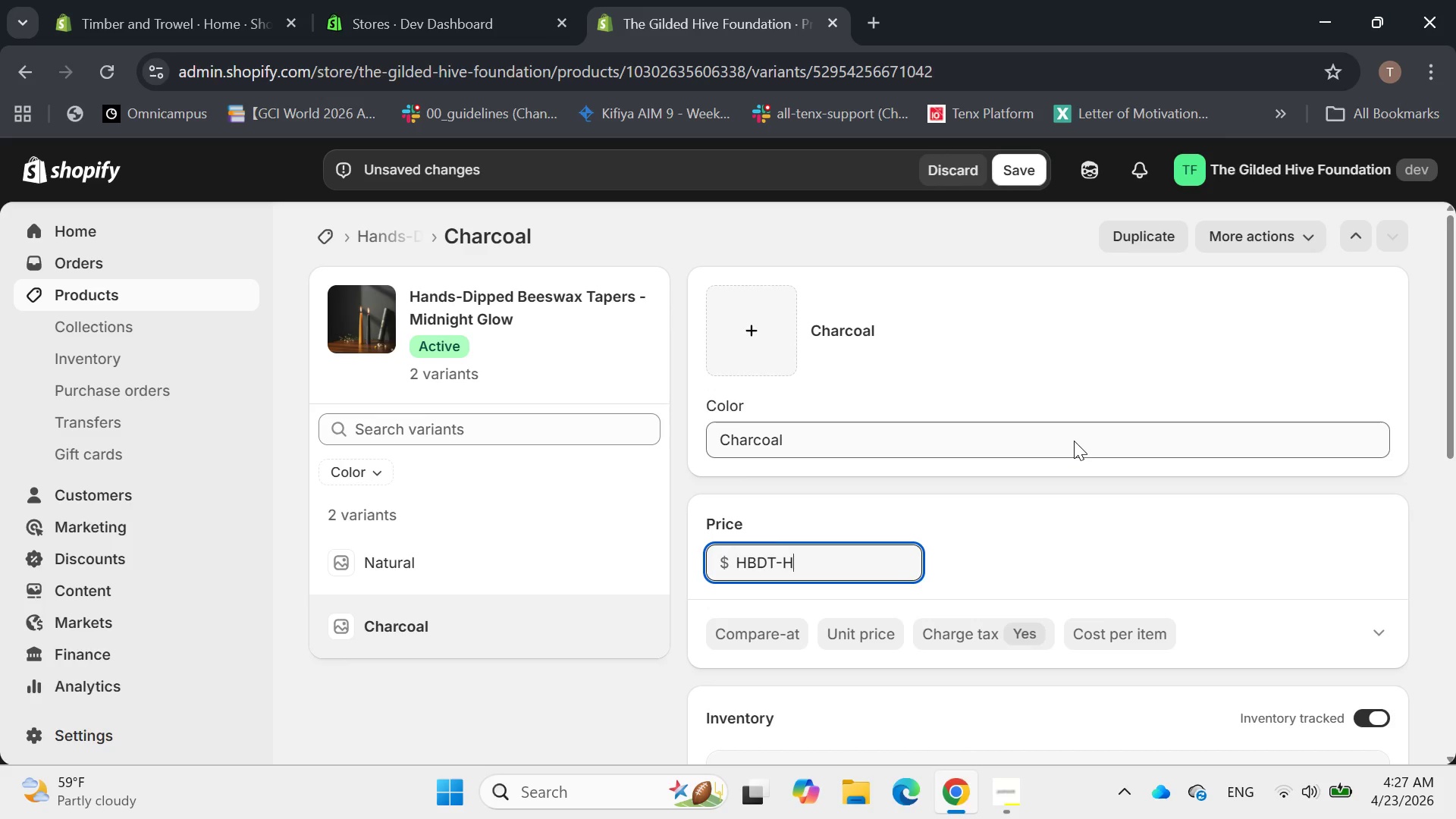 
type(H)
key(Backspace)
type(CHA)
 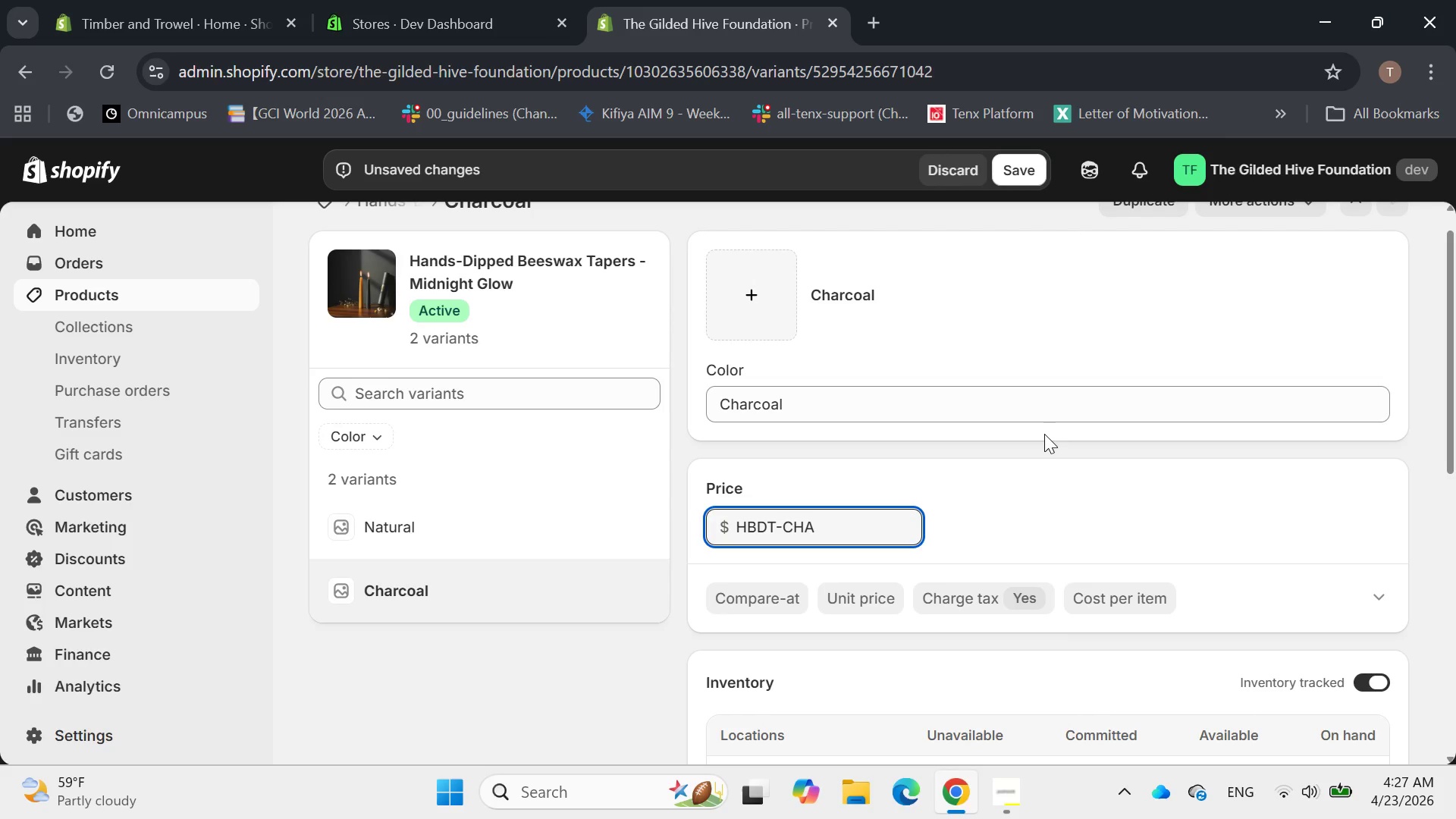 
wait(9.11)
 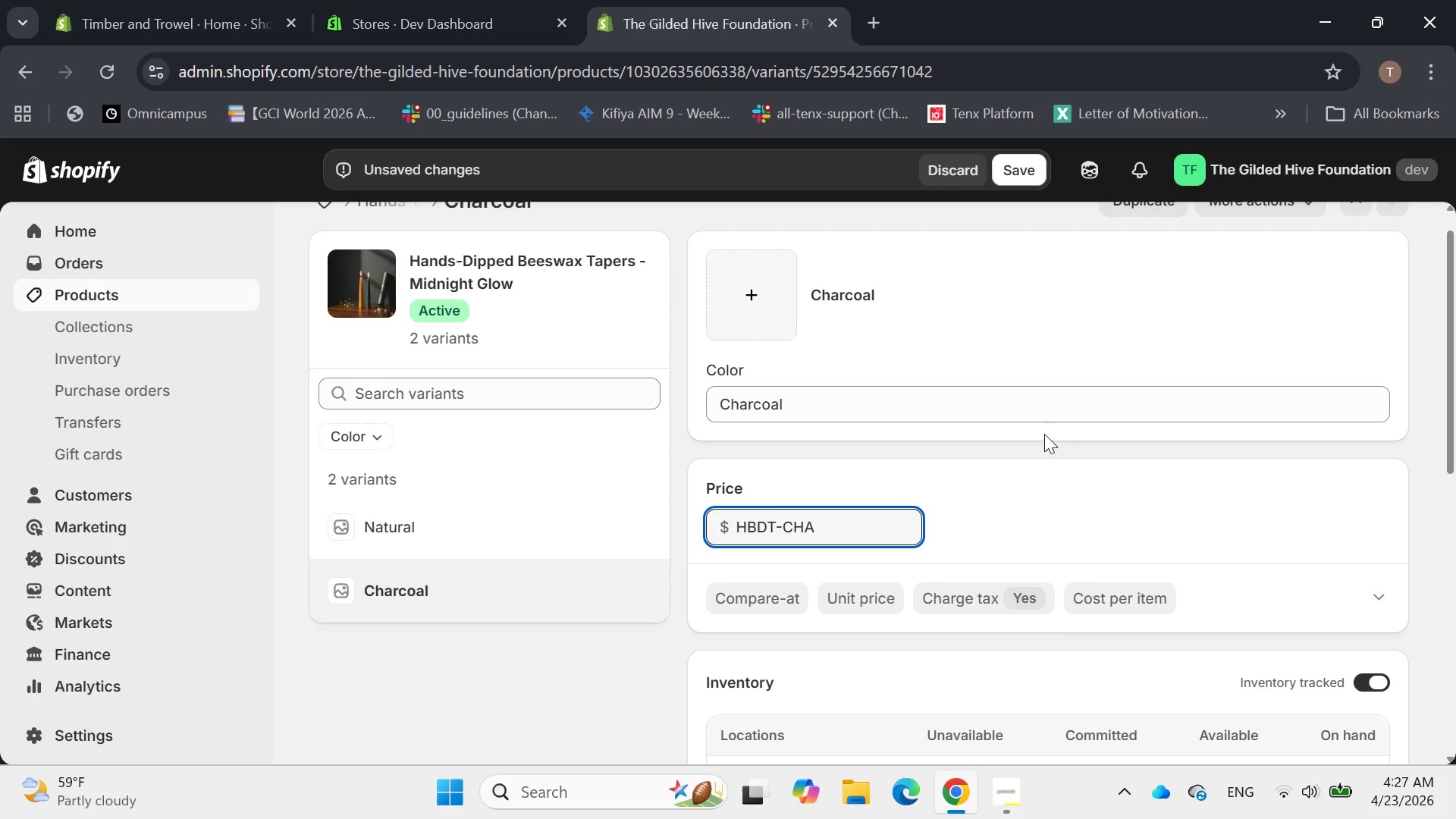 
right_click([1043, 410])
 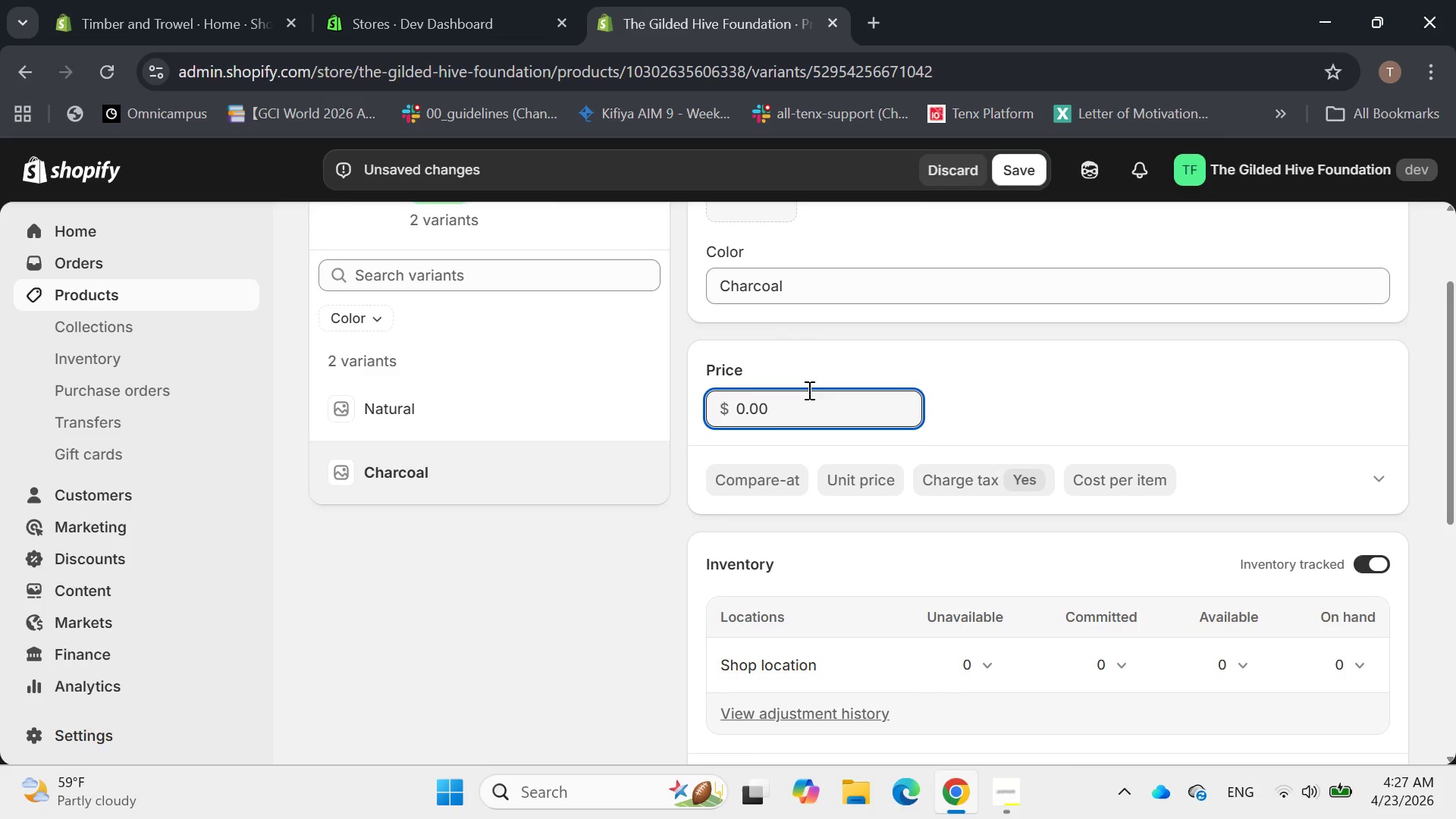 
key(Delete)
 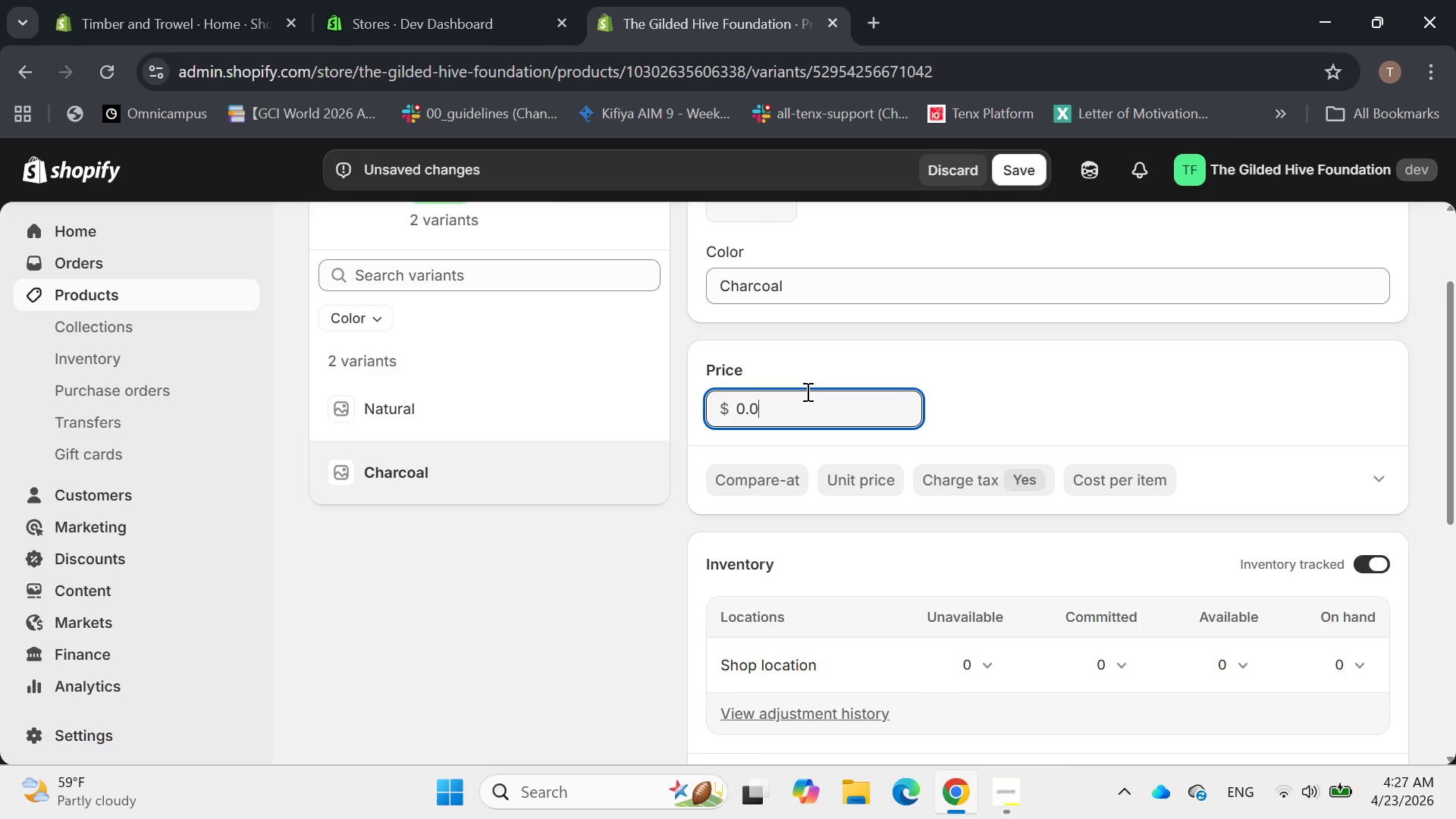 
hold_key(key=Backspace, duration=0.88)
 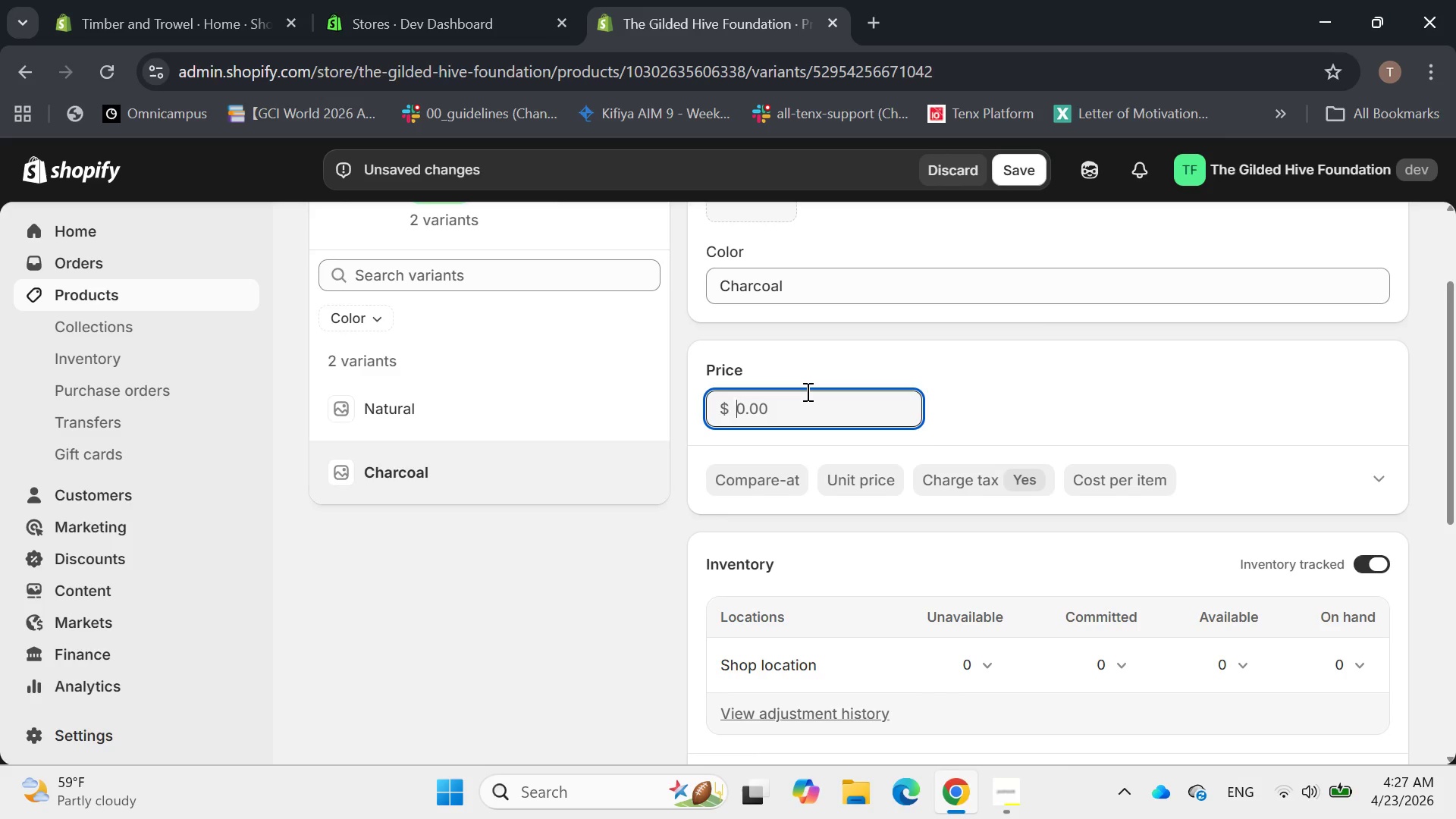 
hold_key(key=Backspace, duration=28.83)
 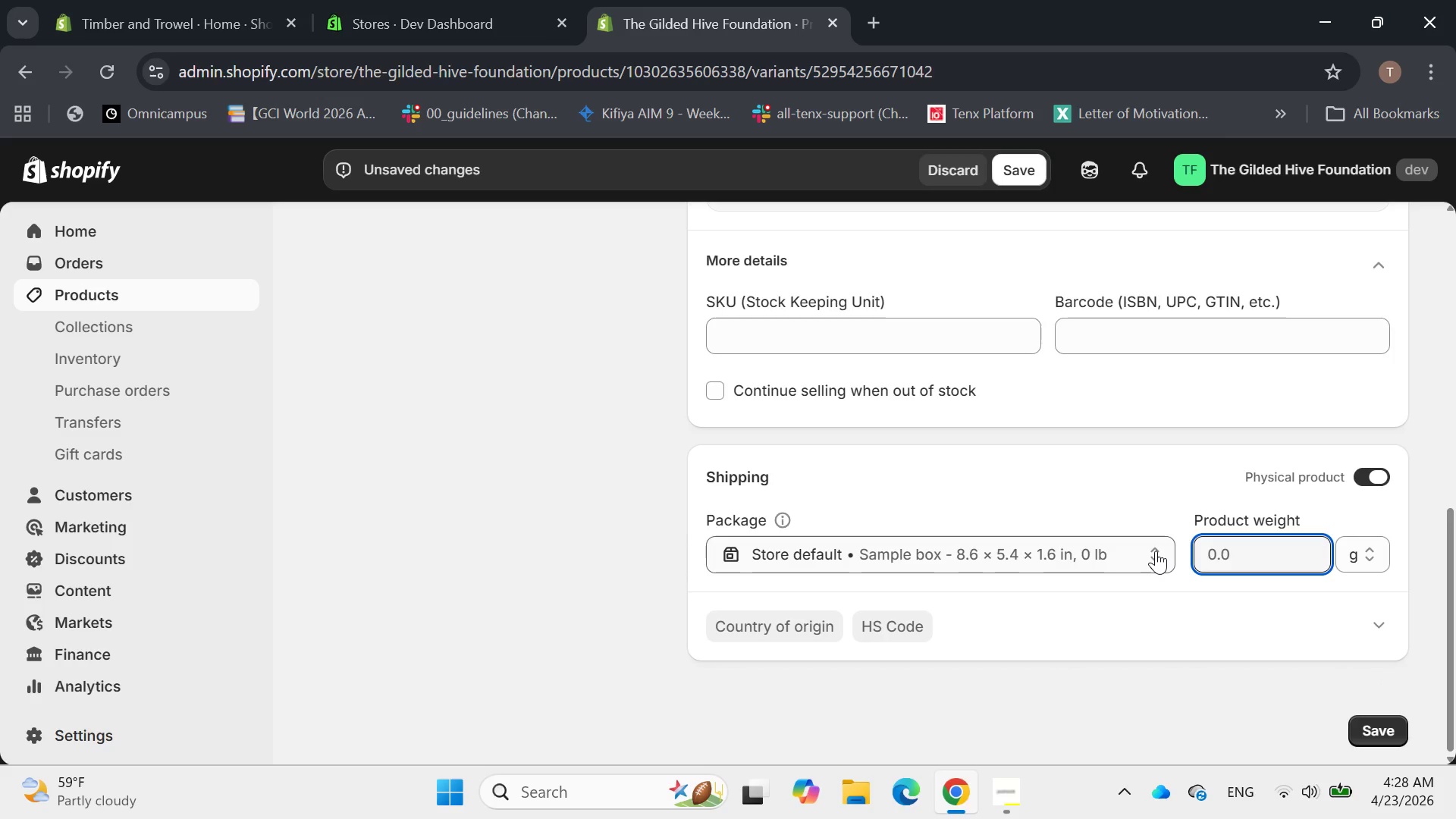 
type(27)
 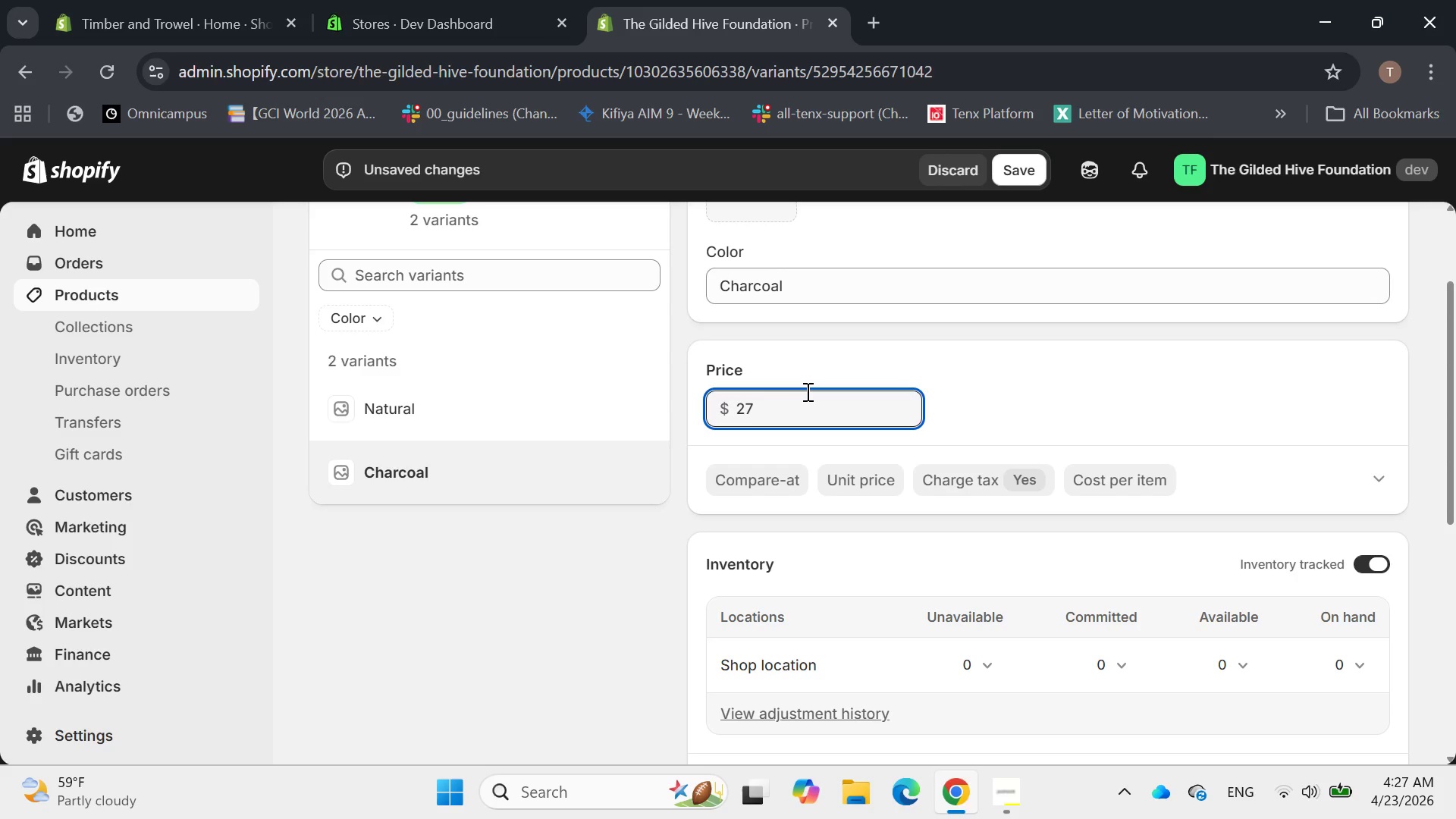 
key(Enter)
 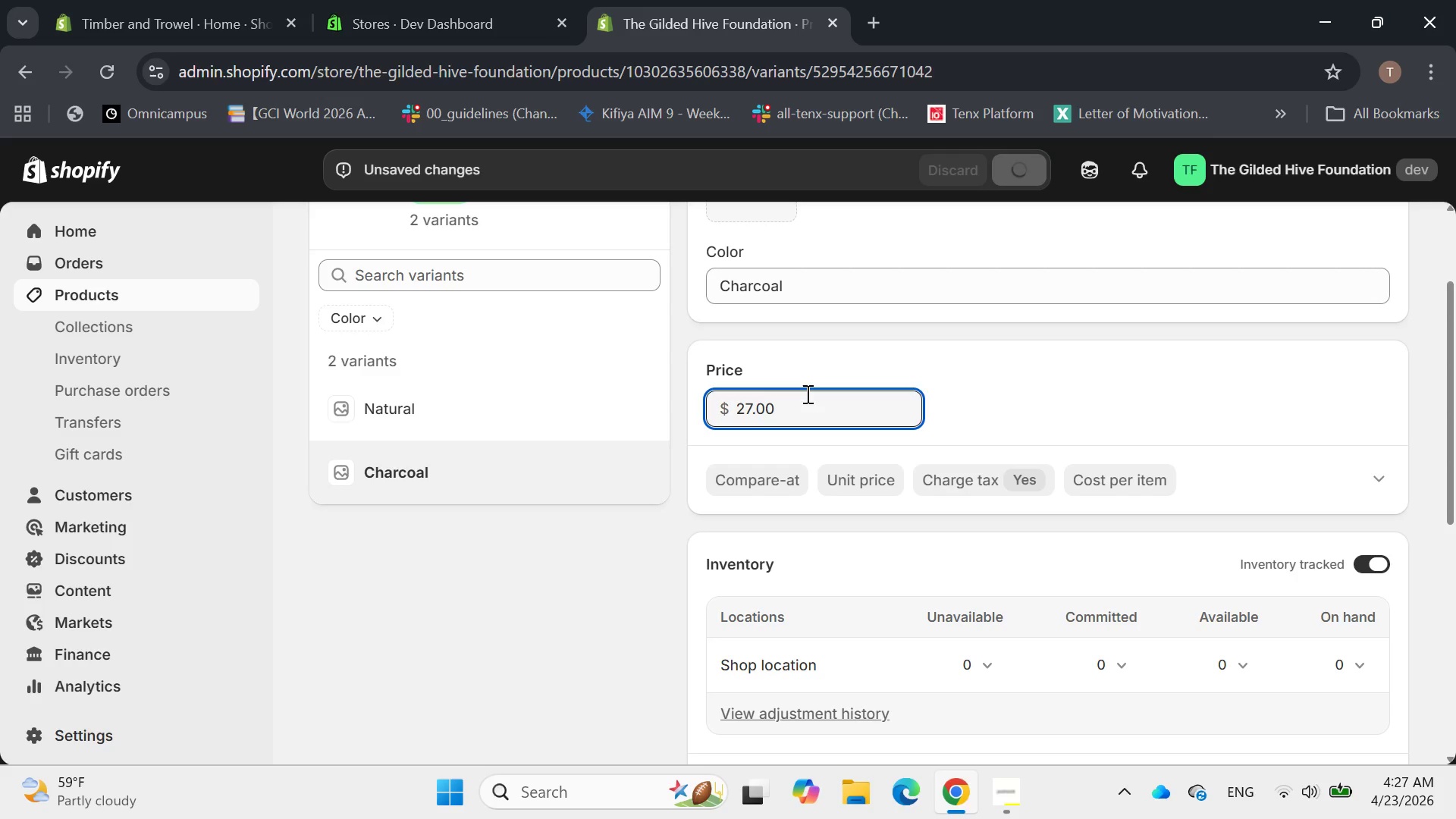 
scroll: coordinate [813, 417], scroll_direction: down, amount: 1.0
 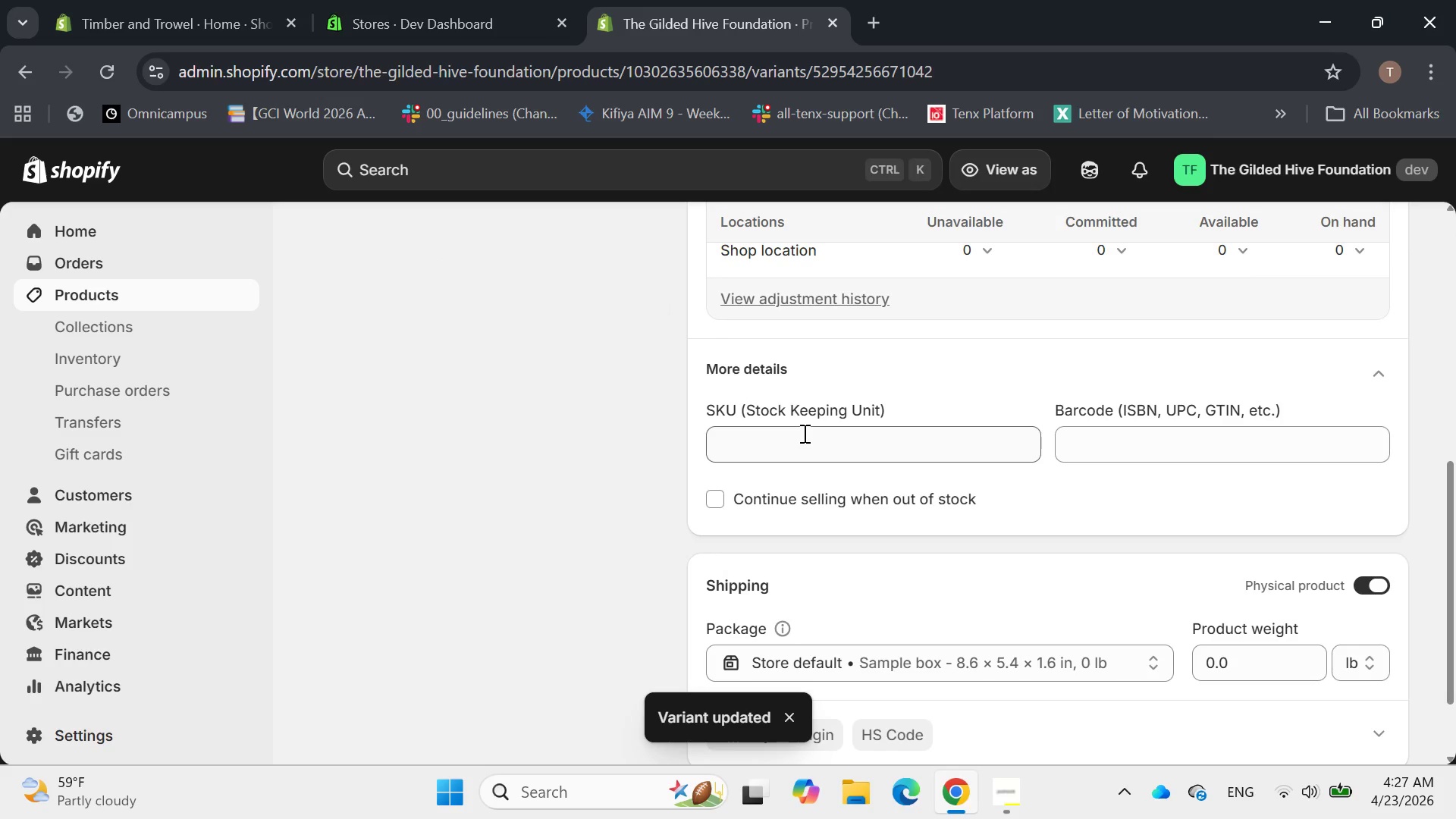 
left_click([803, 433])
 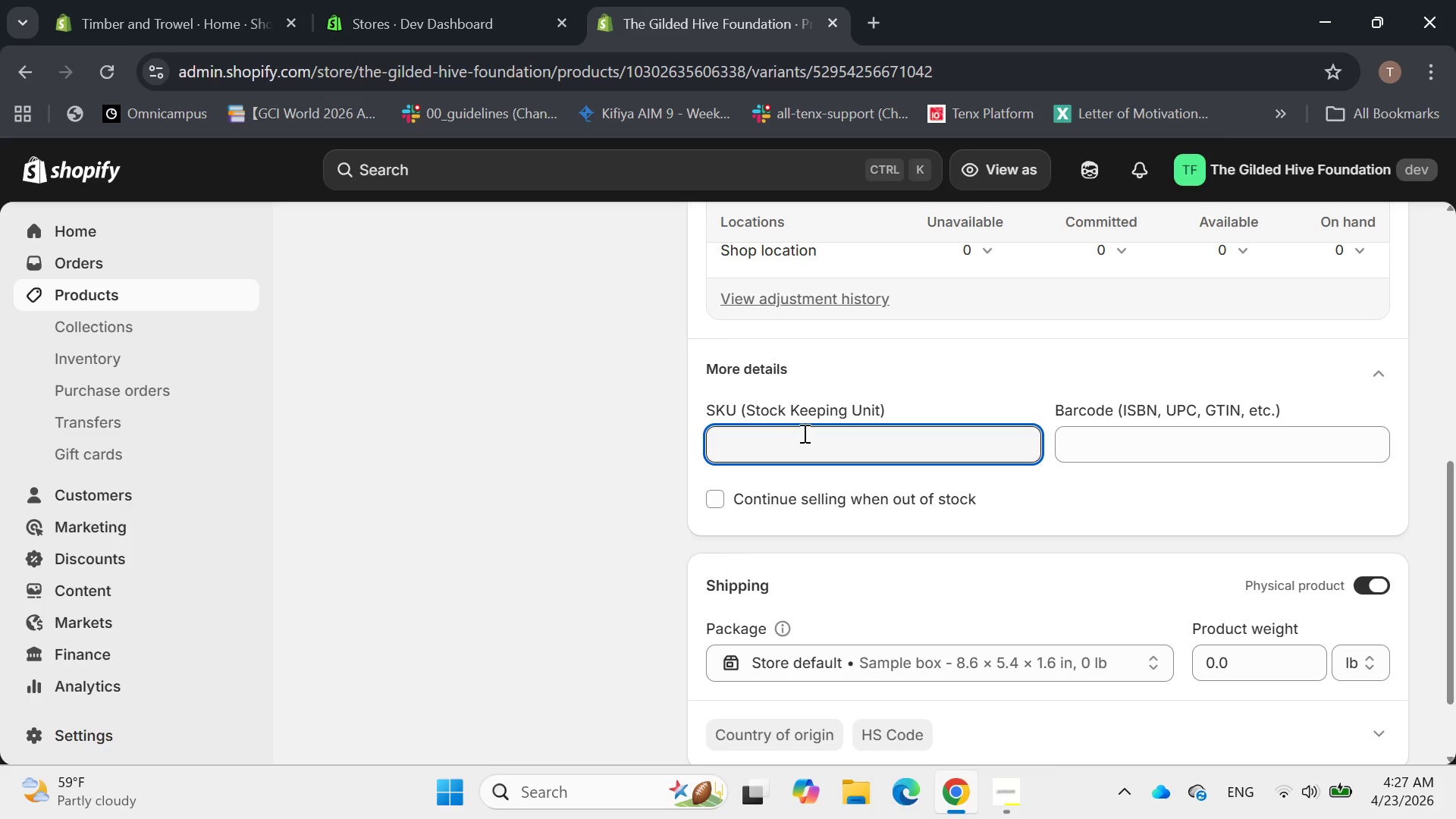 
scroll: coordinate [803, 433], scroll_direction: down, amount: 1.0
 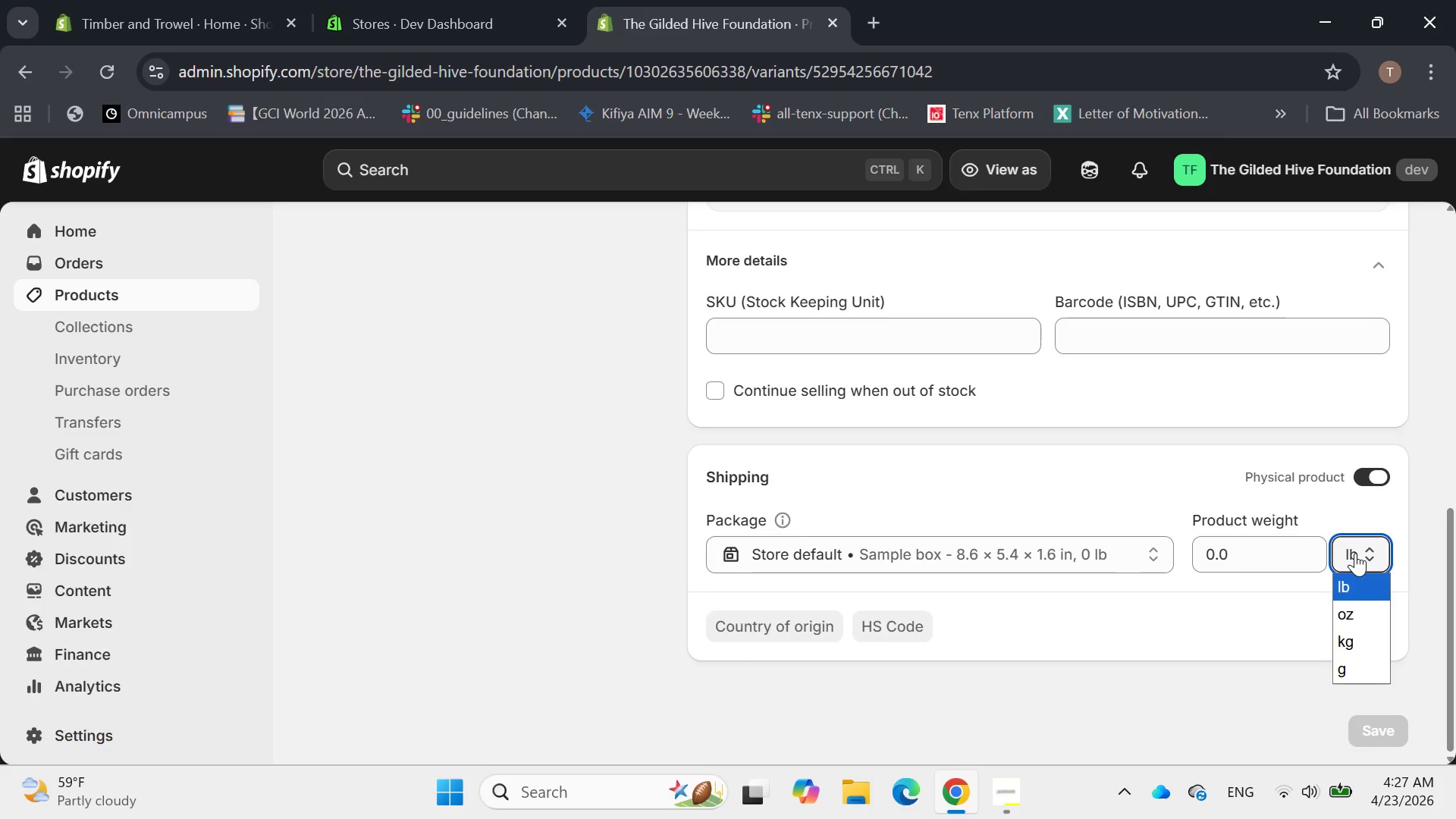 
left_click_drag(start_coordinate=[1360, 670], to_coordinate=[1307, 665])
 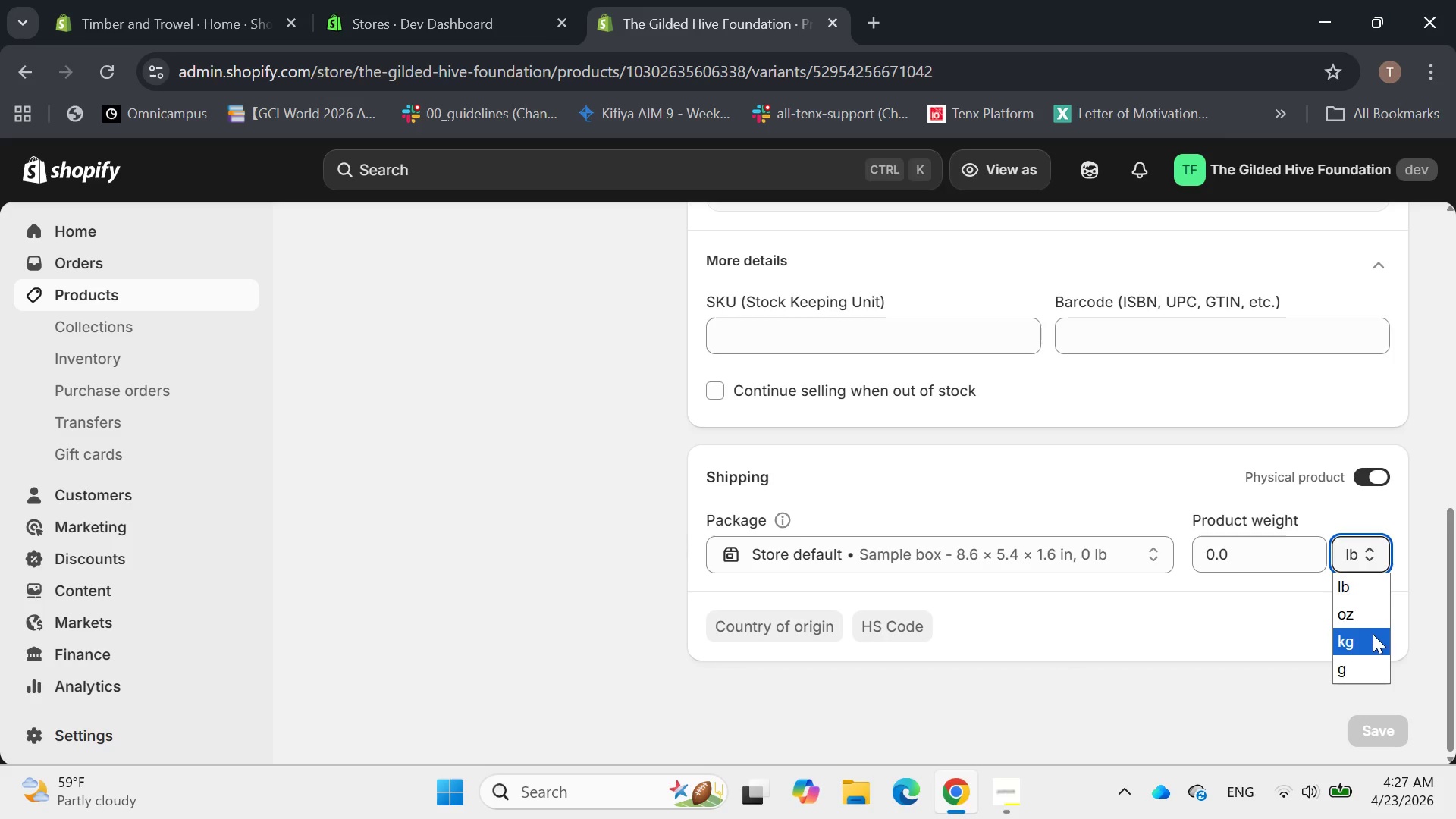 
left_click([1374, 661])
 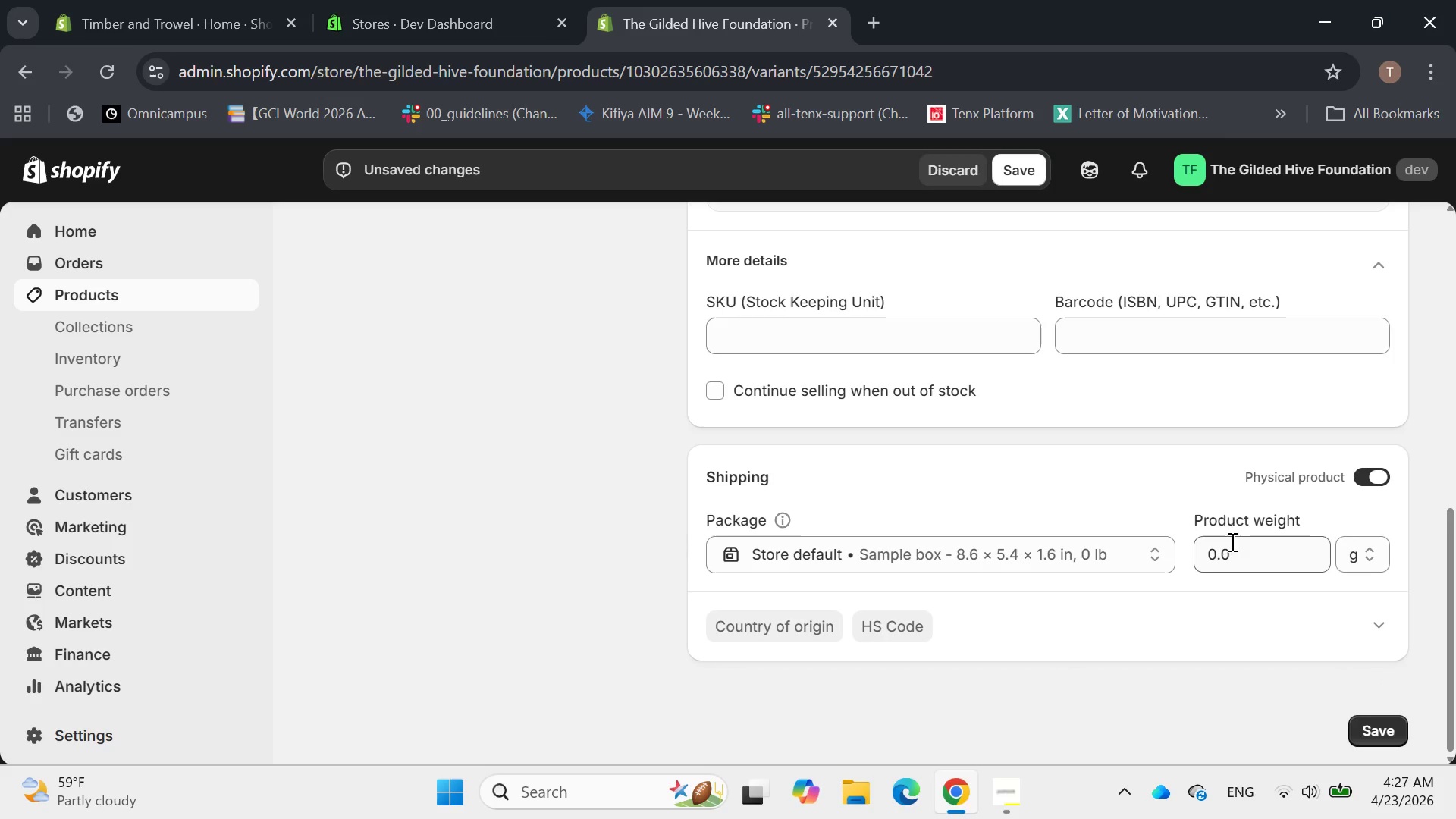 
left_click_drag(start_coordinate=[1289, 557], to_coordinate=[1178, 560])
 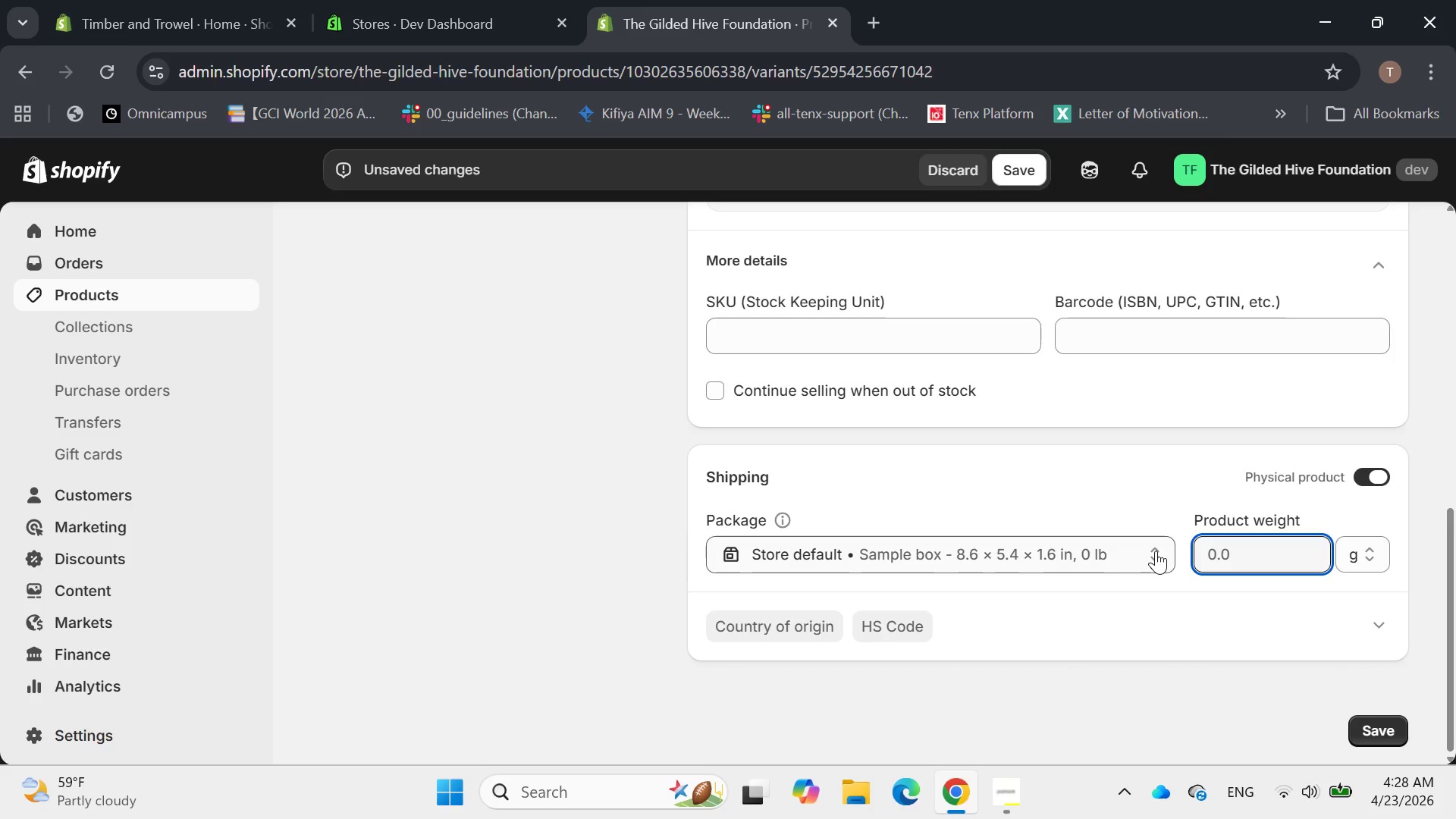 
type(200)
 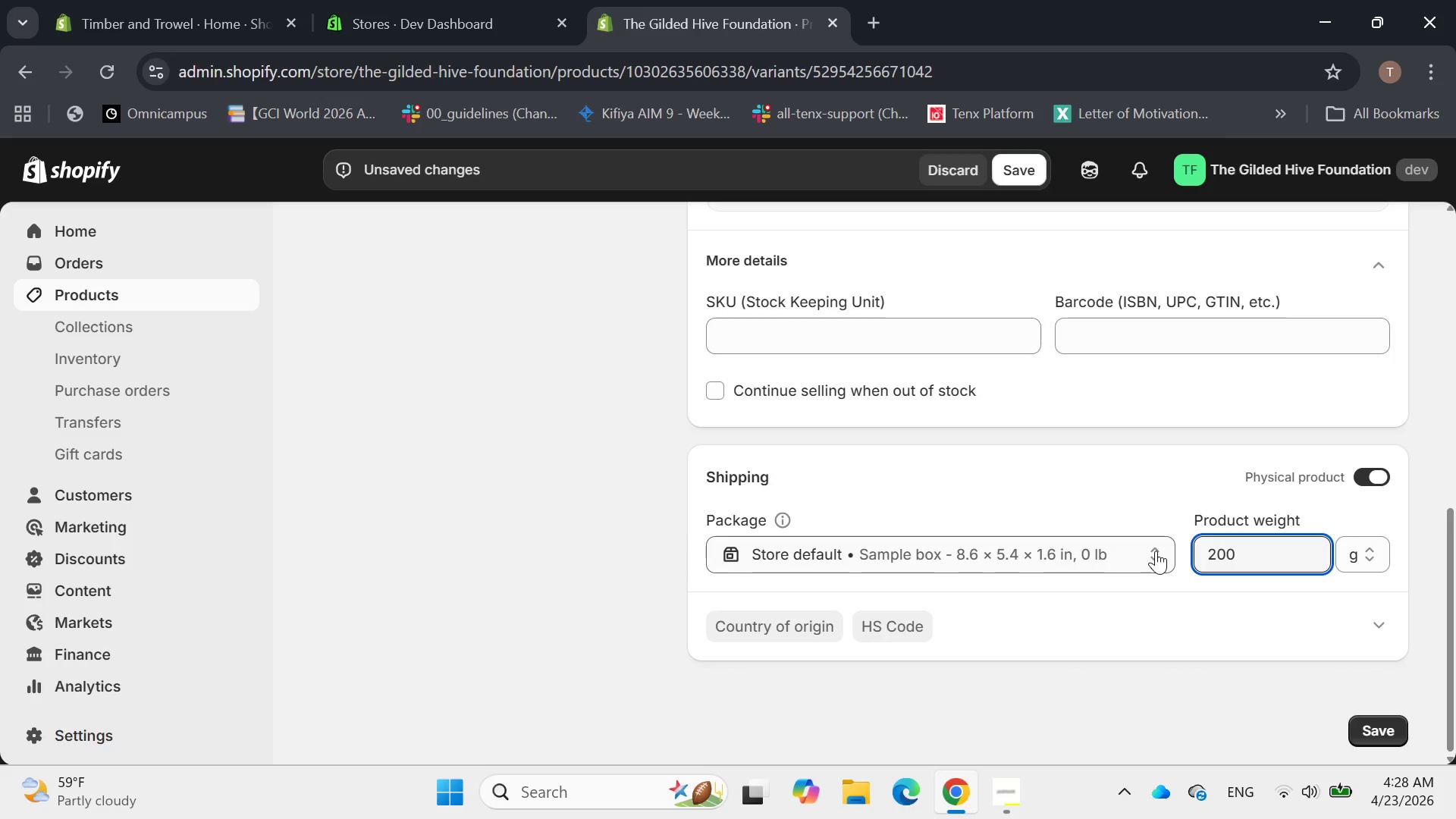 
key(Enter)
 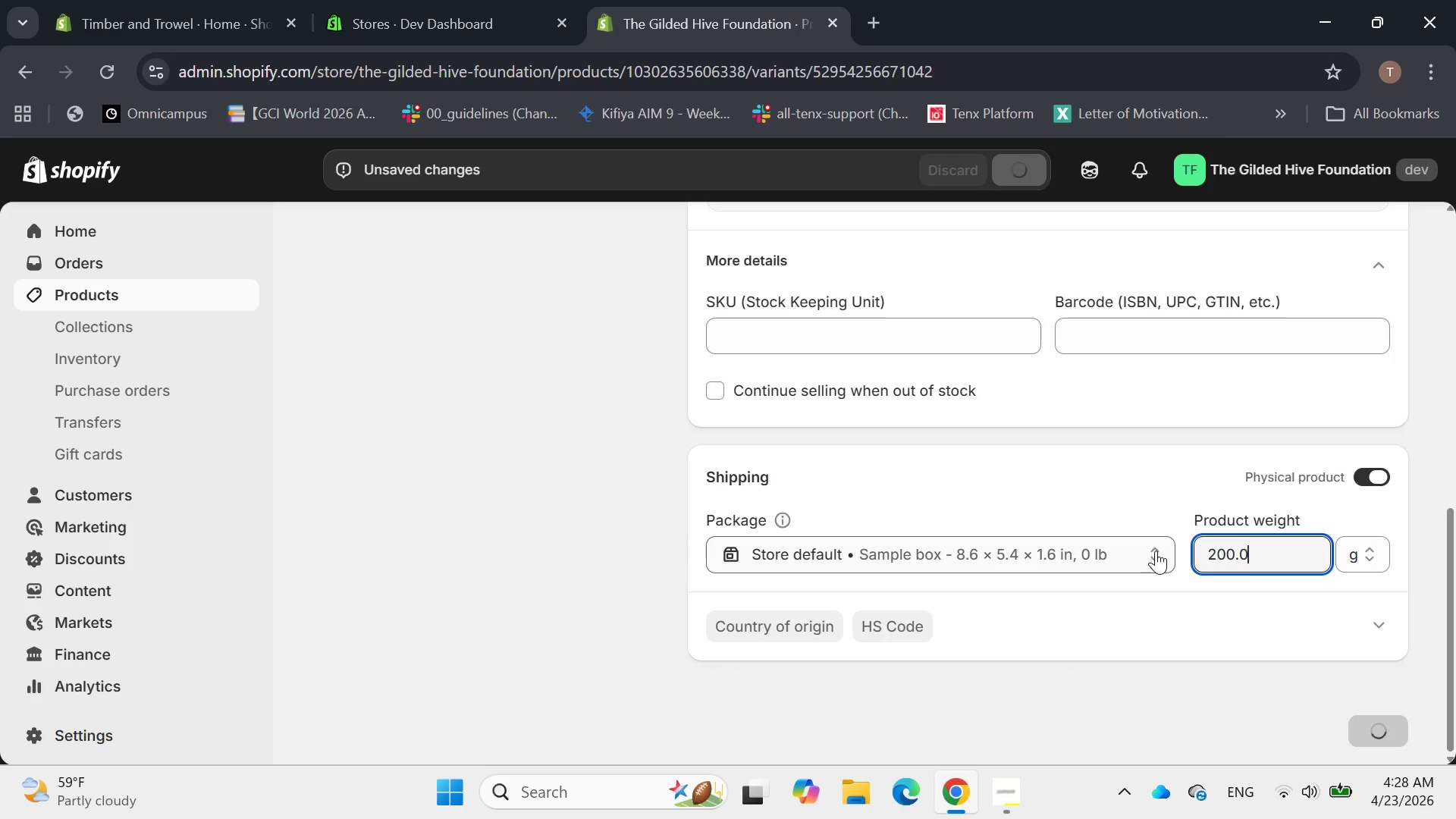 
scroll: coordinate [1155, 551], scroll_direction: up, amount: 15.0
 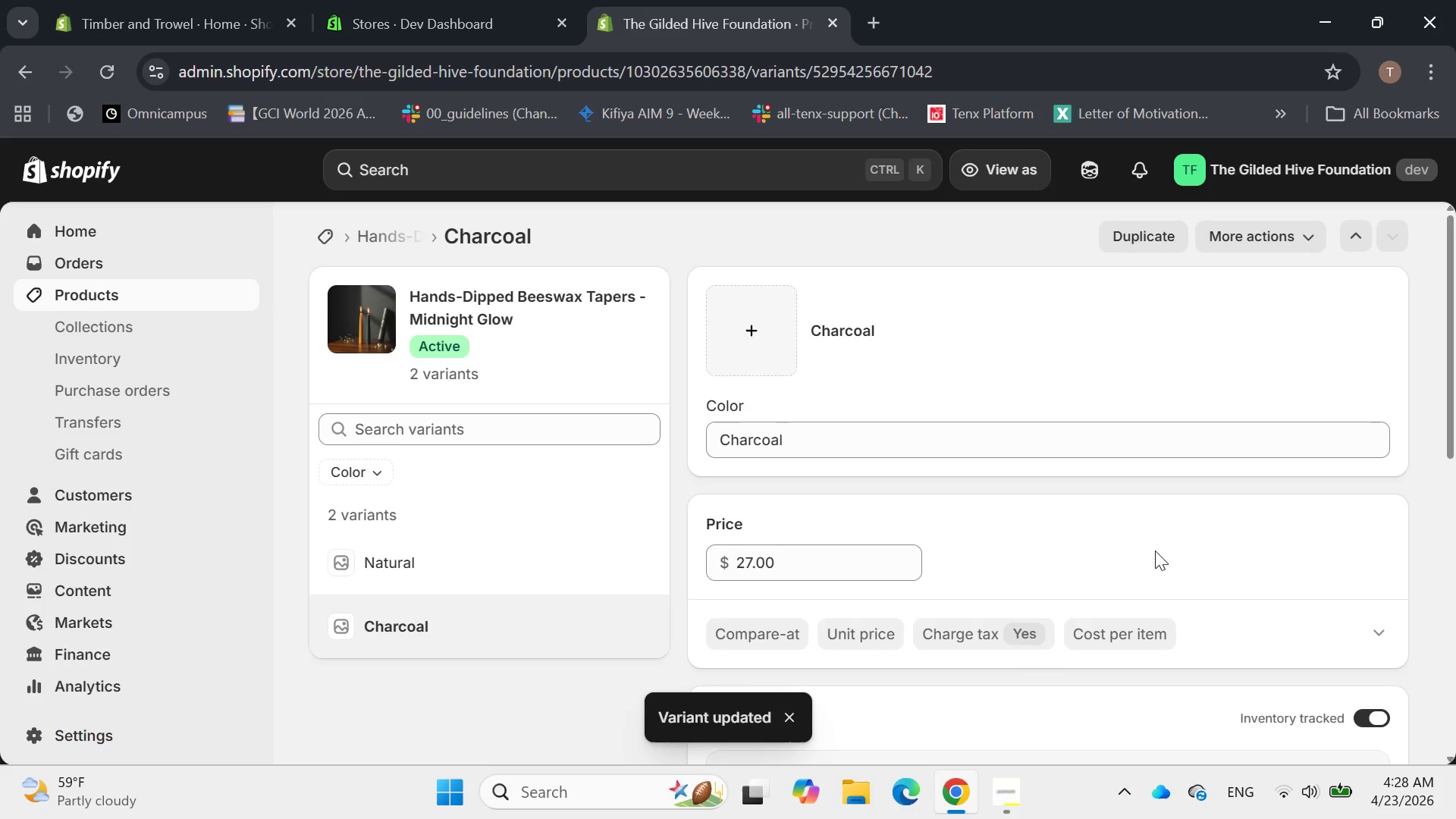 
scroll: coordinate [1131, 631], scroll_direction: down, amount: 9.0
 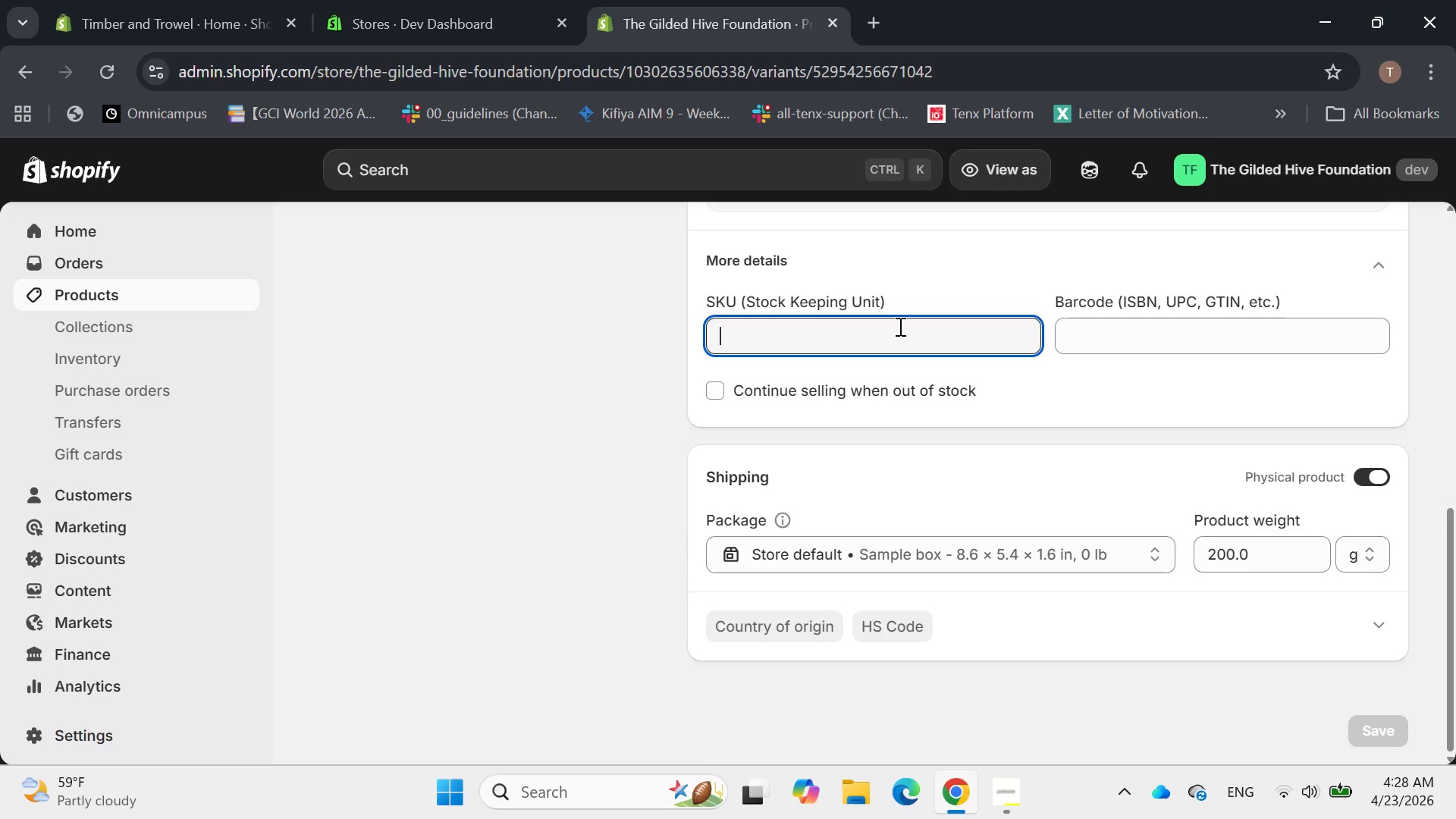 
wait(9.59)
 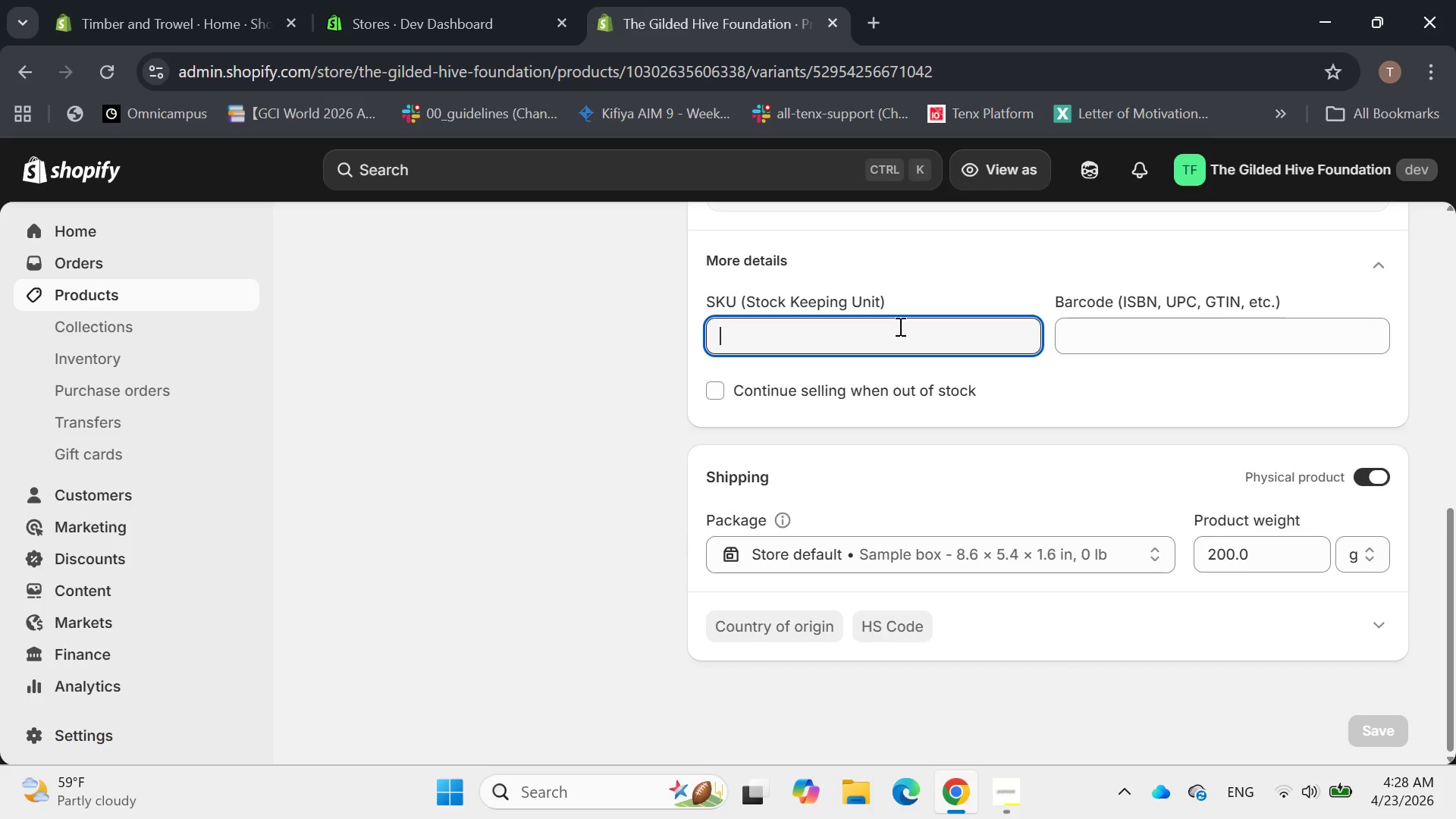 
type(HDBT-CHA)
 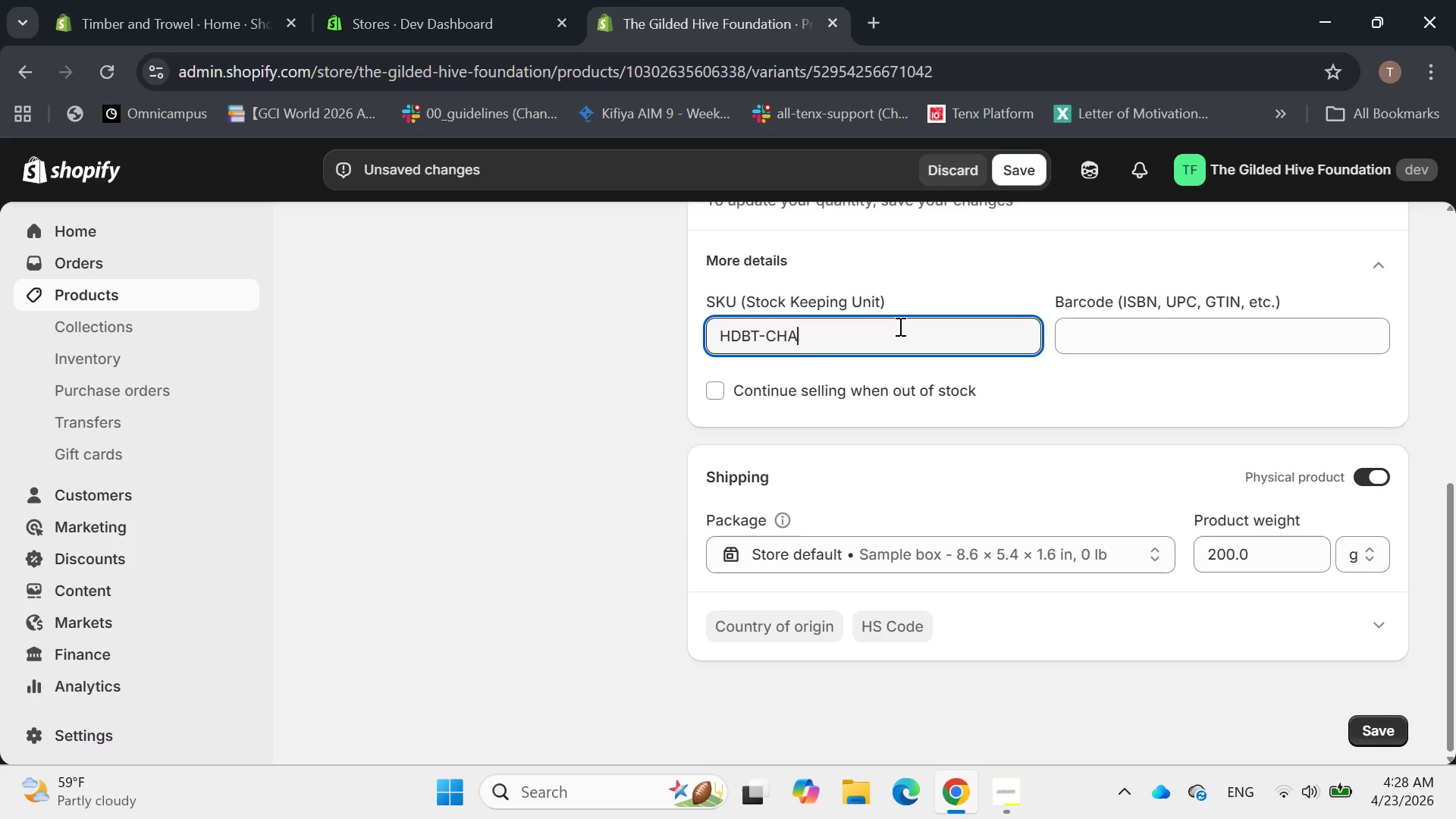 
scroll: coordinate [890, 321], scroll_direction: up, amount: 4.0
 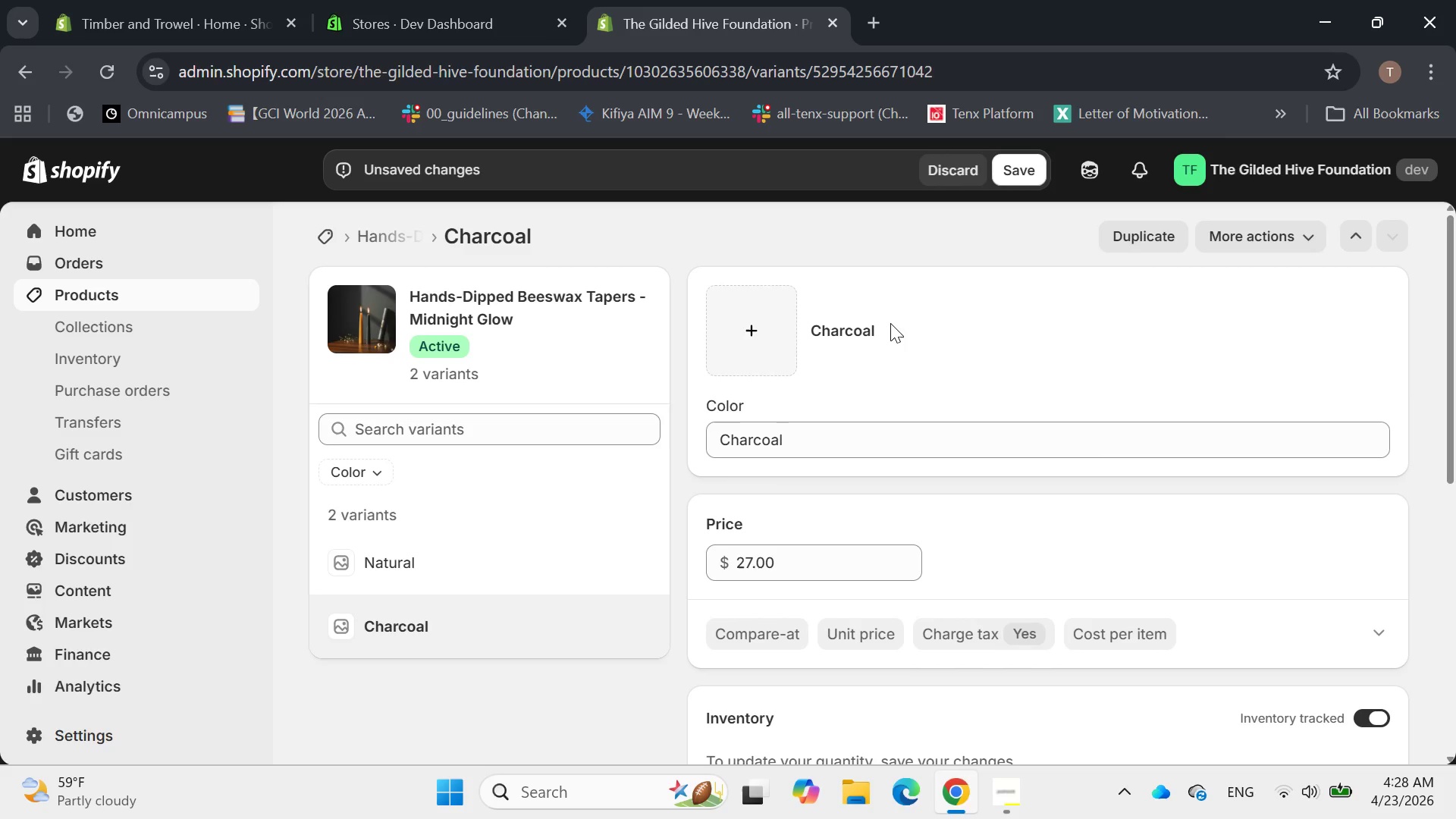 
scroll: coordinate [896, 336], scroll_direction: down, amount: 6.0
 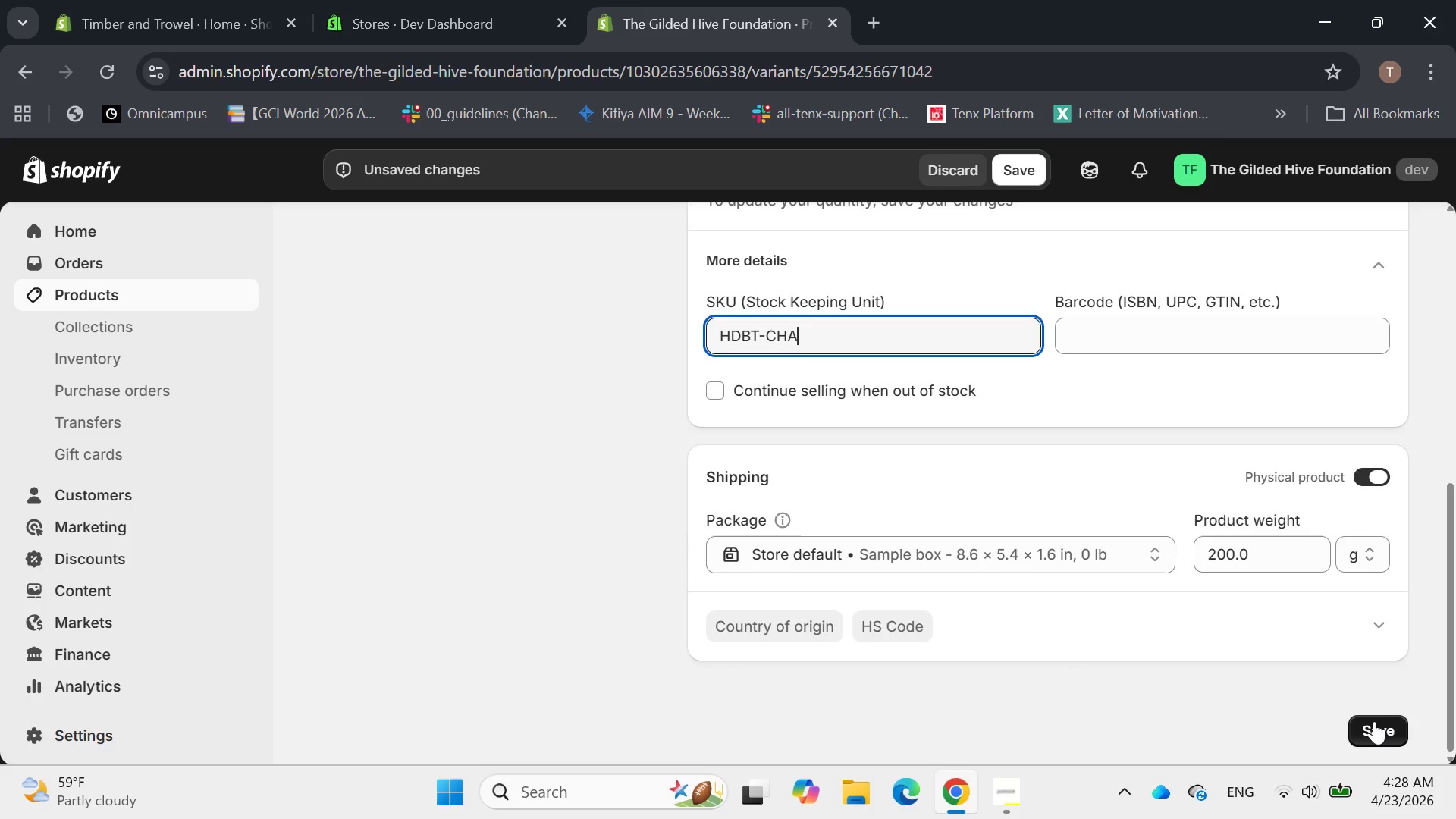 
wait(16.26)
 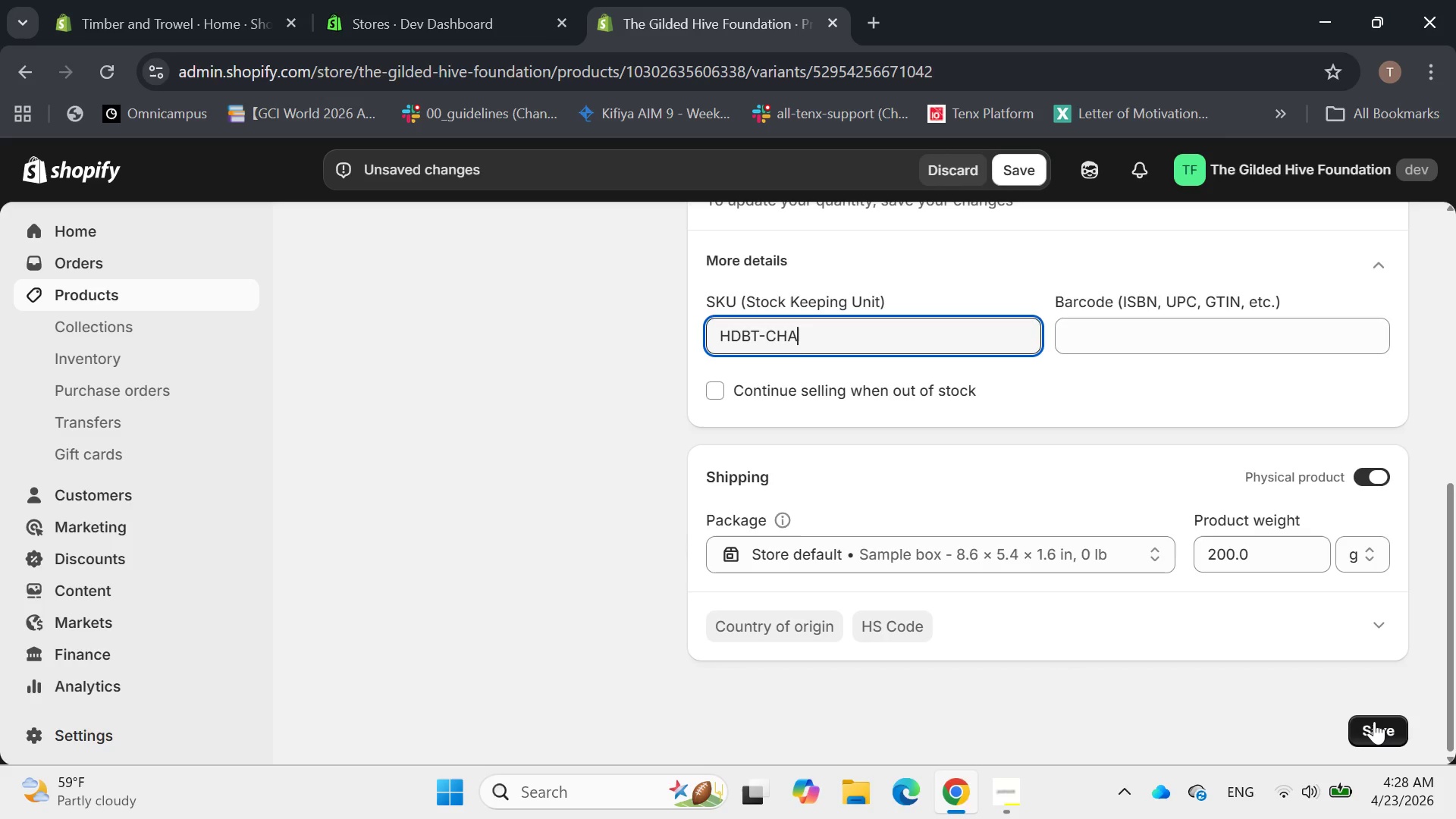 
scroll: coordinate [1287, 677], scroll_direction: up, amount: 4.0
 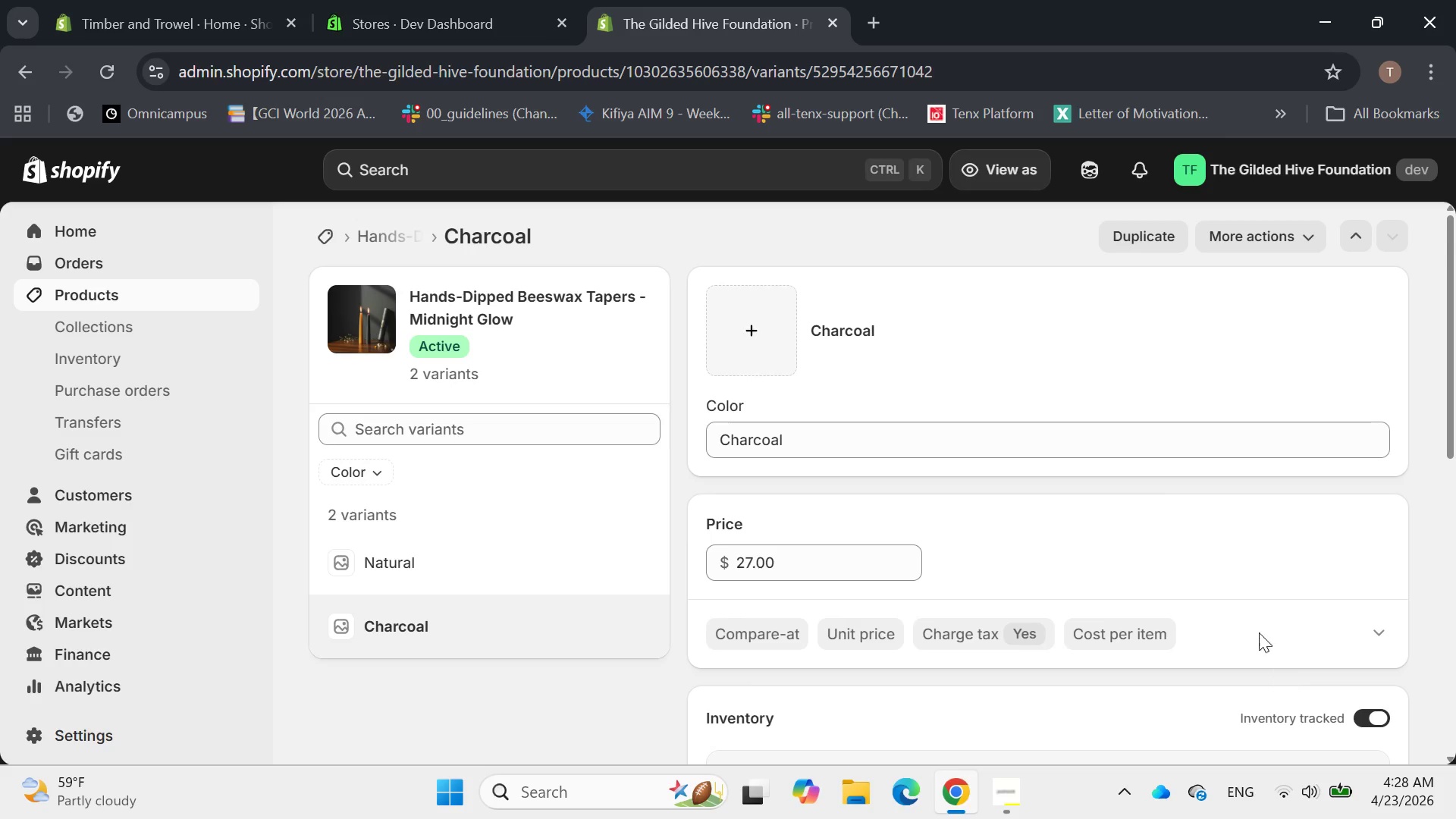 
scroll: coordinate [1250, 620], scroll_direction: none, amount: 0.0
 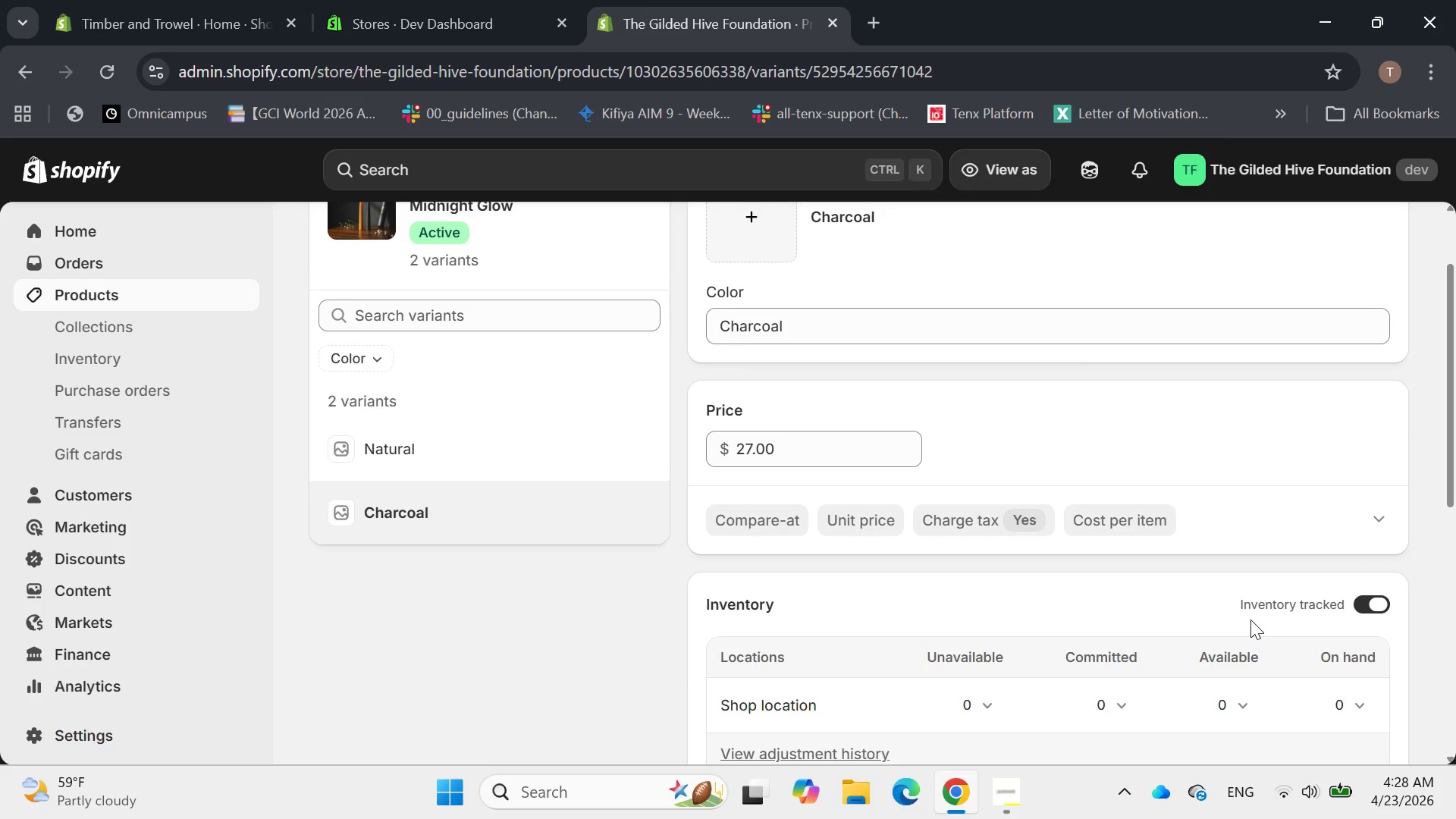 
scroll: coordinate [1250, 617], scroll_direction: up, amount: 3.0
 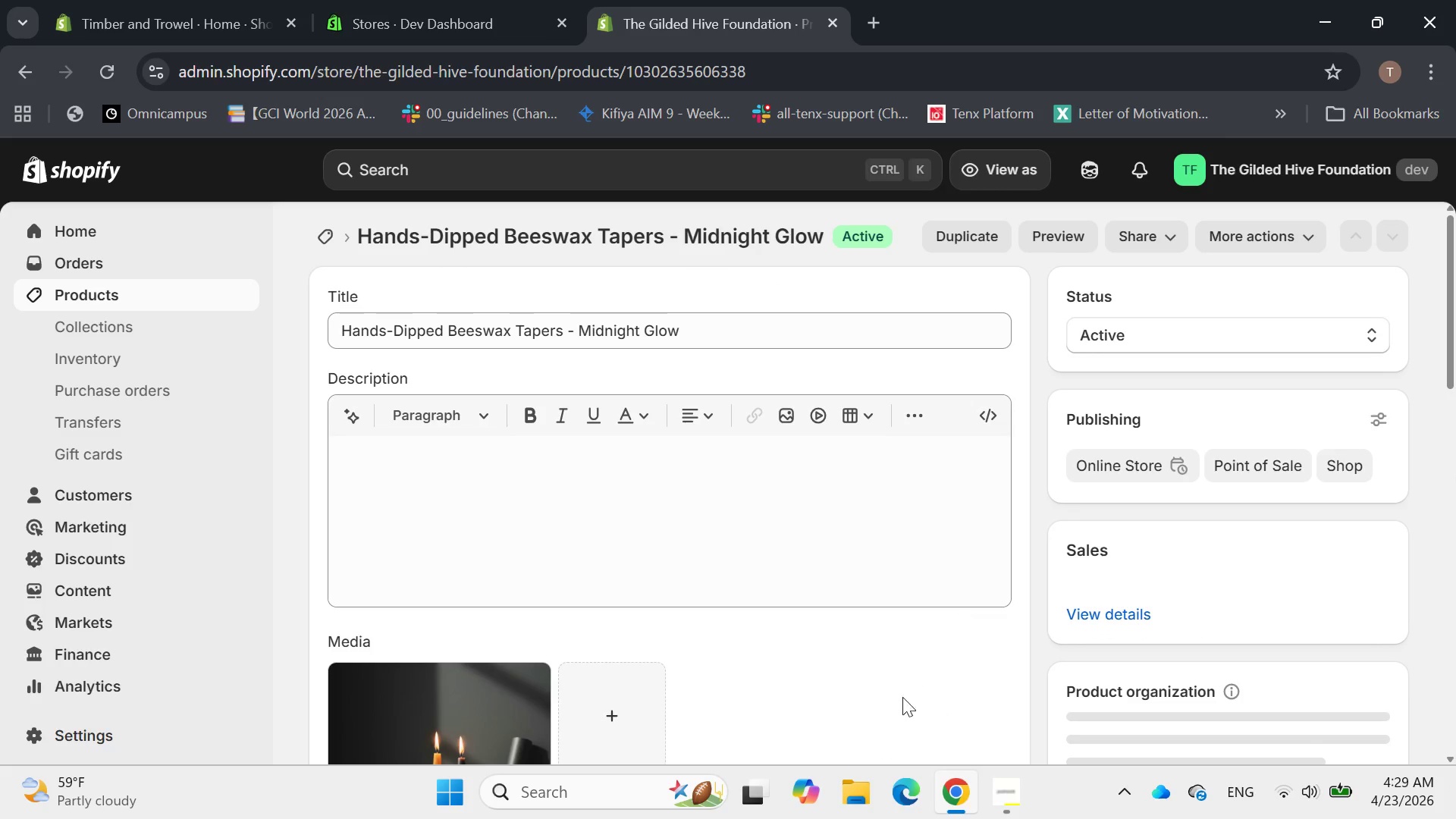 
wait(5.58)
 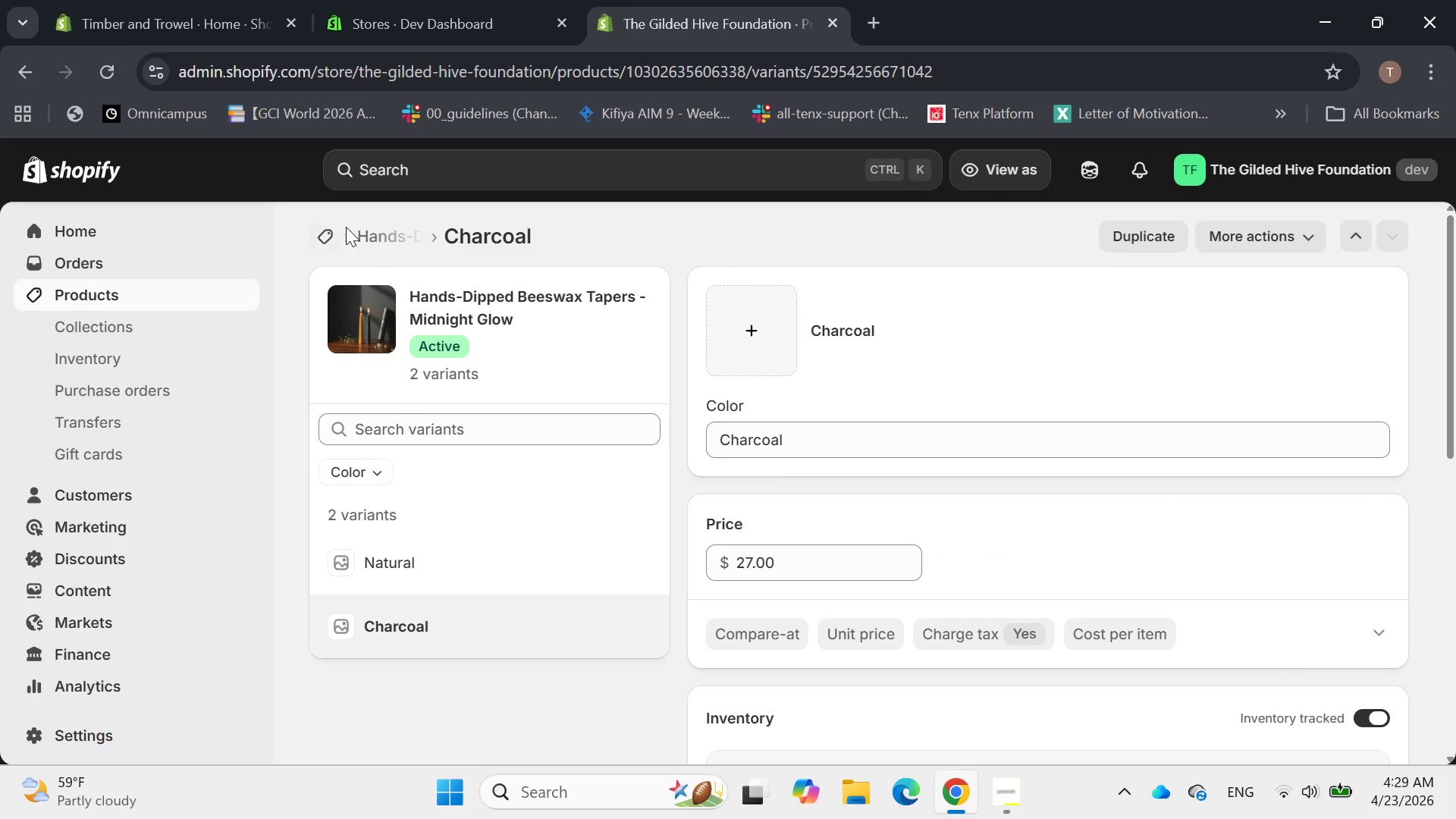 
left_click([1012, 781])
 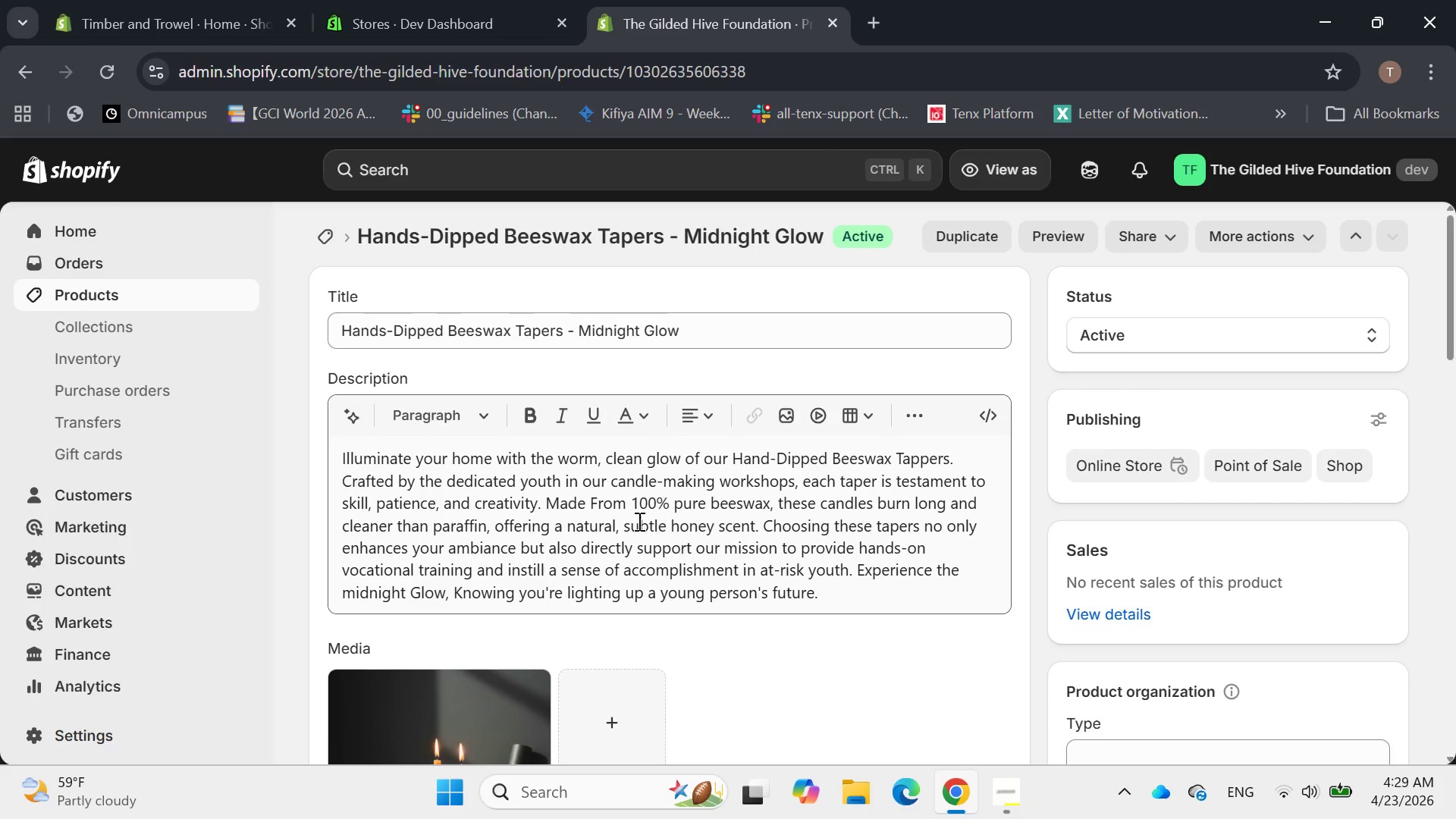 
scroll: coordinate [630, 509], scroll_direction: down, amount: 10.0
 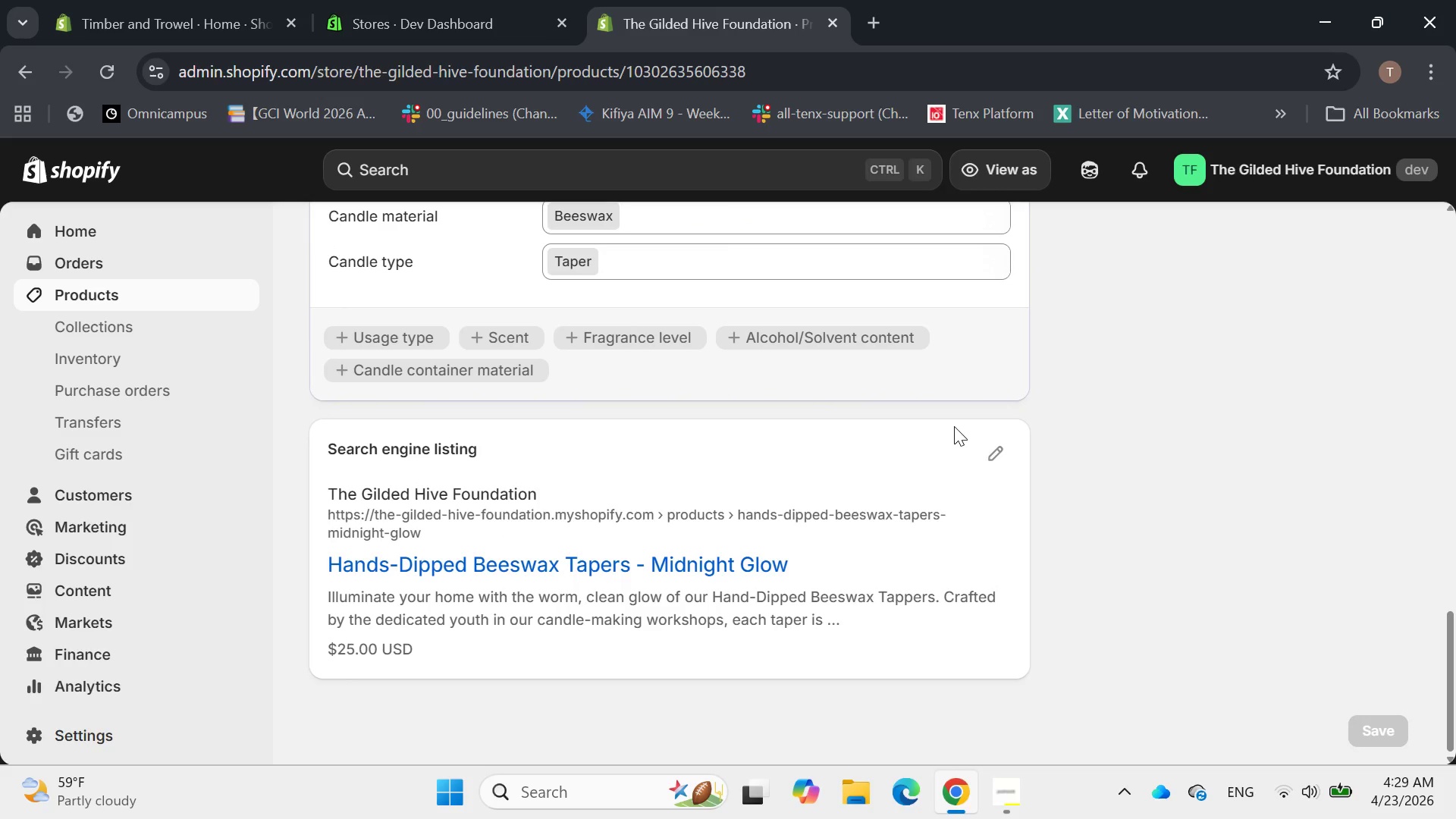 
left_click([997, 456])
 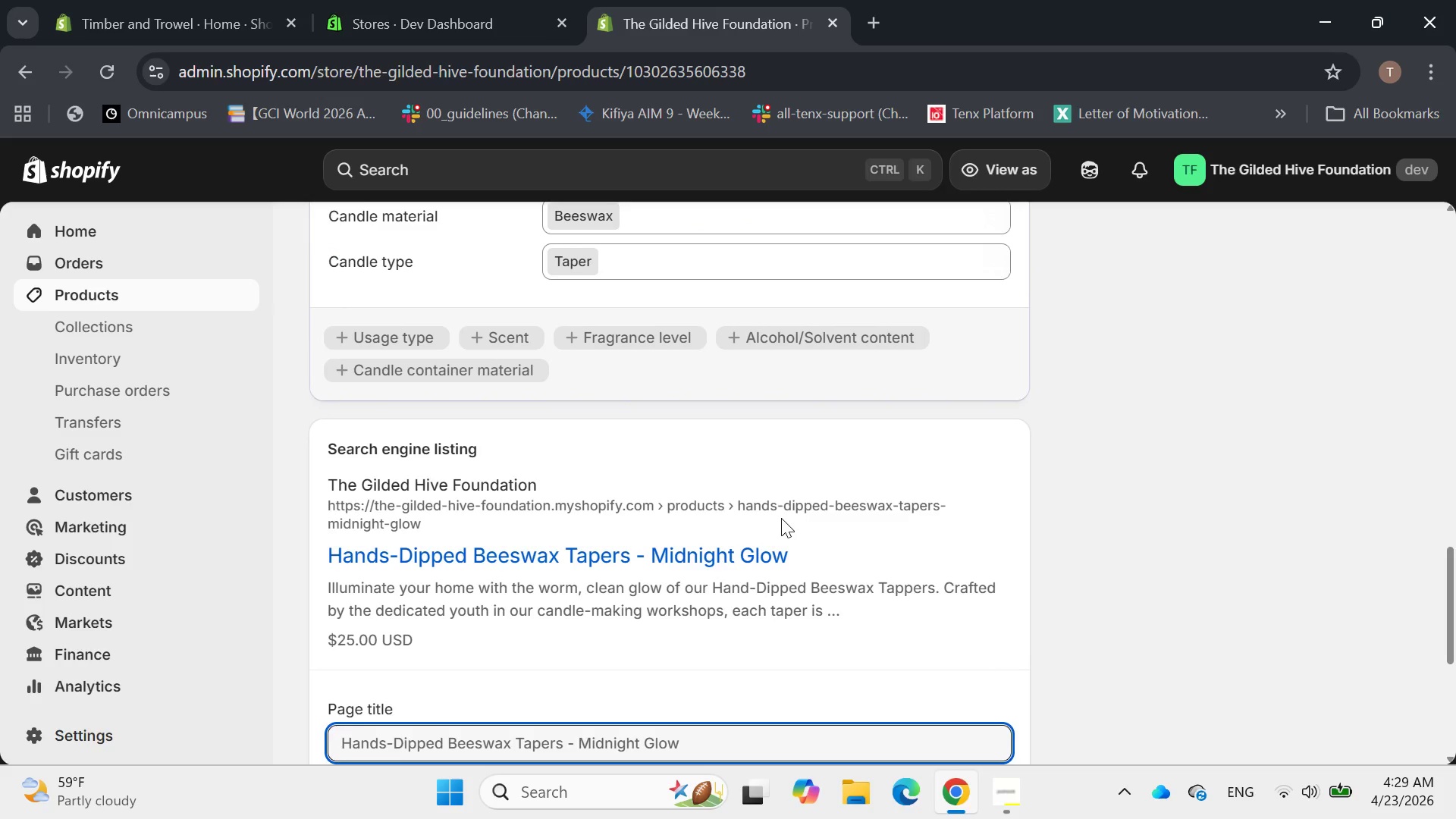 
scroll: coordinate [781, 517], scroll_direction: down, amount: 2.0
 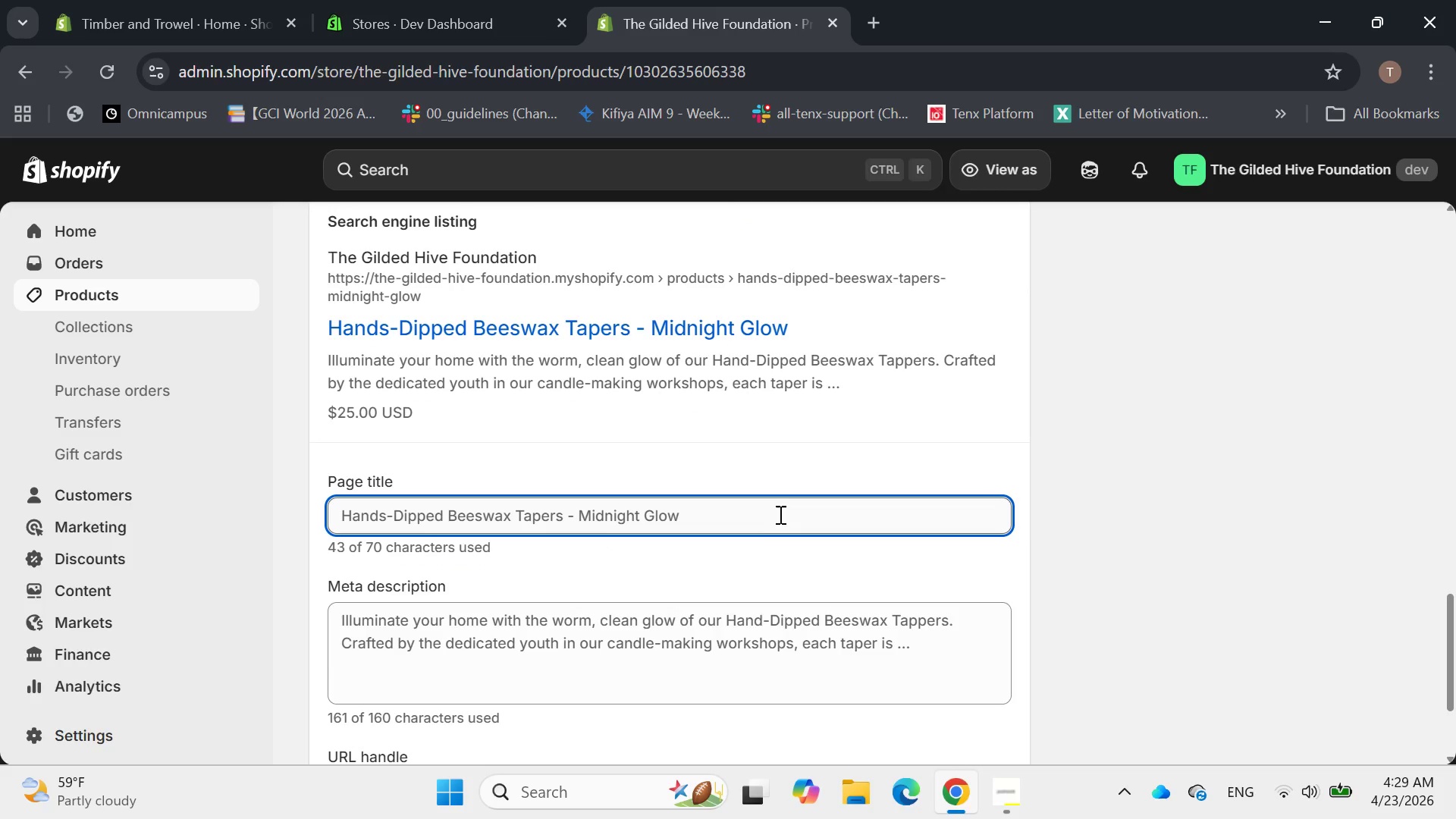 
left_click([779, 514])
 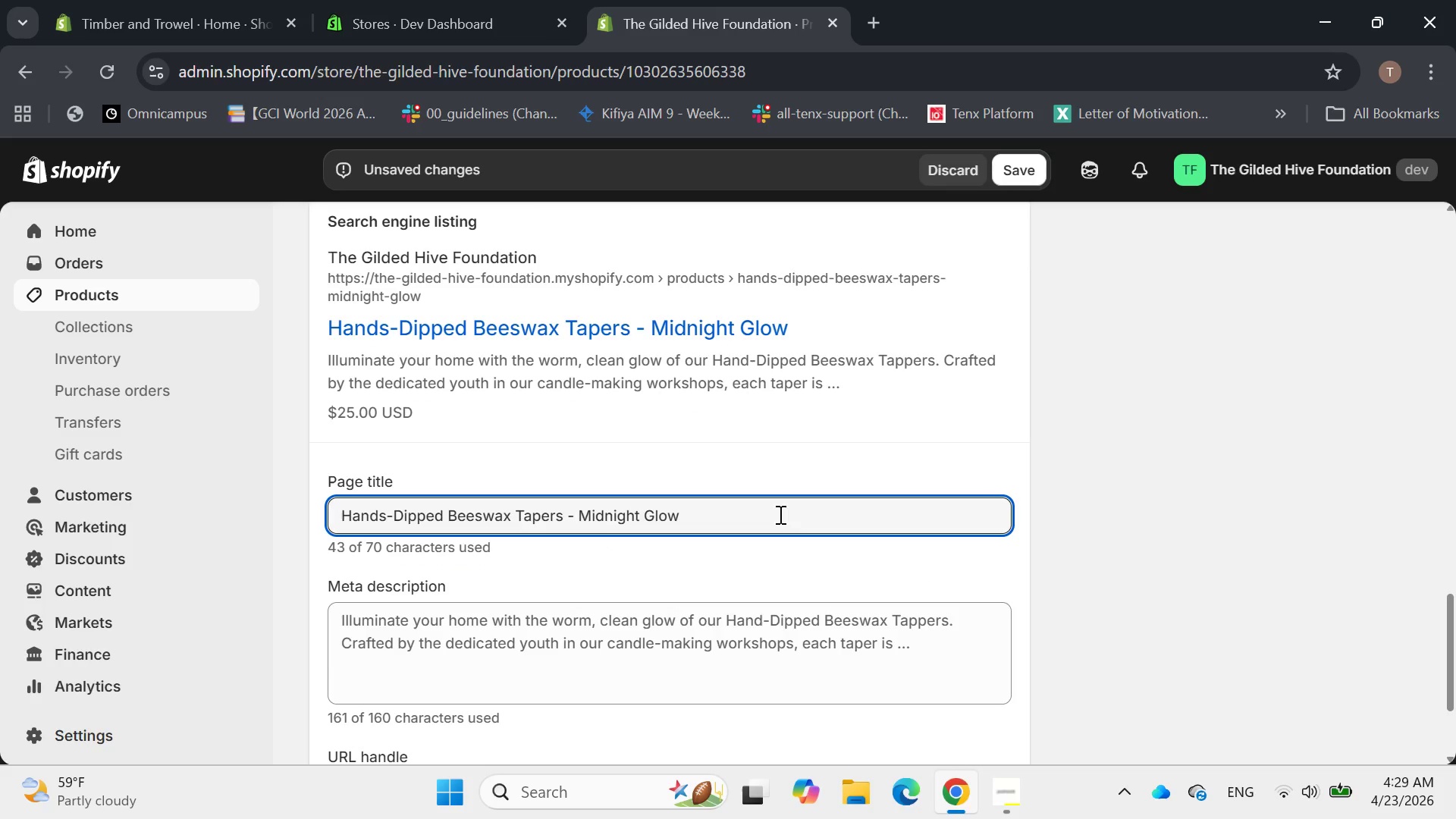 
key(Control+A)
 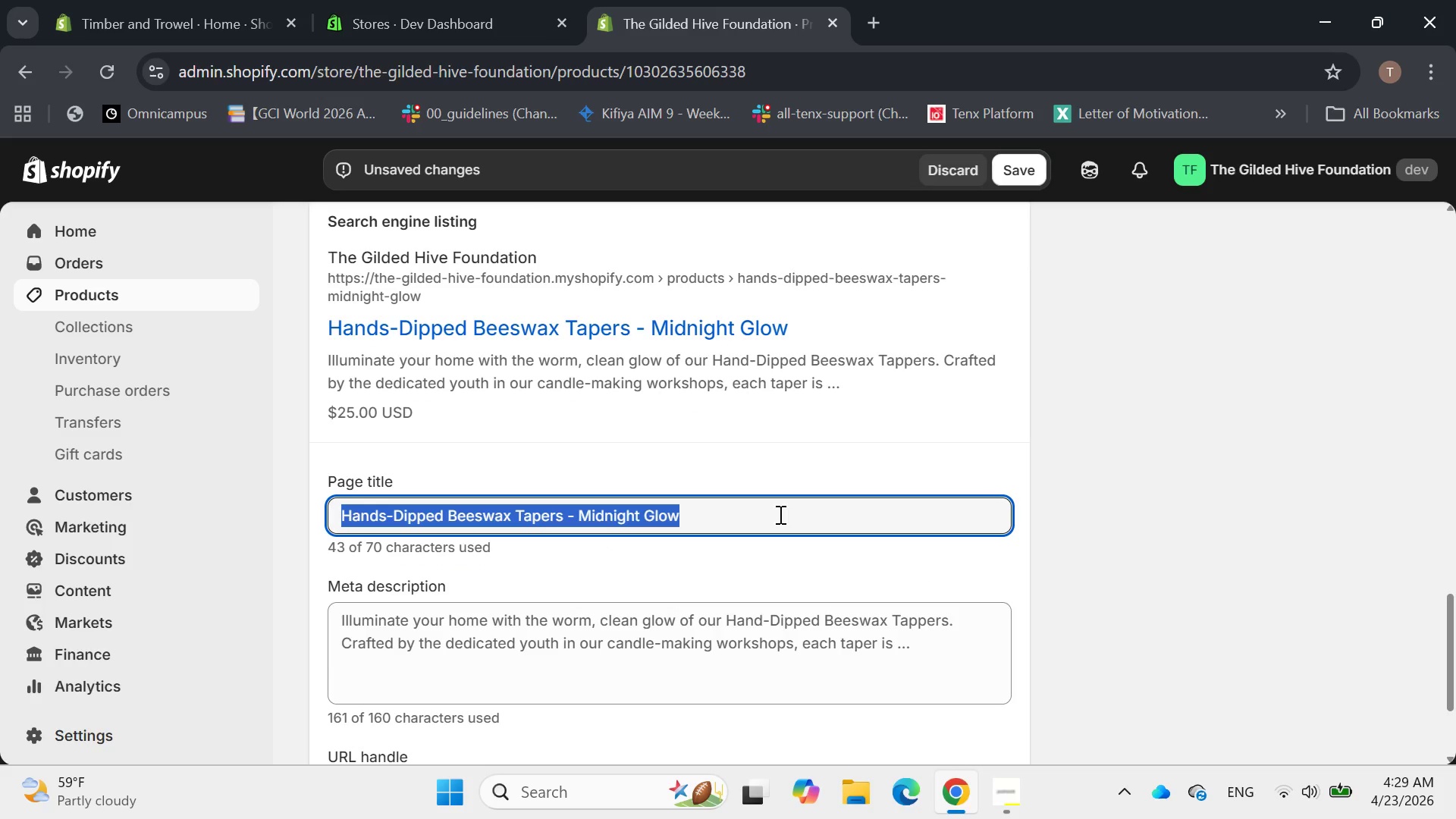 
key(Backspace)
 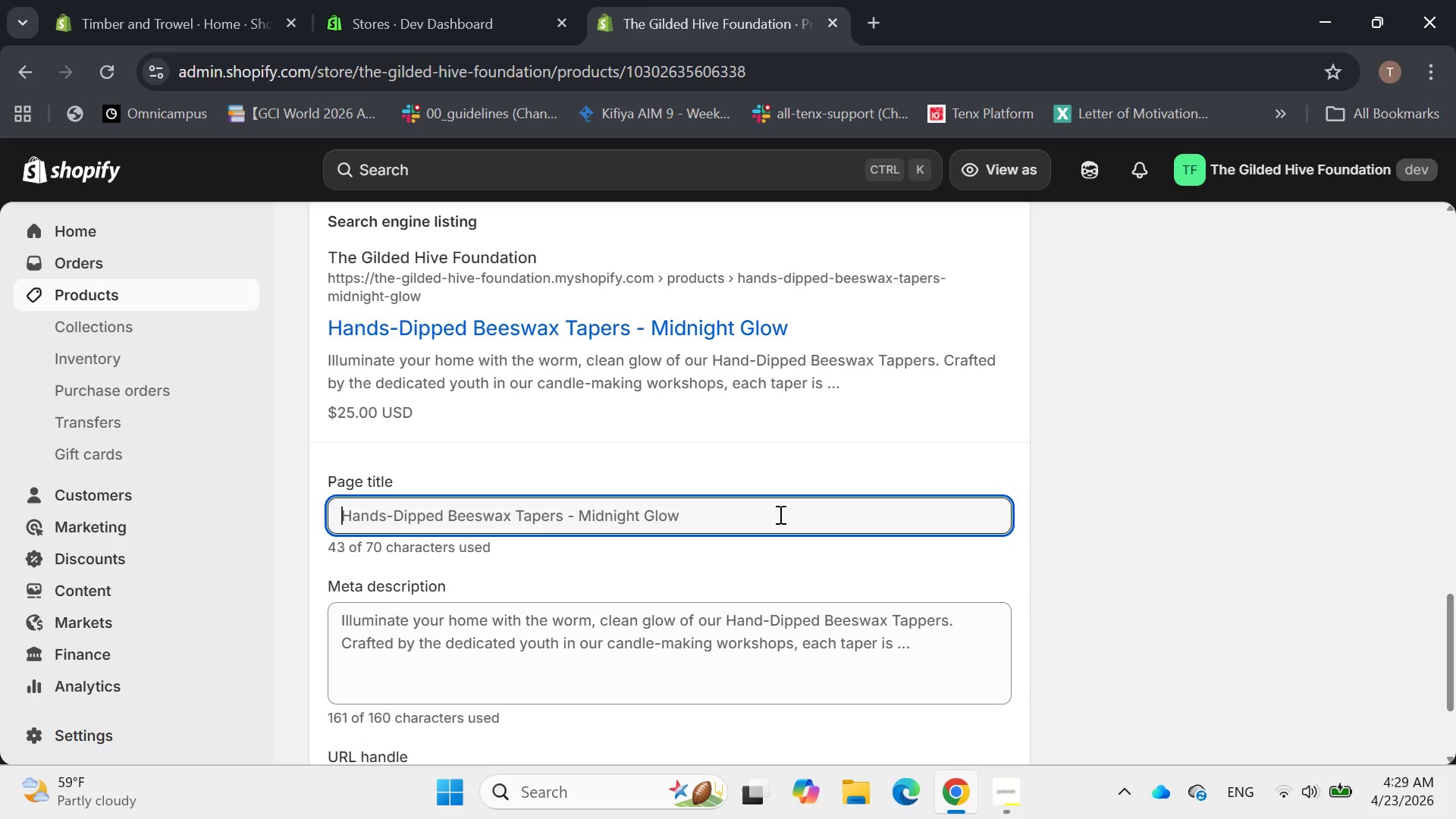 
hold_key(key=ShiftLeft, duration=0.52)
 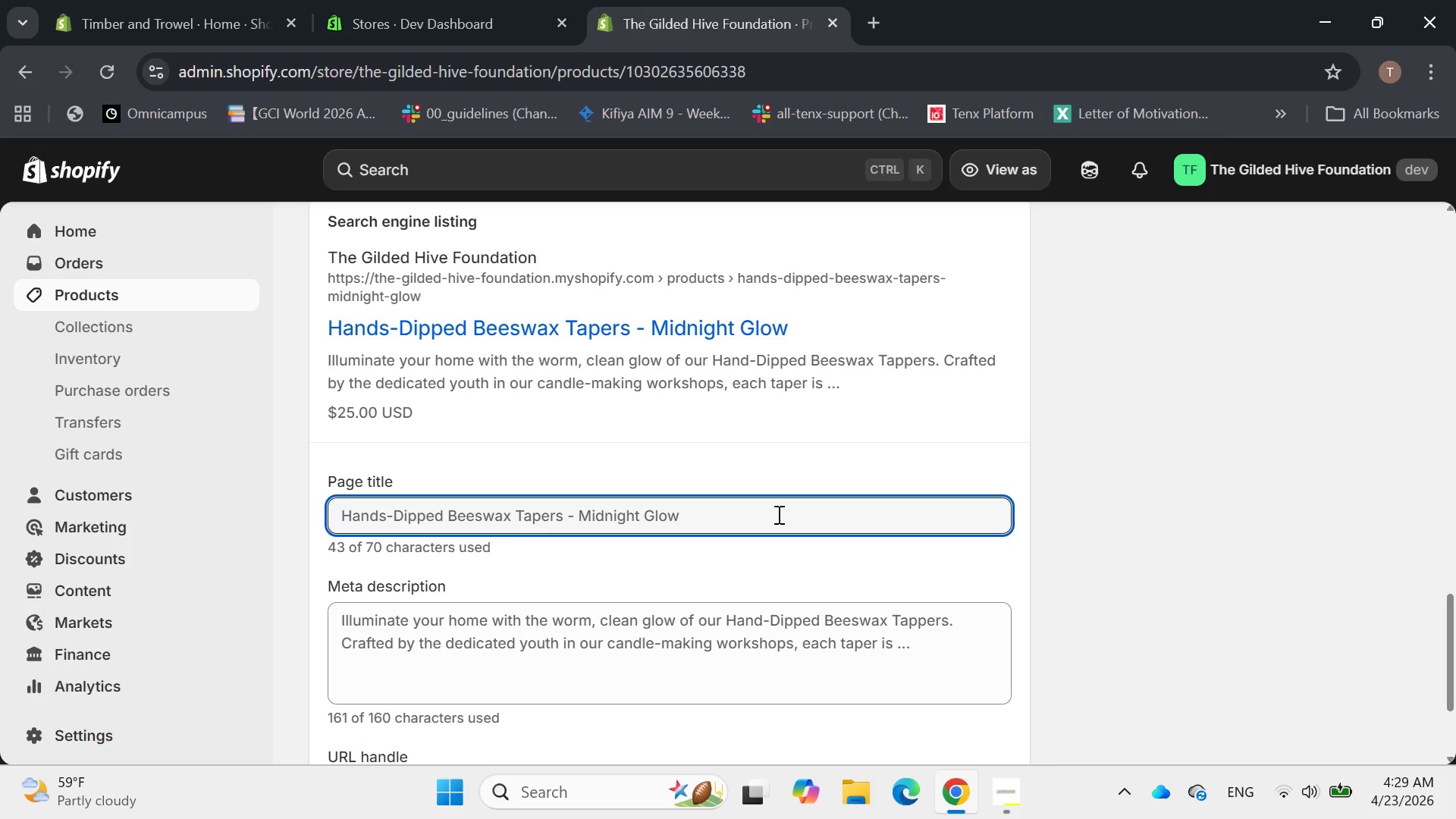 
type(Hand-Dipped Beeswax Tapers | )
 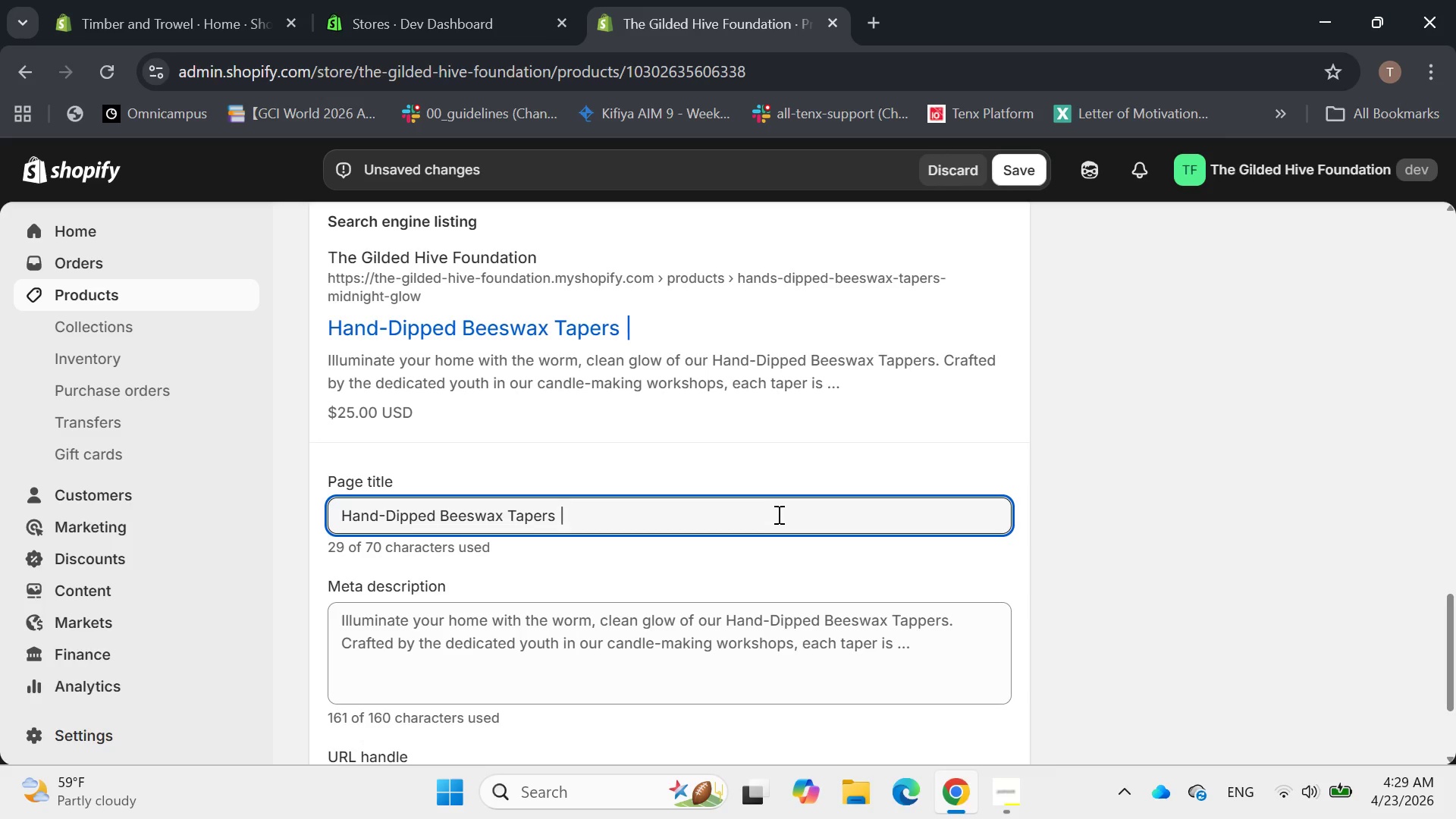 
type(NAtu)
key(Backspace)
key(Backspace)
key(Backspace)
type(atural&)
 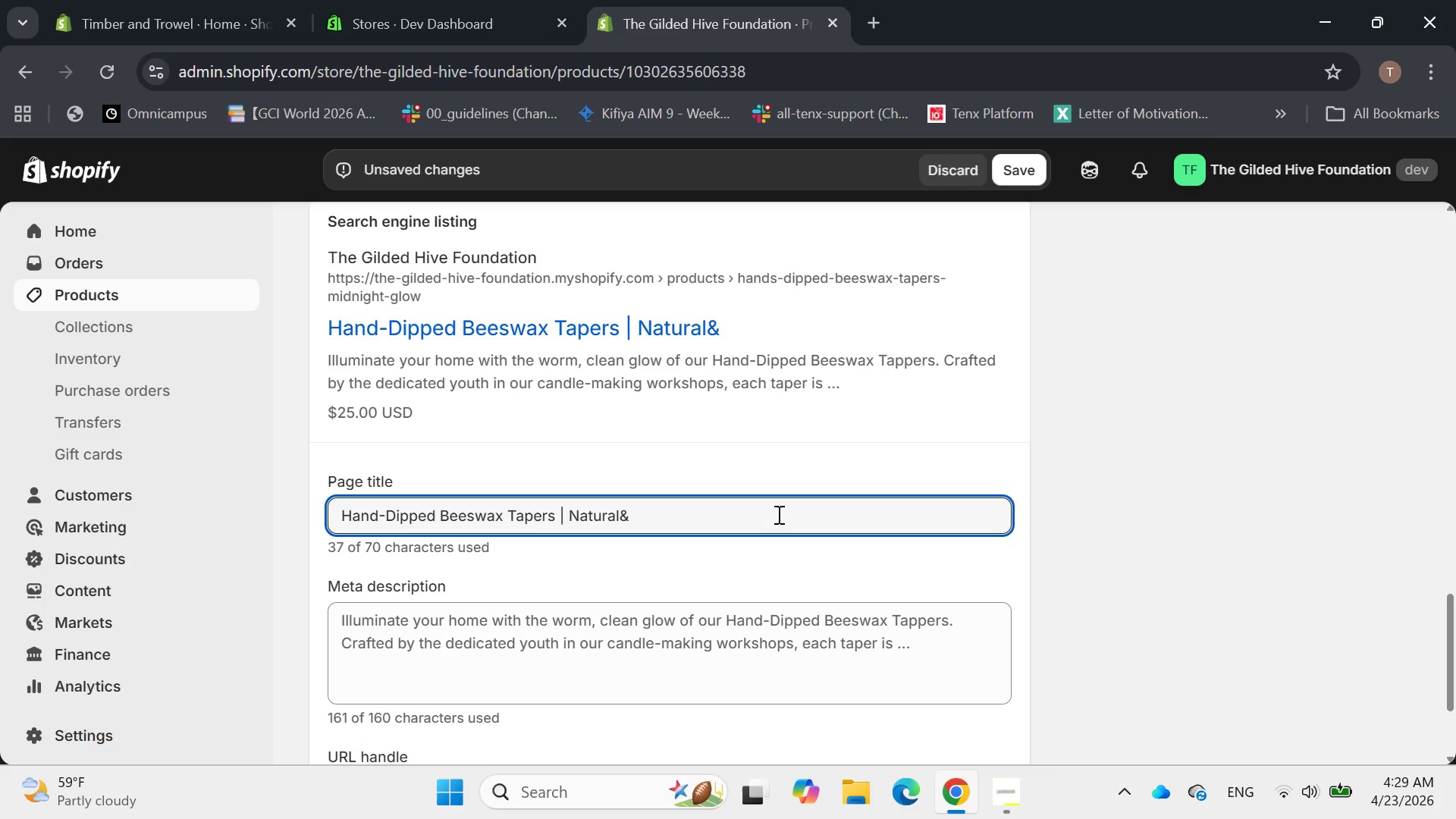 
key(ArrowLeft)
 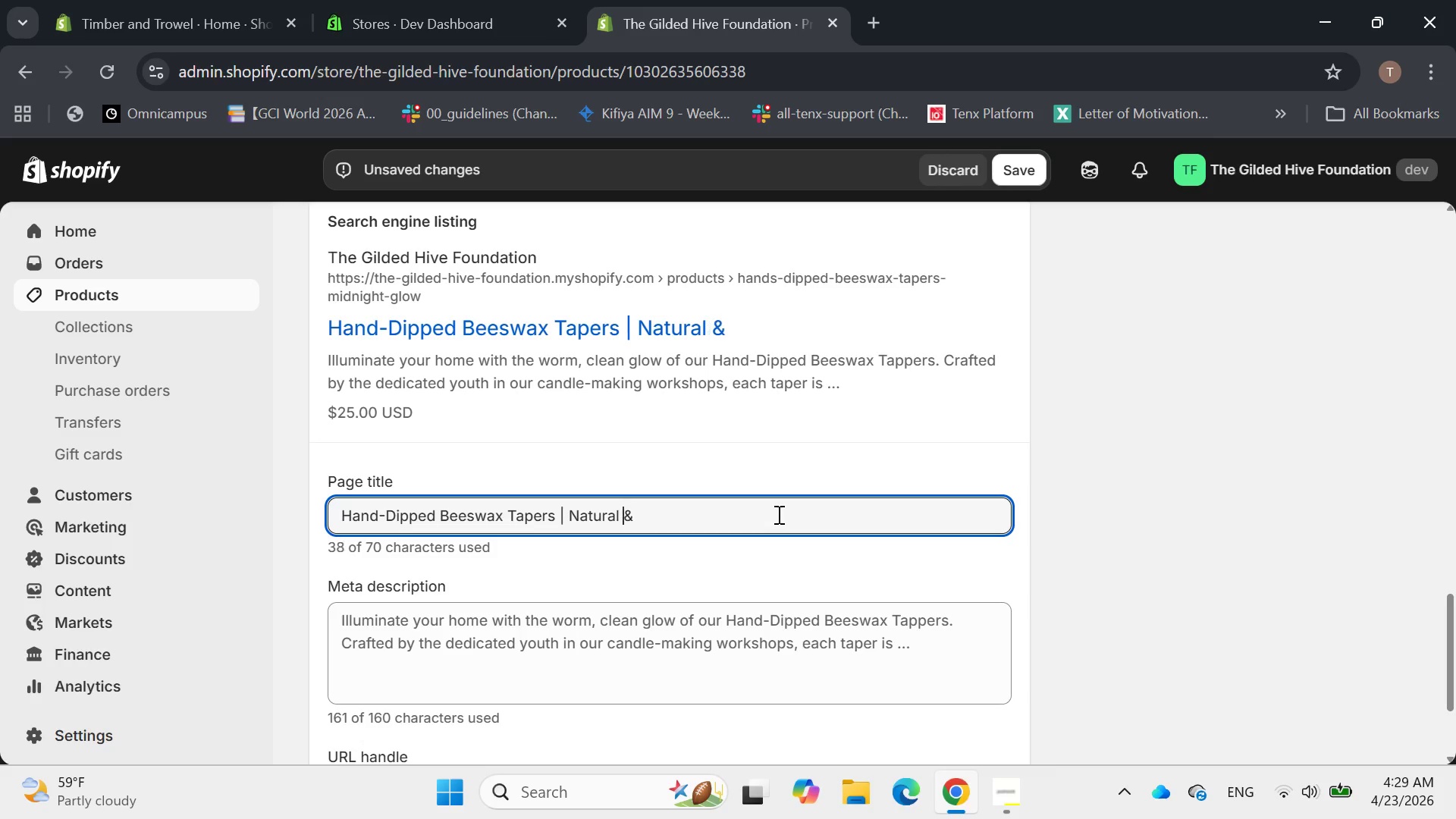 
key(Space)
 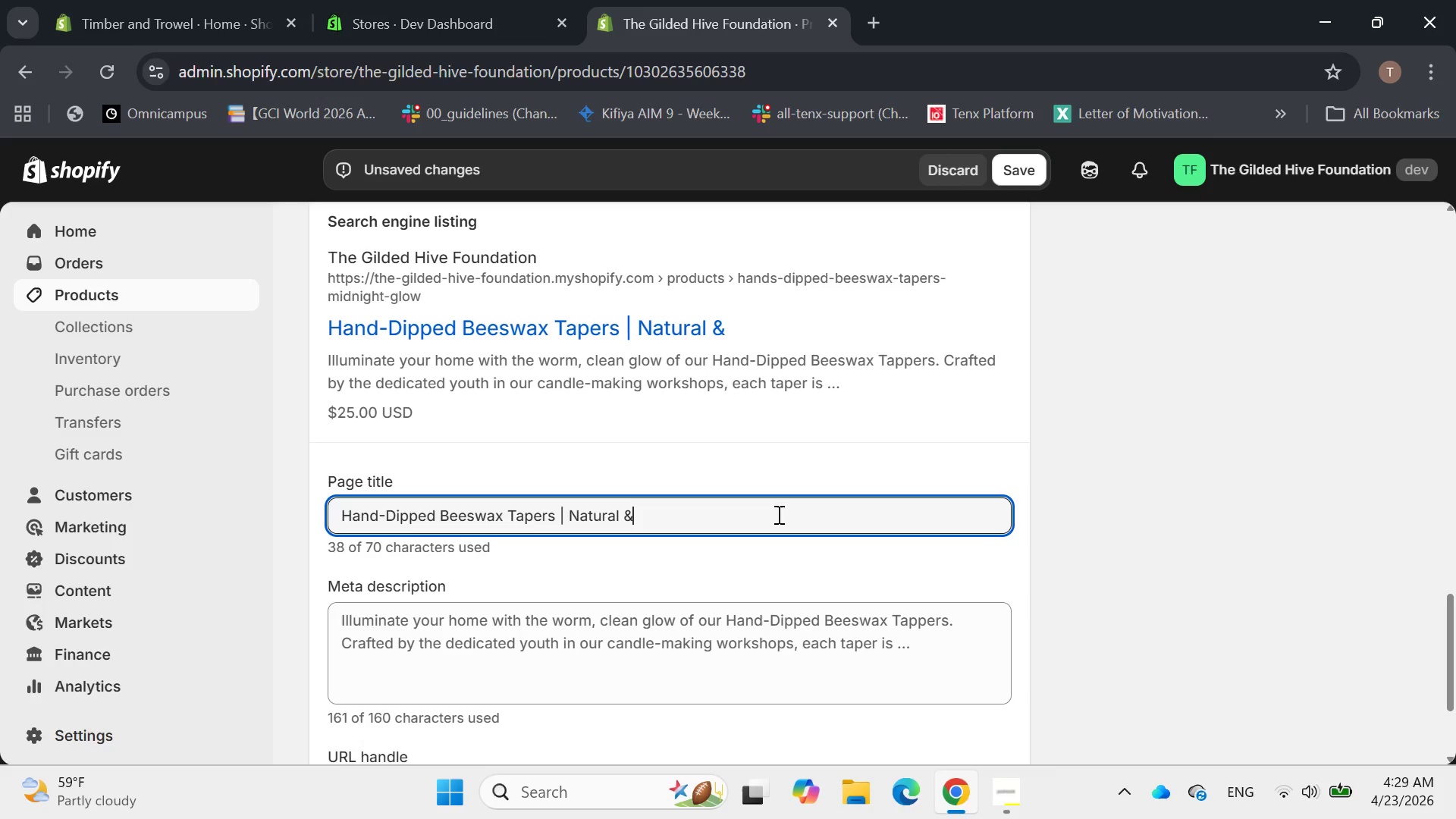 
key(ArrowRight)
 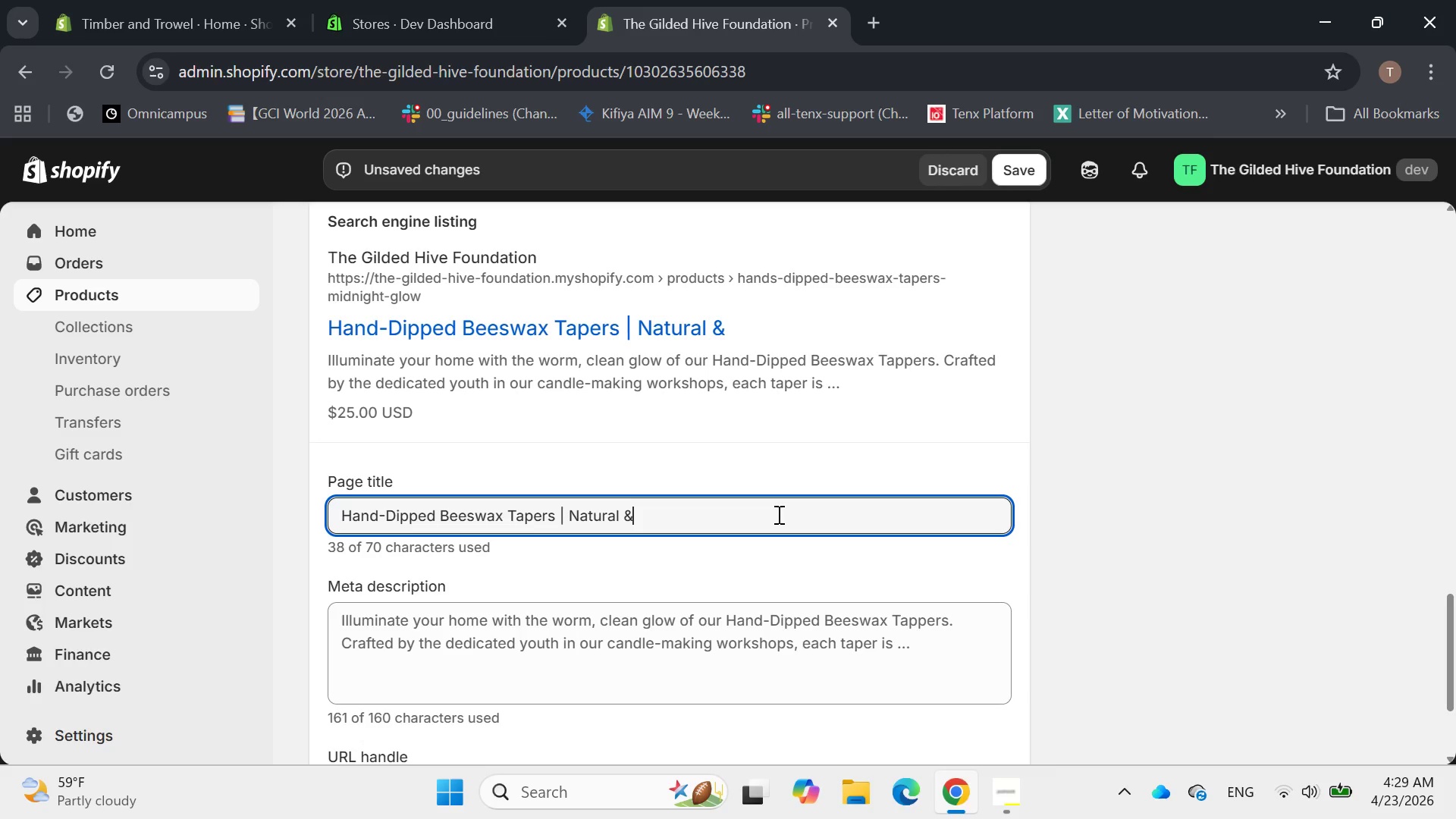 
key(ArrowRight)
 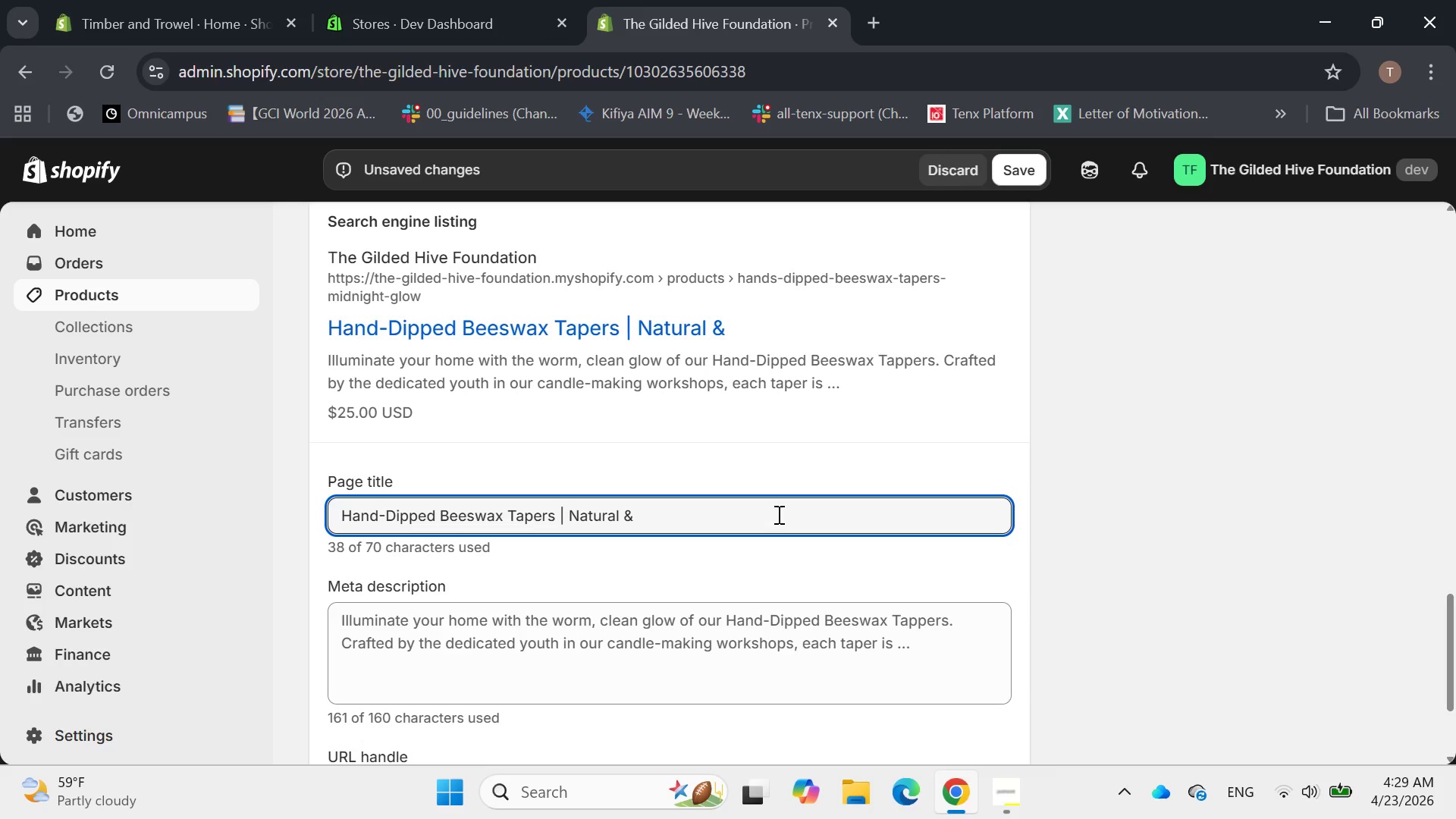 
type( Cherchol)
key(Backspace)
key(Backspace)
key(Backspace)
type(oal)
 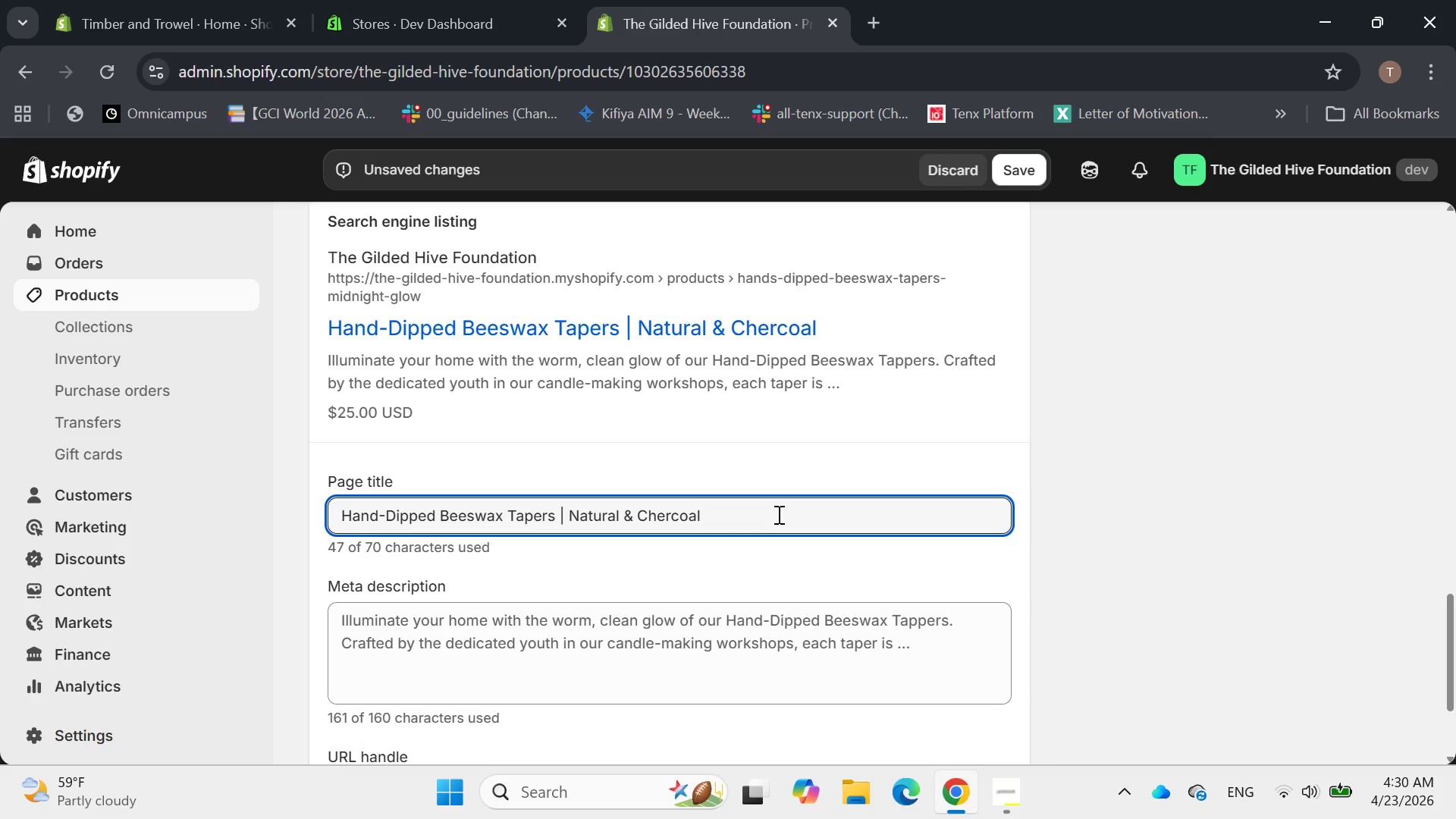 
wait(11.39)
 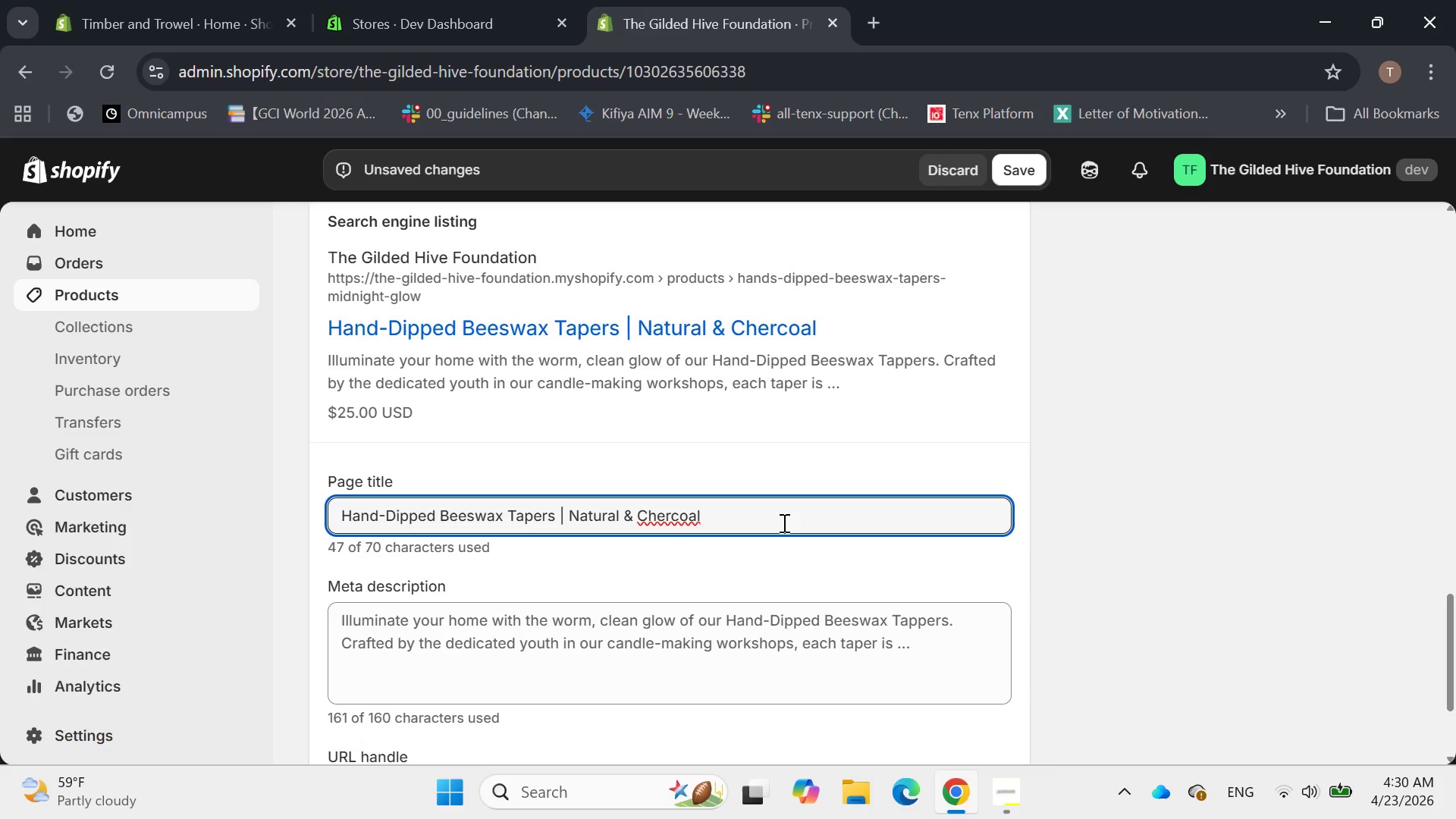 
left_click([717, 516])
 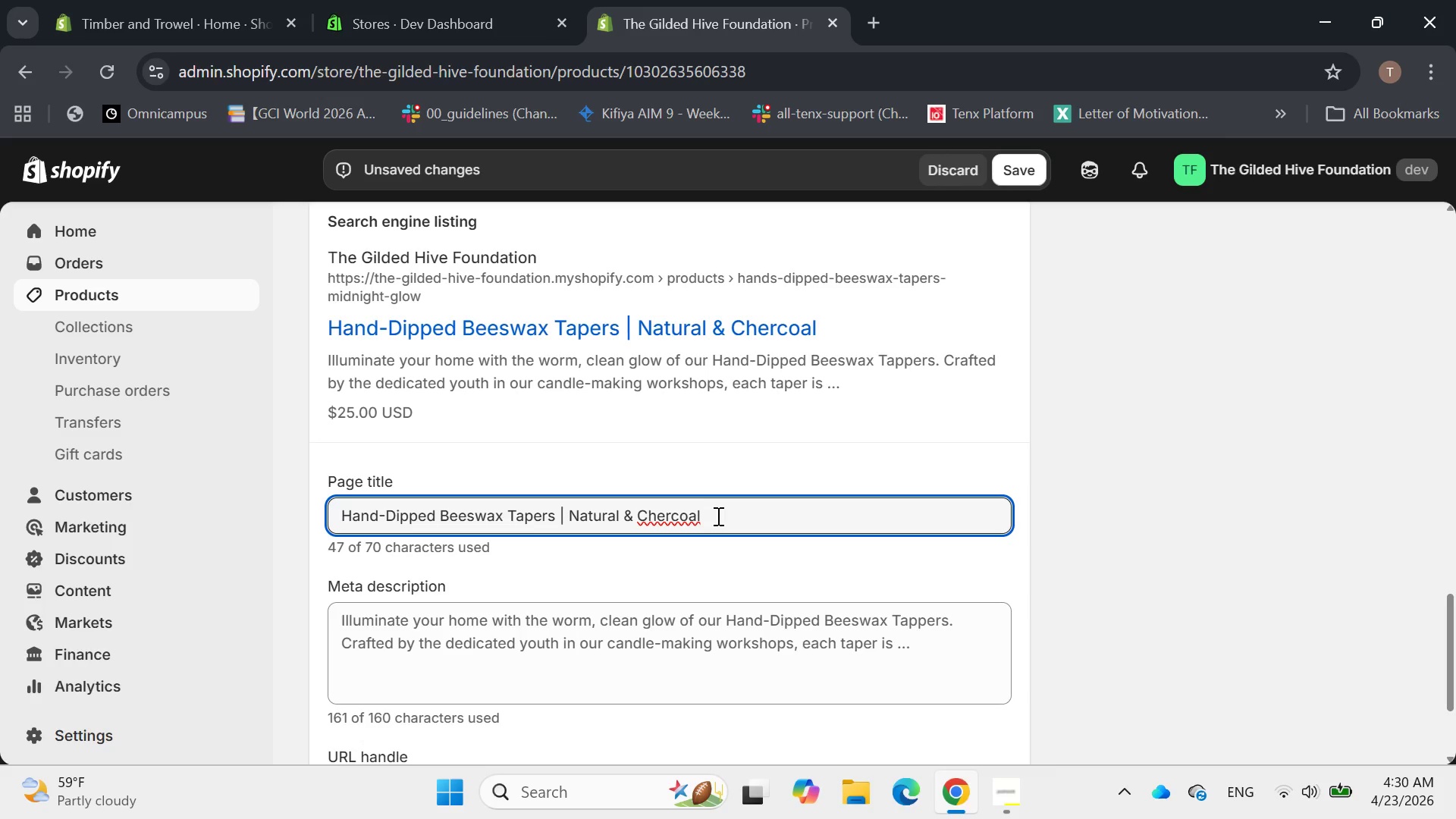 
type( Colors)
 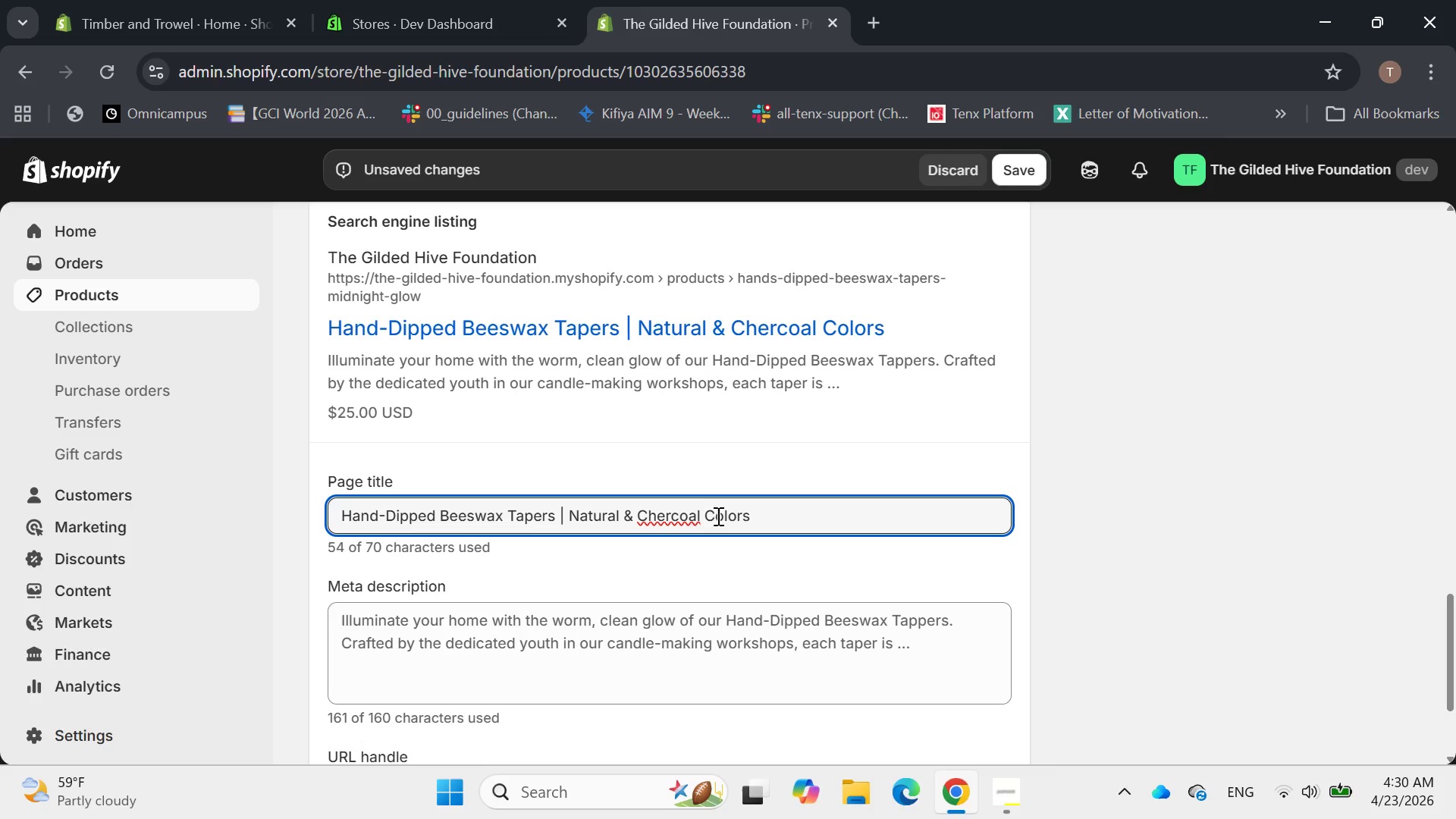 
left_click([676, 524])
 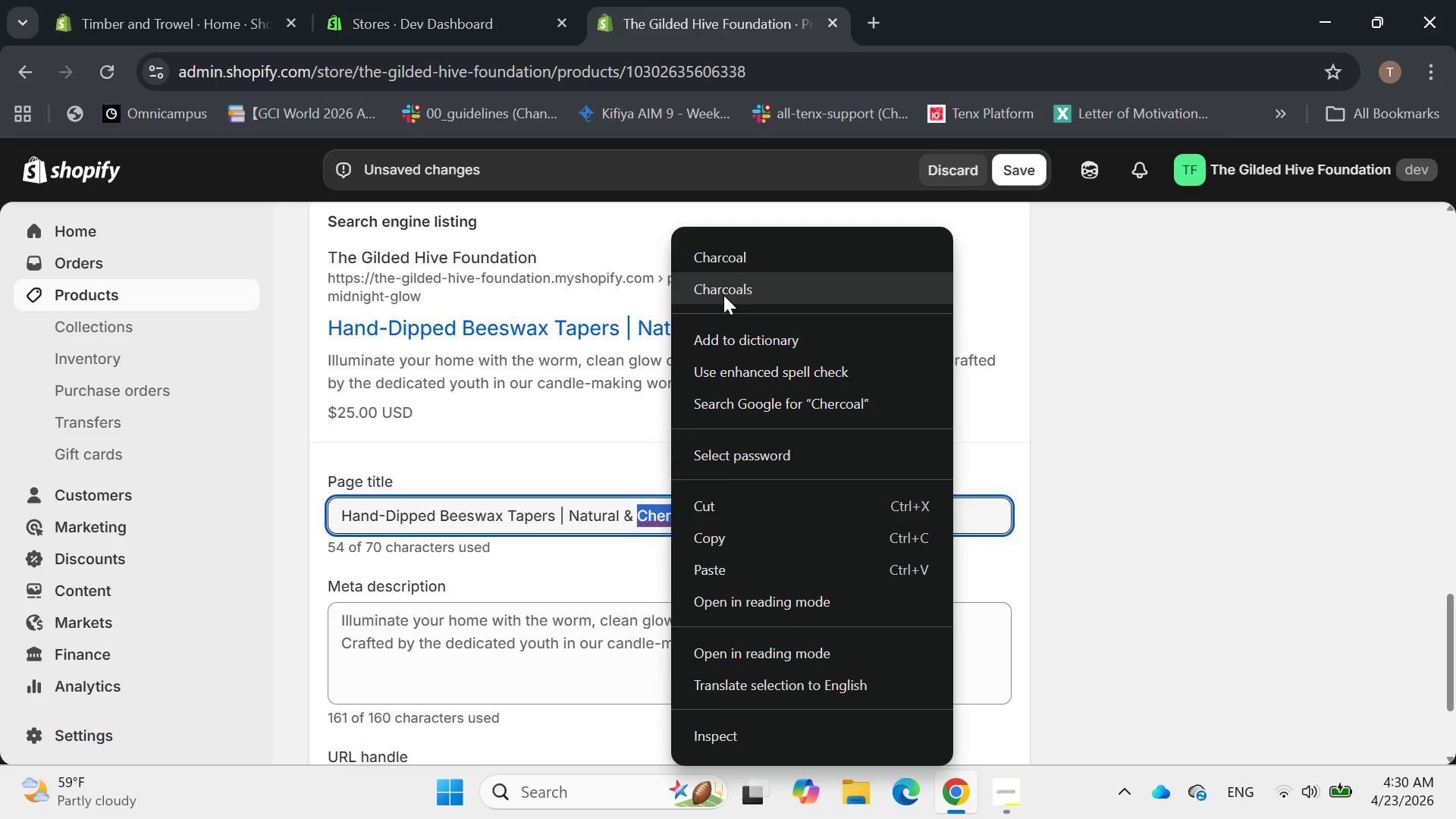 
left_click([723, 294])
 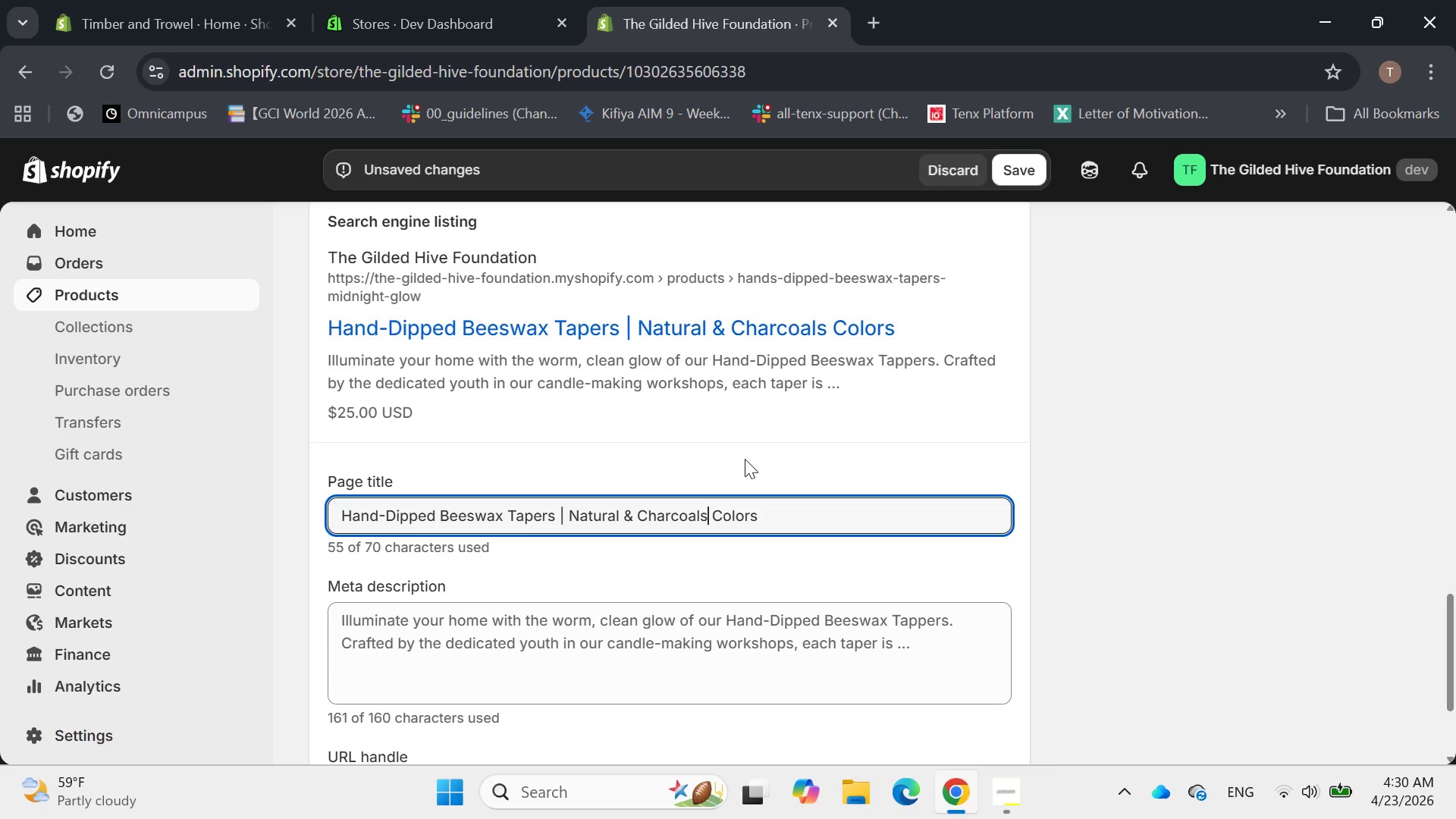 
key(Backspace)
 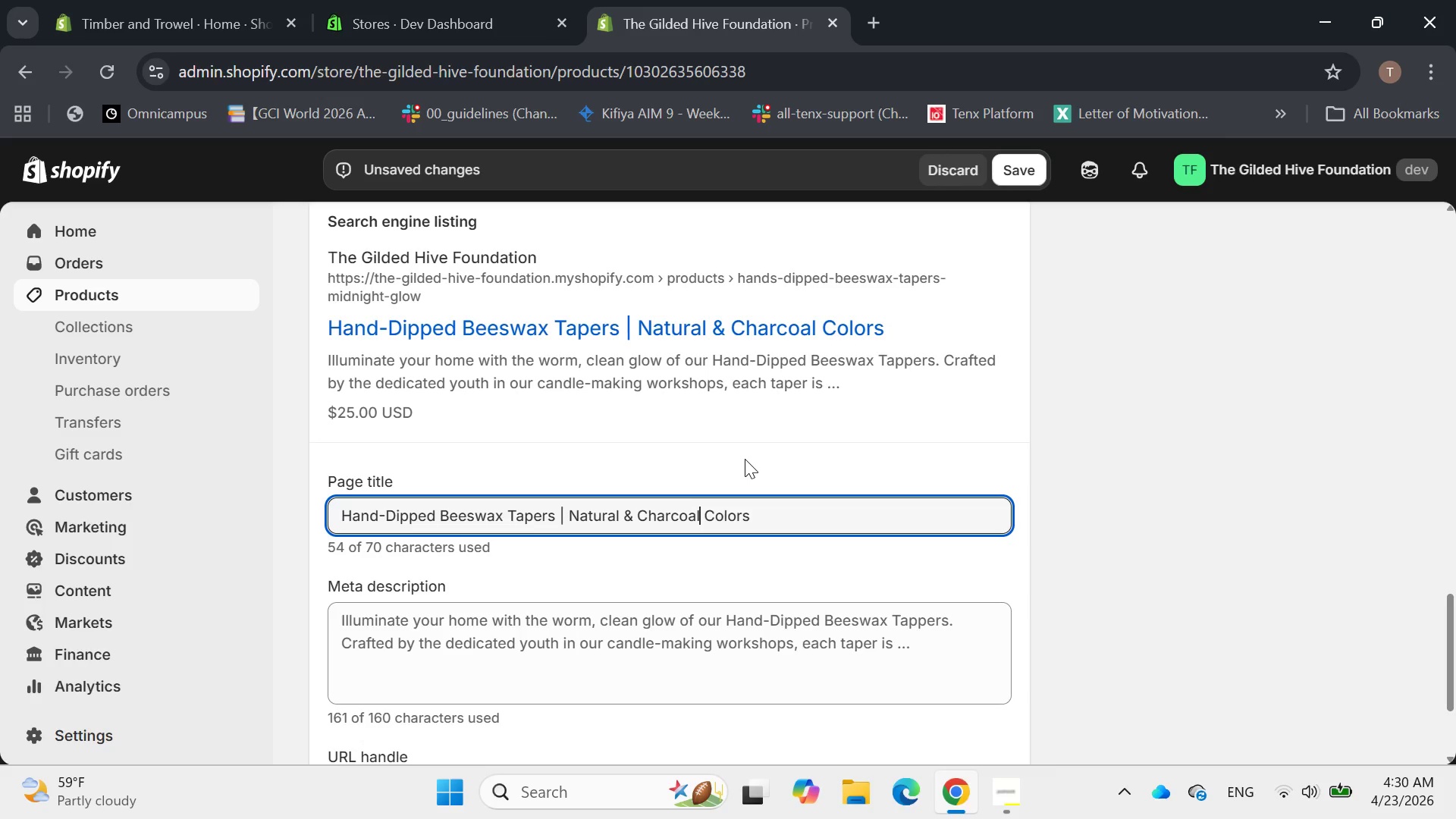 
scroll: coordinate [745, 459], scroll_direction: down, amount: 1.0
 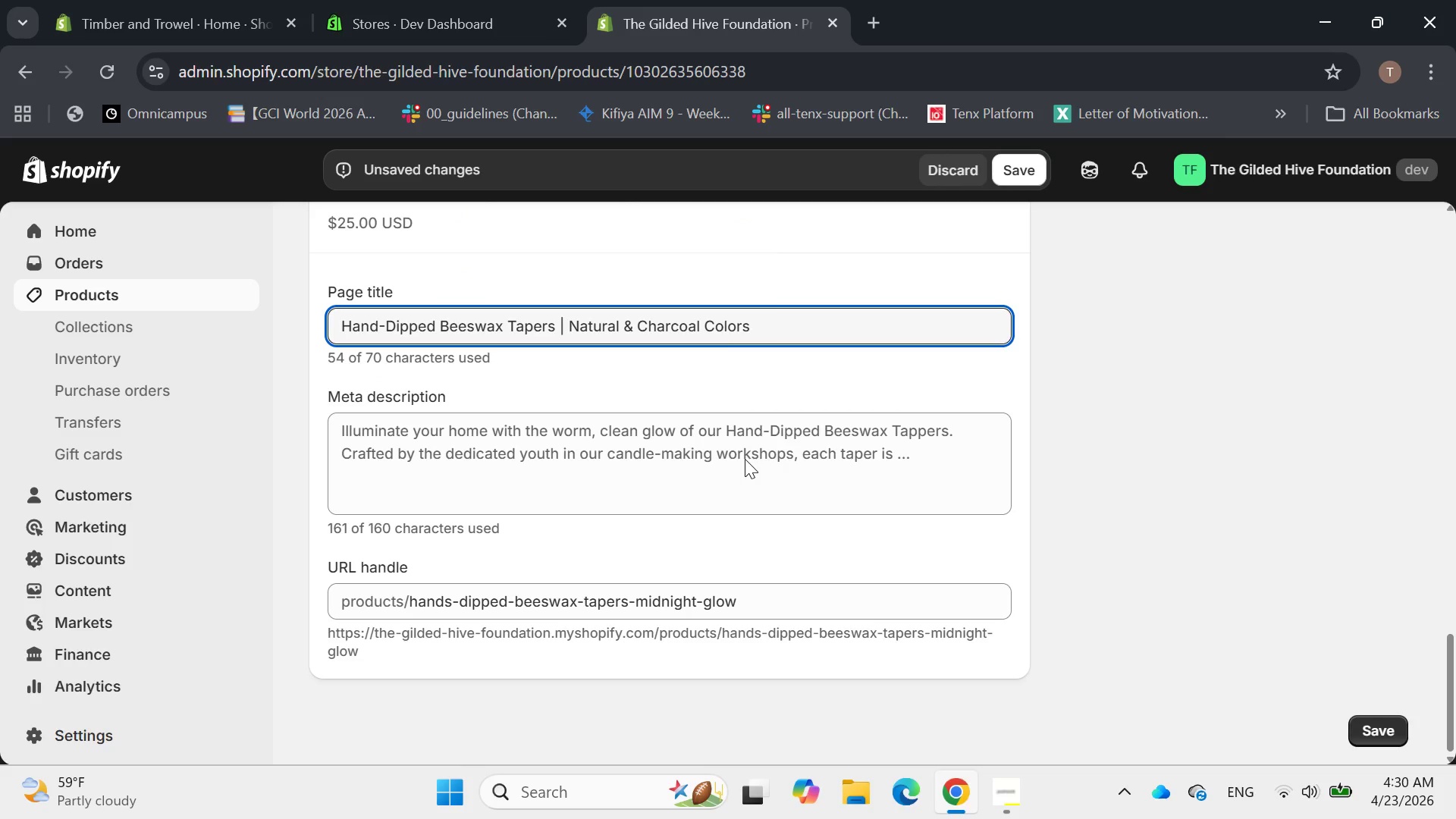 
left_click([745, 459])
 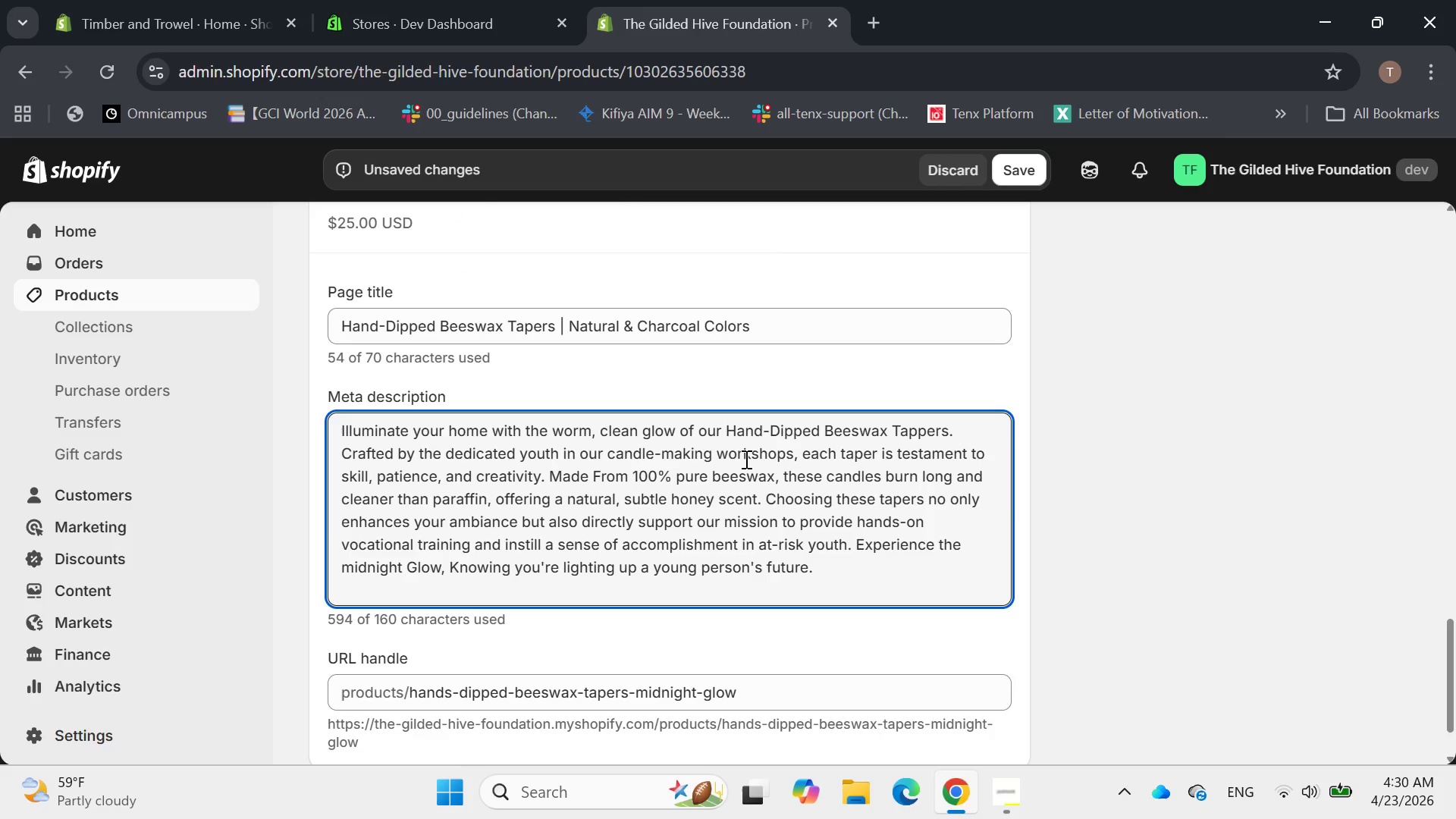 
key(Control+A)
 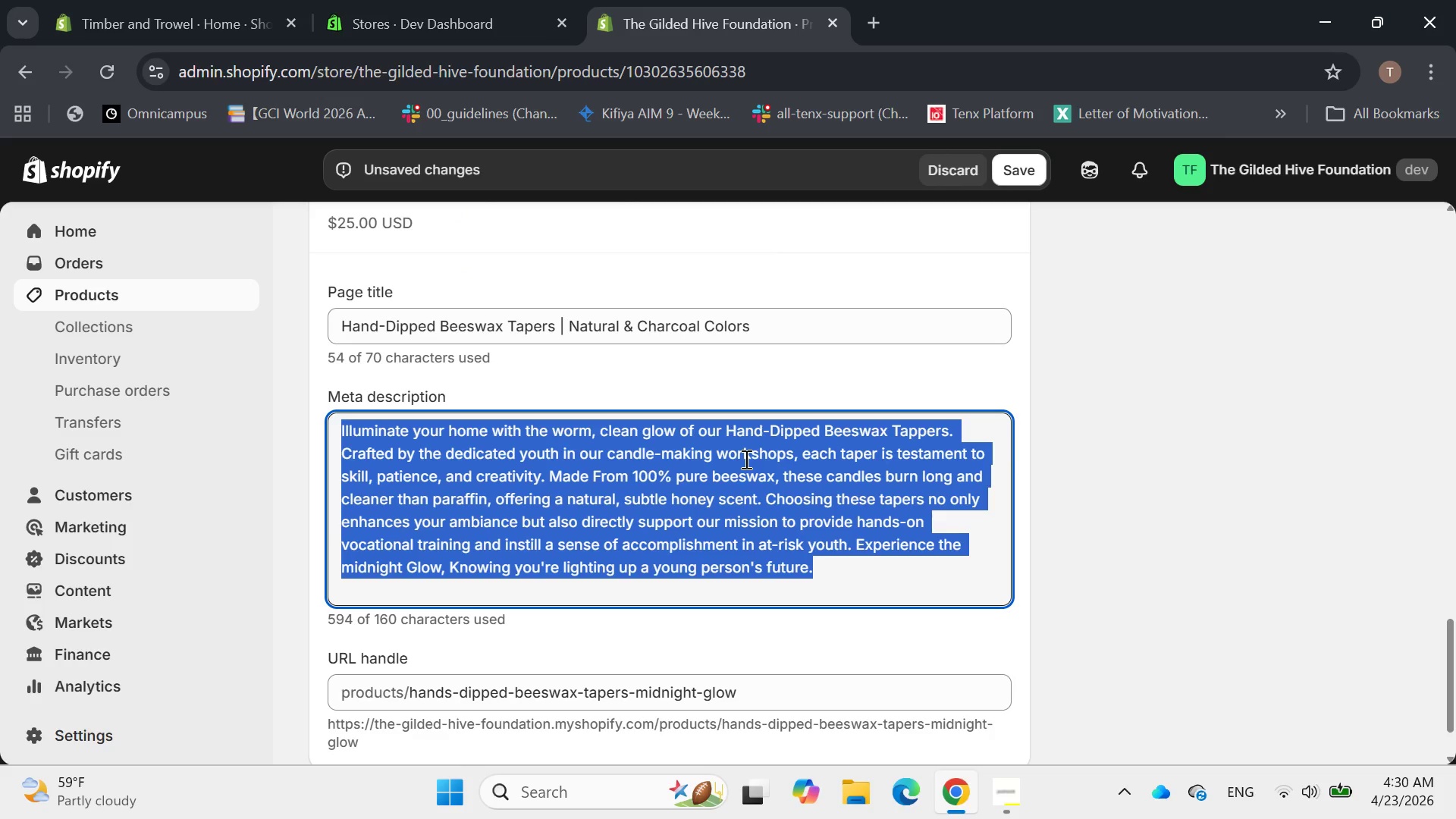 
key(Backspace)
 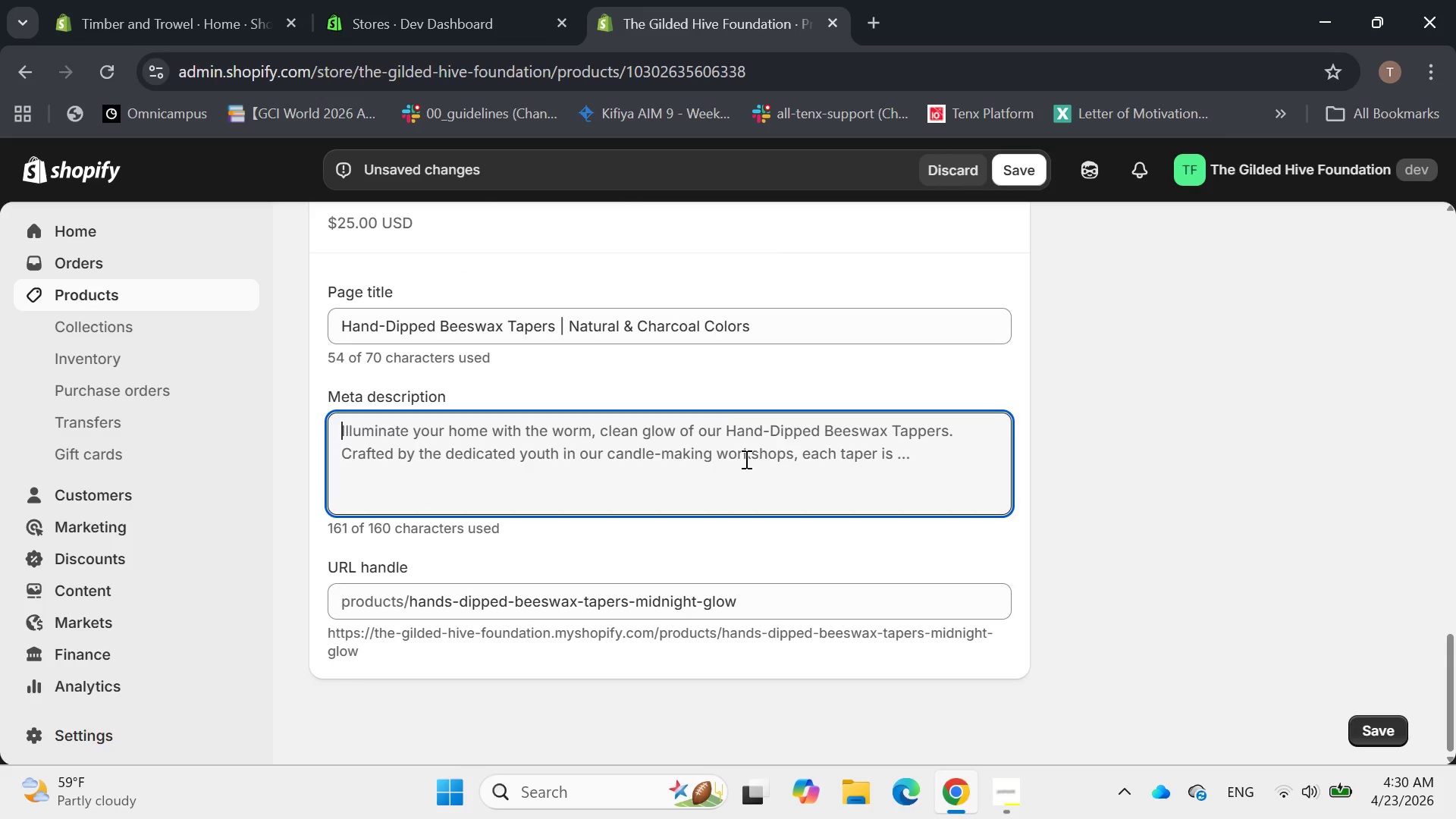 
type(Pure H)
key(Backspace)
type(hand-dipped beesweek)
key(Backspace)
key(Backspace)
key(Backspace)
key(Backspace)
type(wax)
 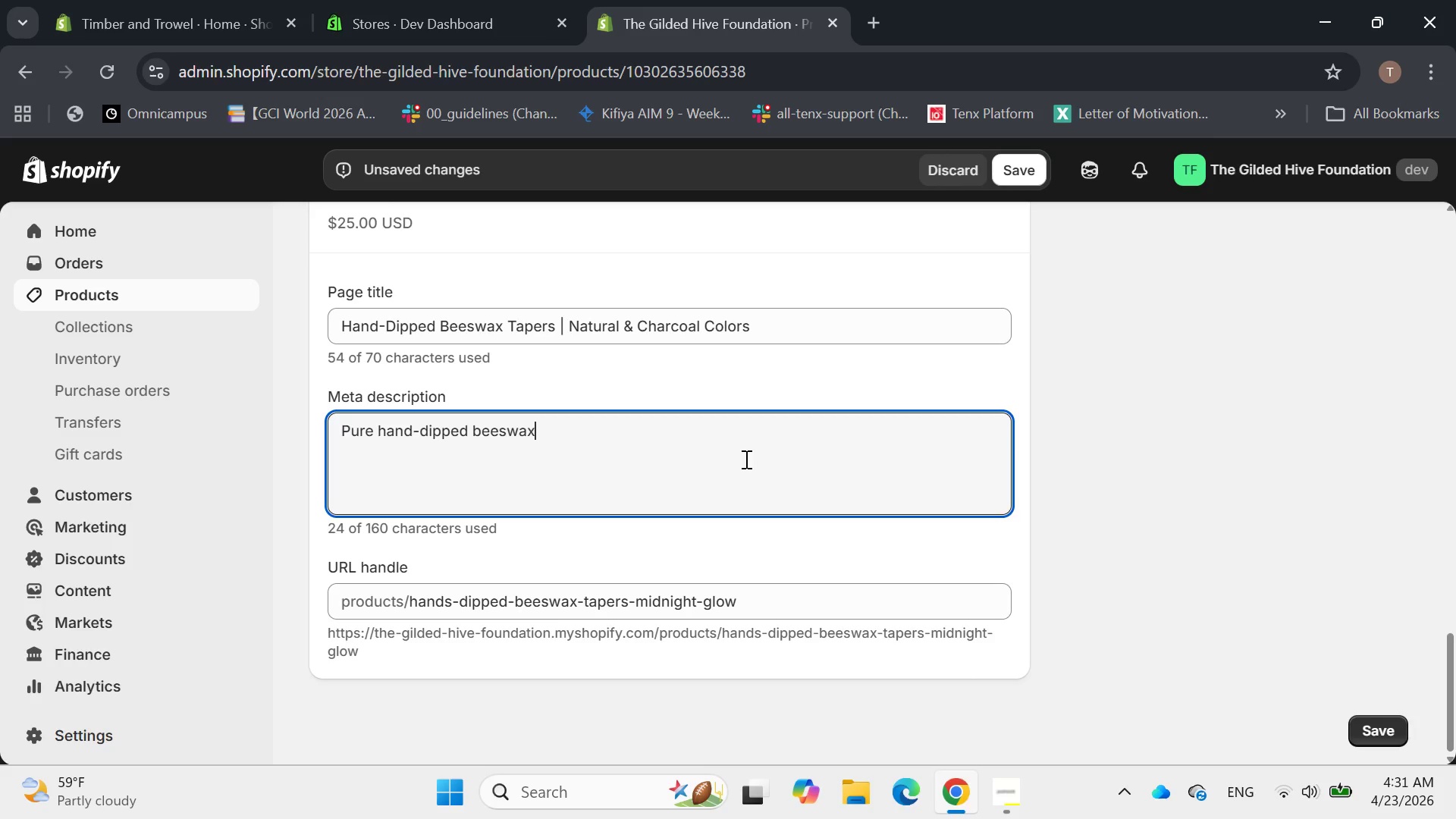 
wait(10.03)
 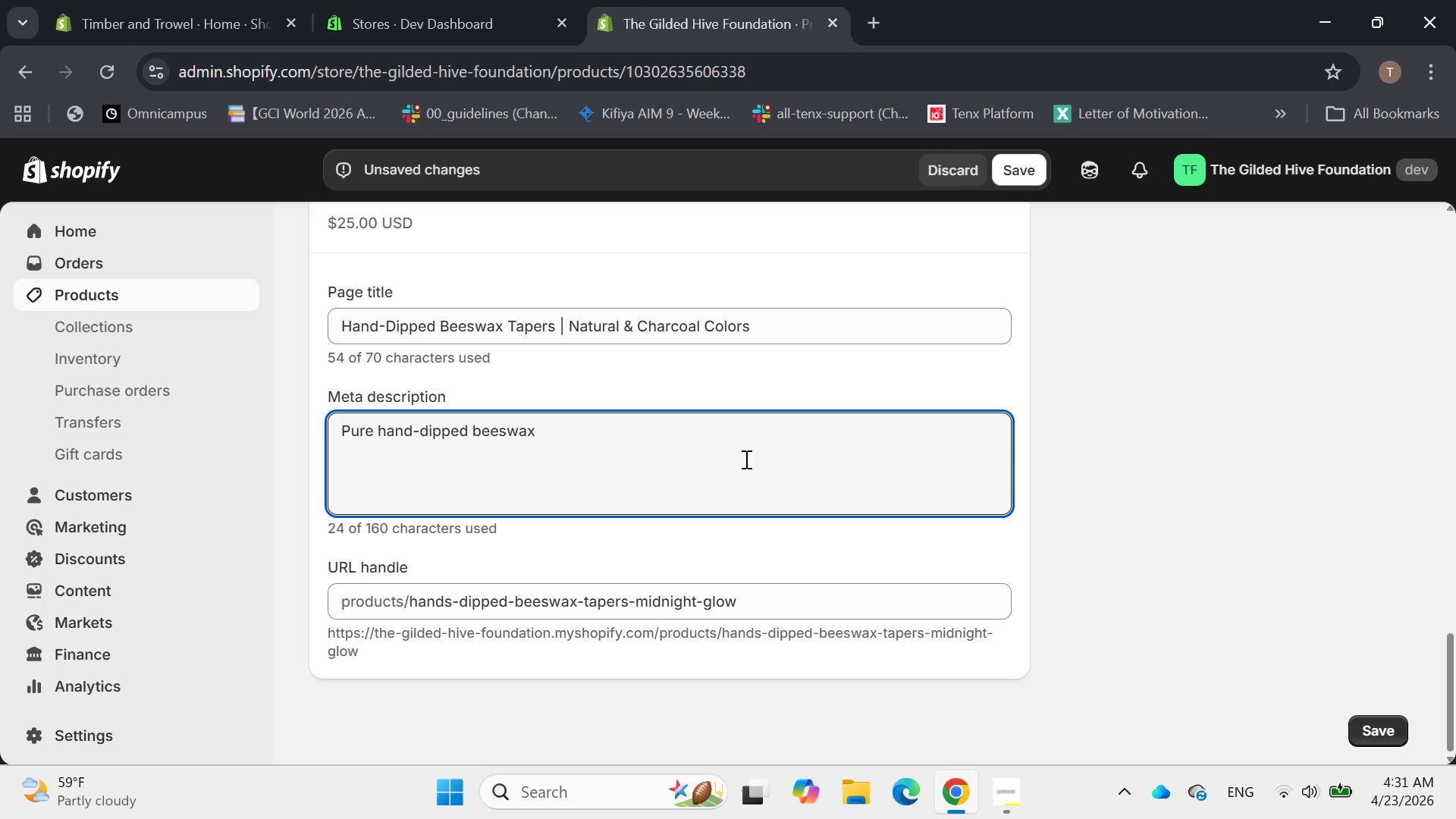 
type( taper, craftby u)
key(Backspace)
type(youth)
 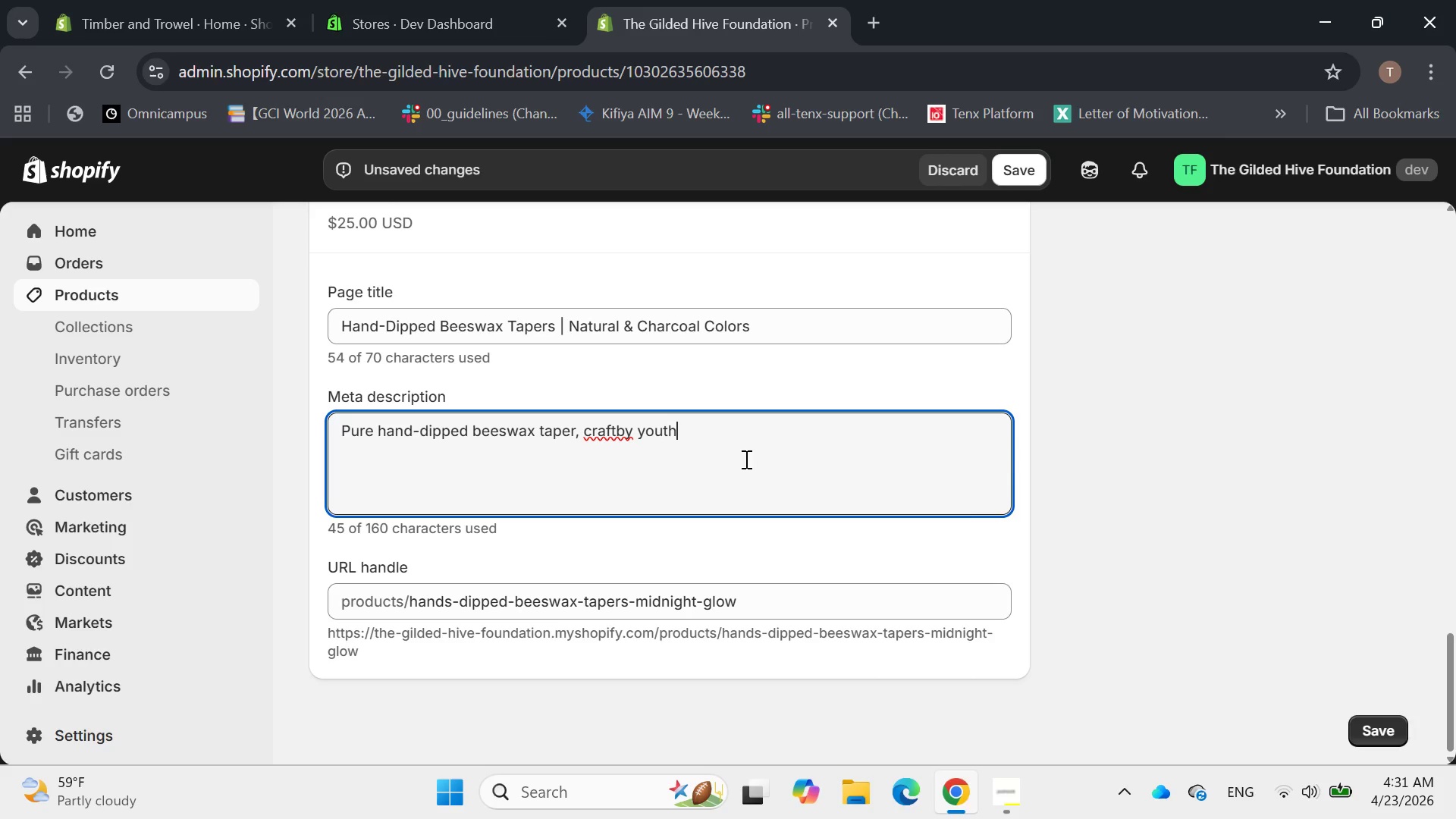 
key(ArrowLeft)
 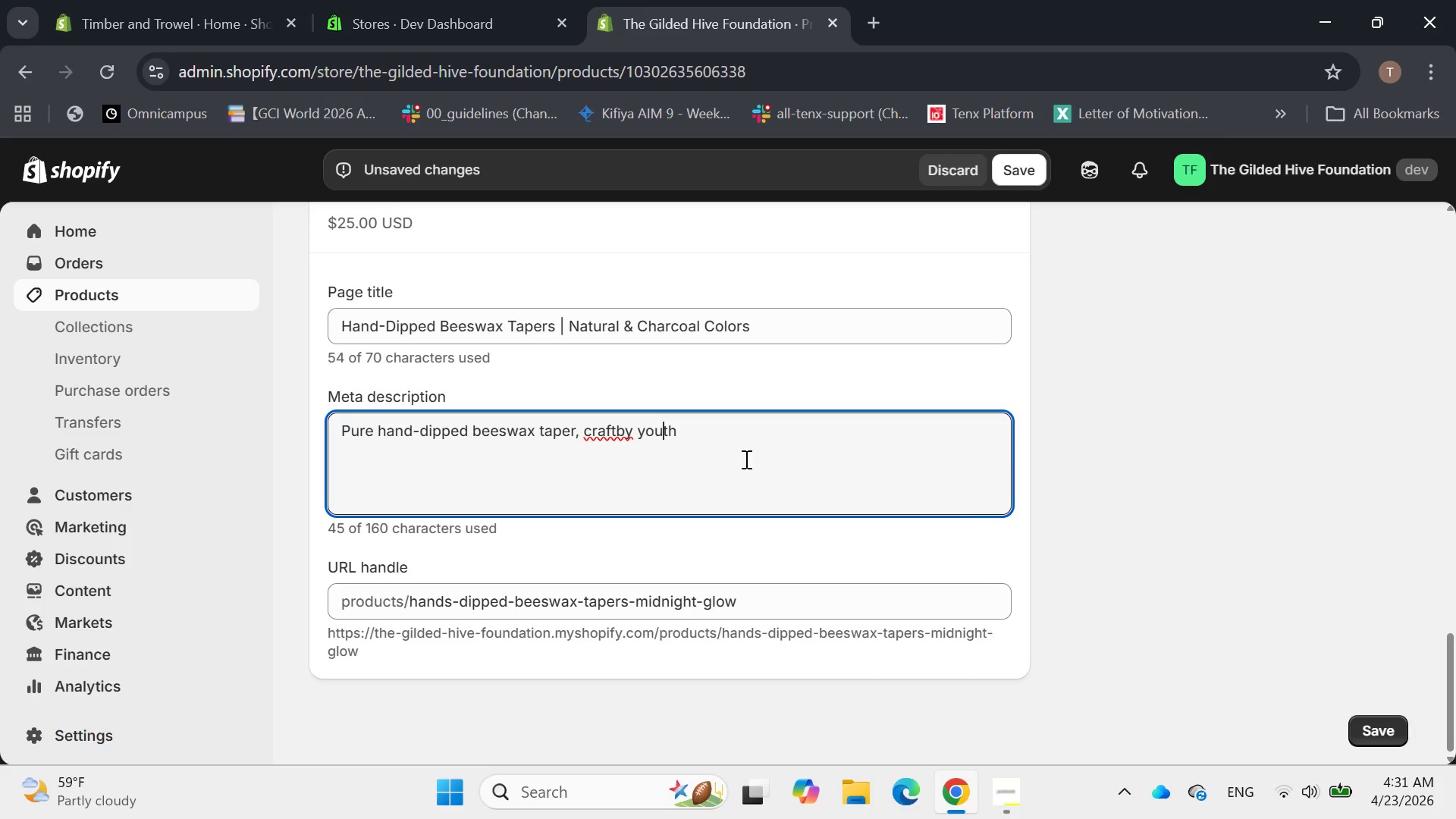 
key(ArrowLeft)
 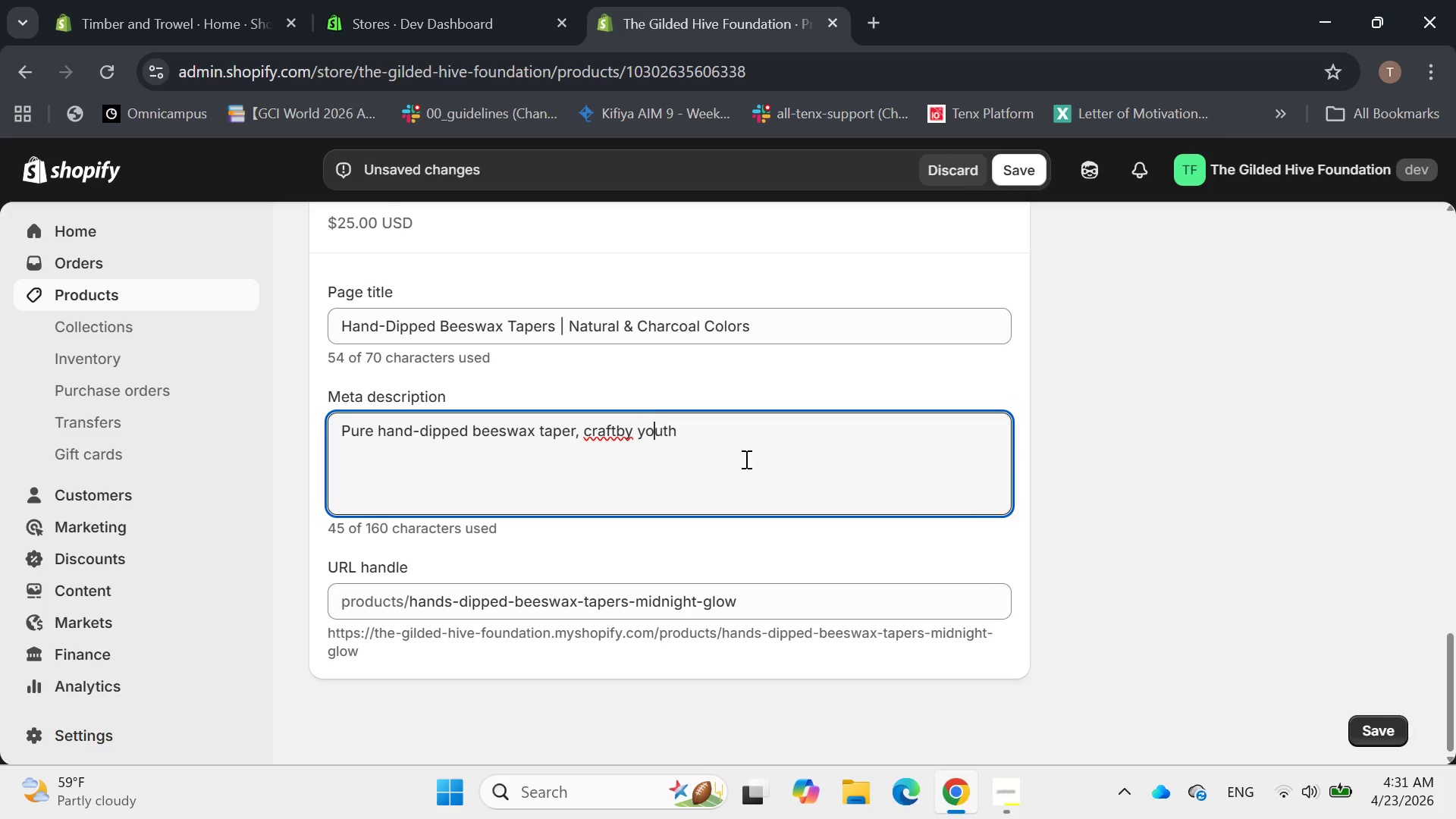 
key(ArrowLeft)
 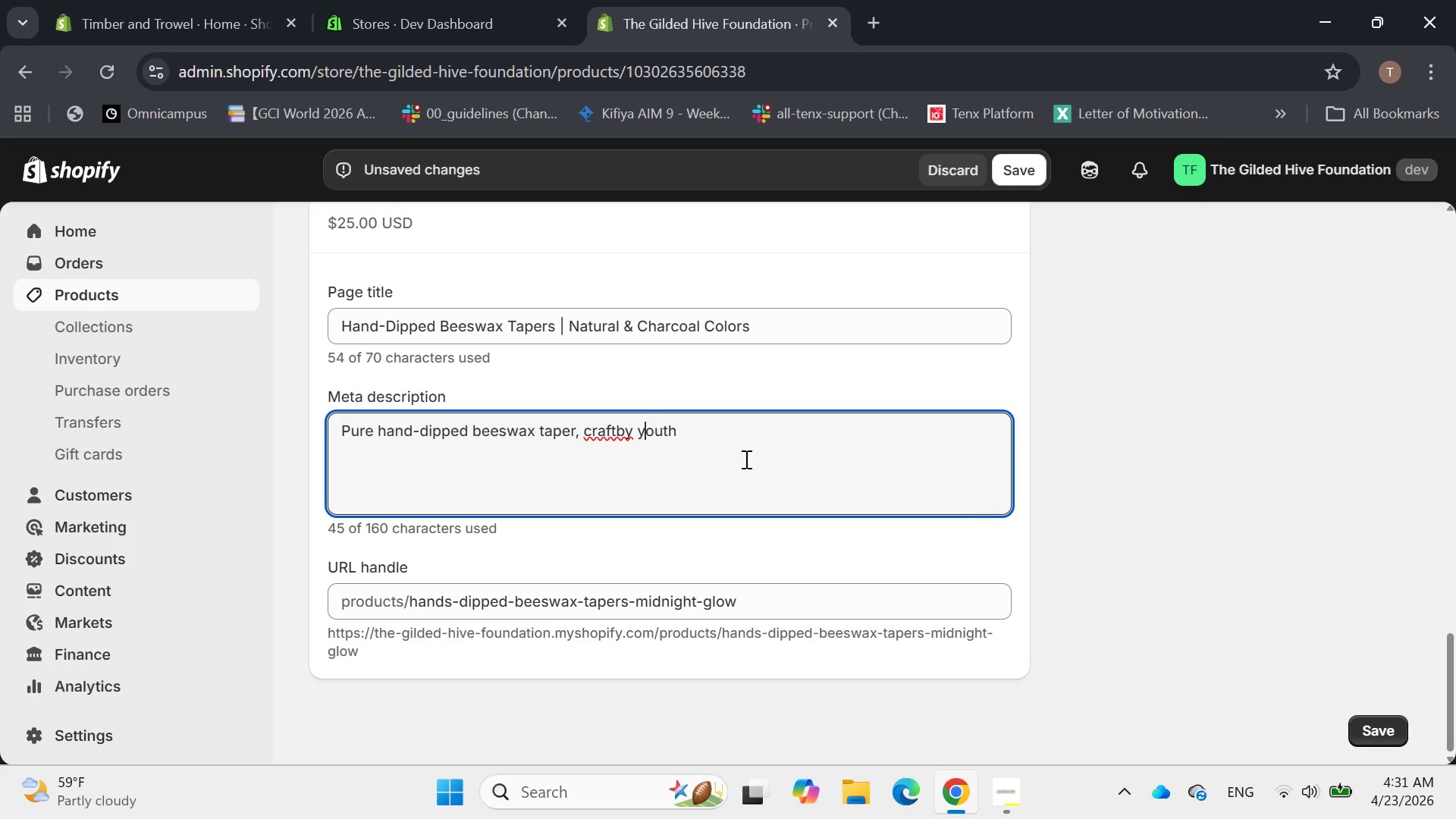 
key(ArrowLeft)
 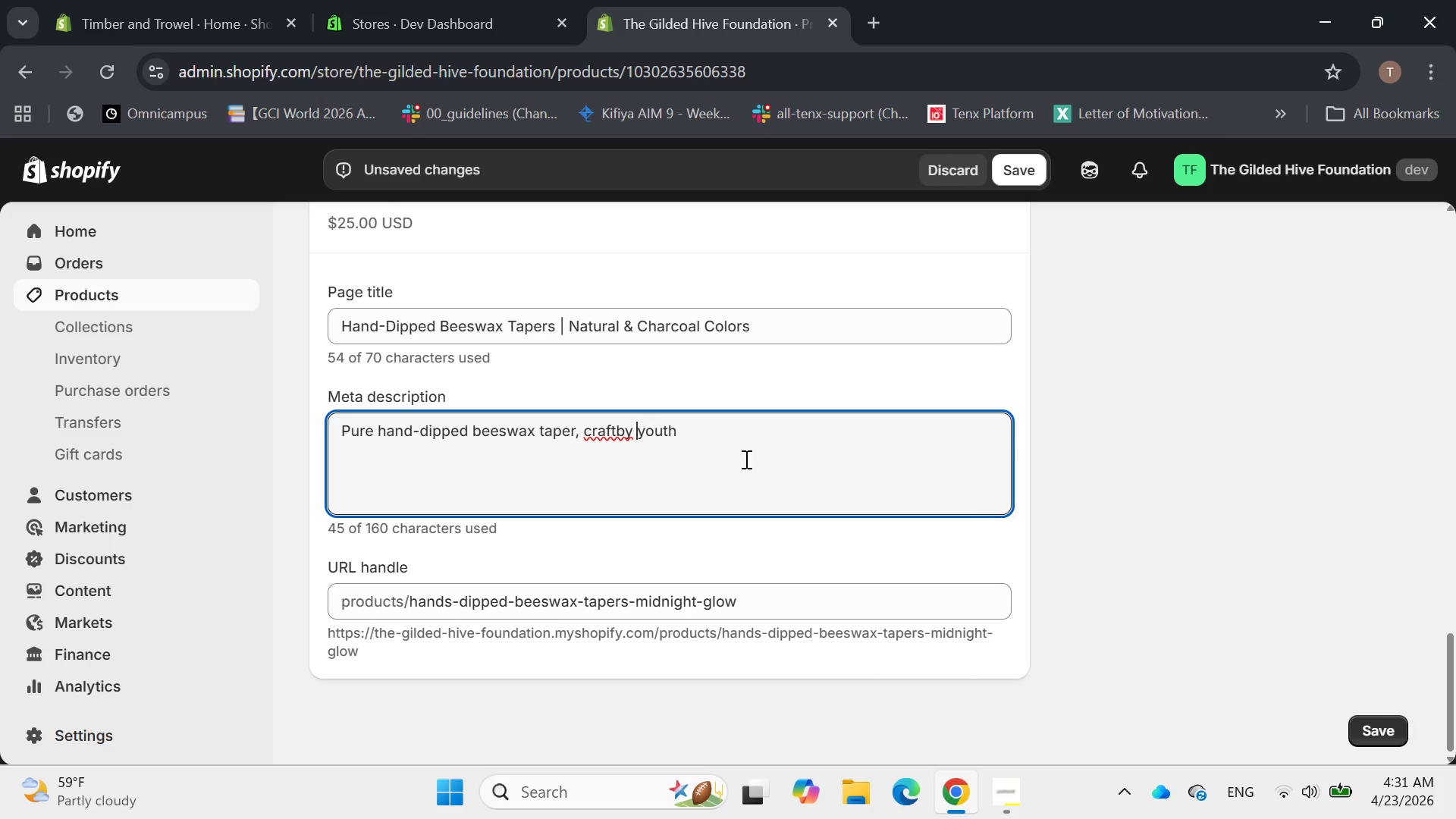 
key(ArrowLeft)
 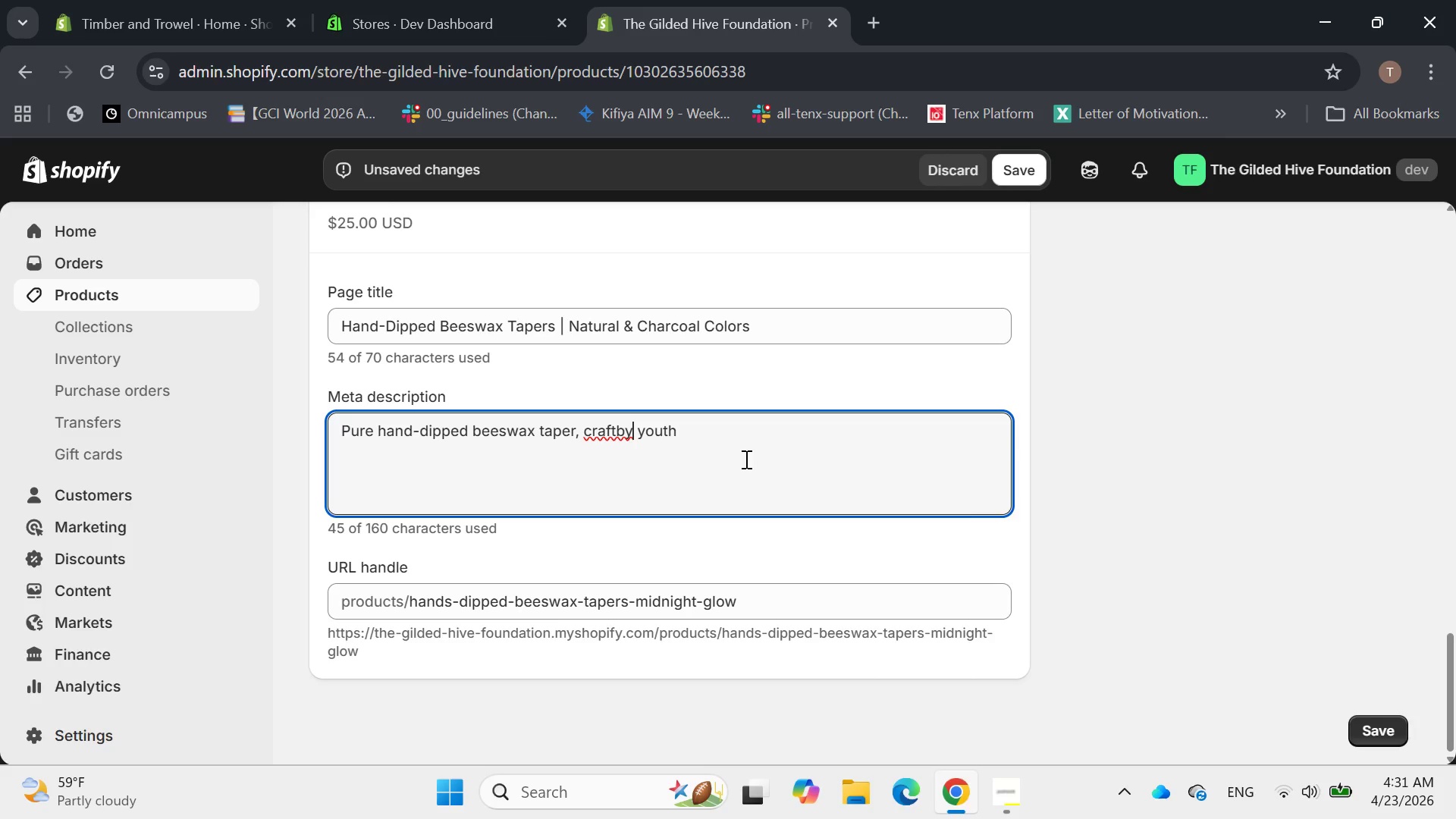 
key(ArrowLeft)
 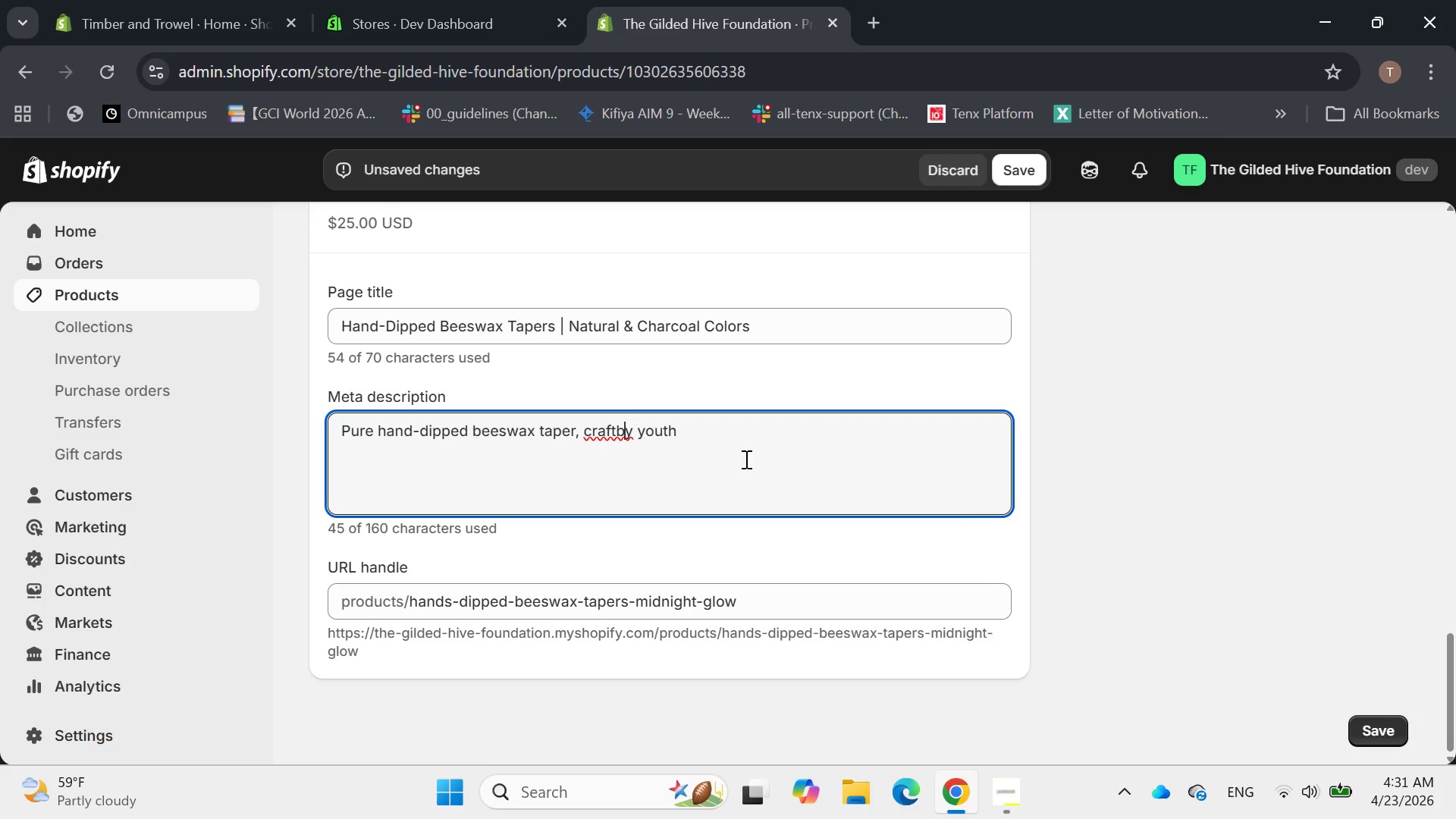 
key(ArrowLeft)
 